 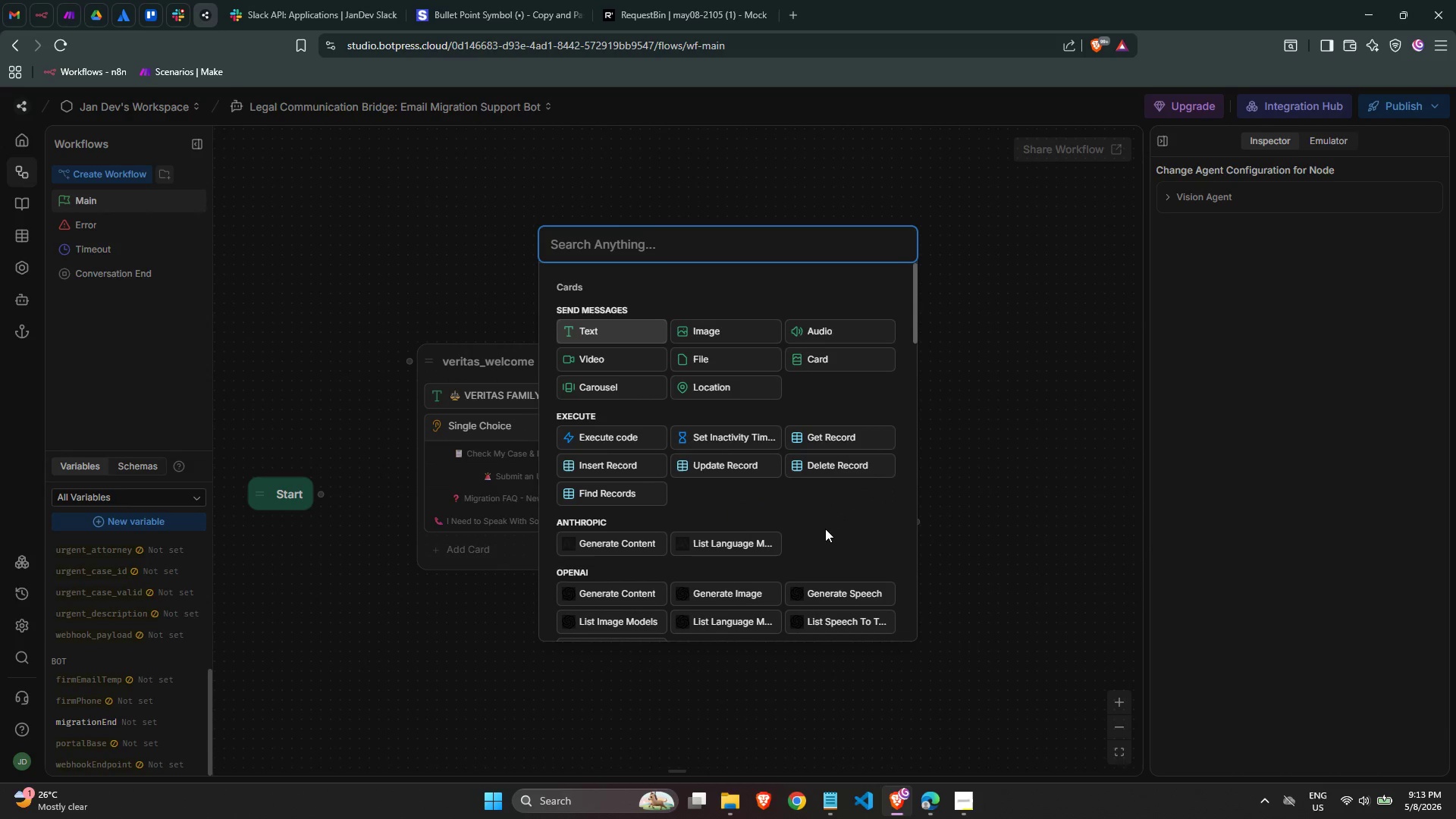 
left_click([620, 336])
 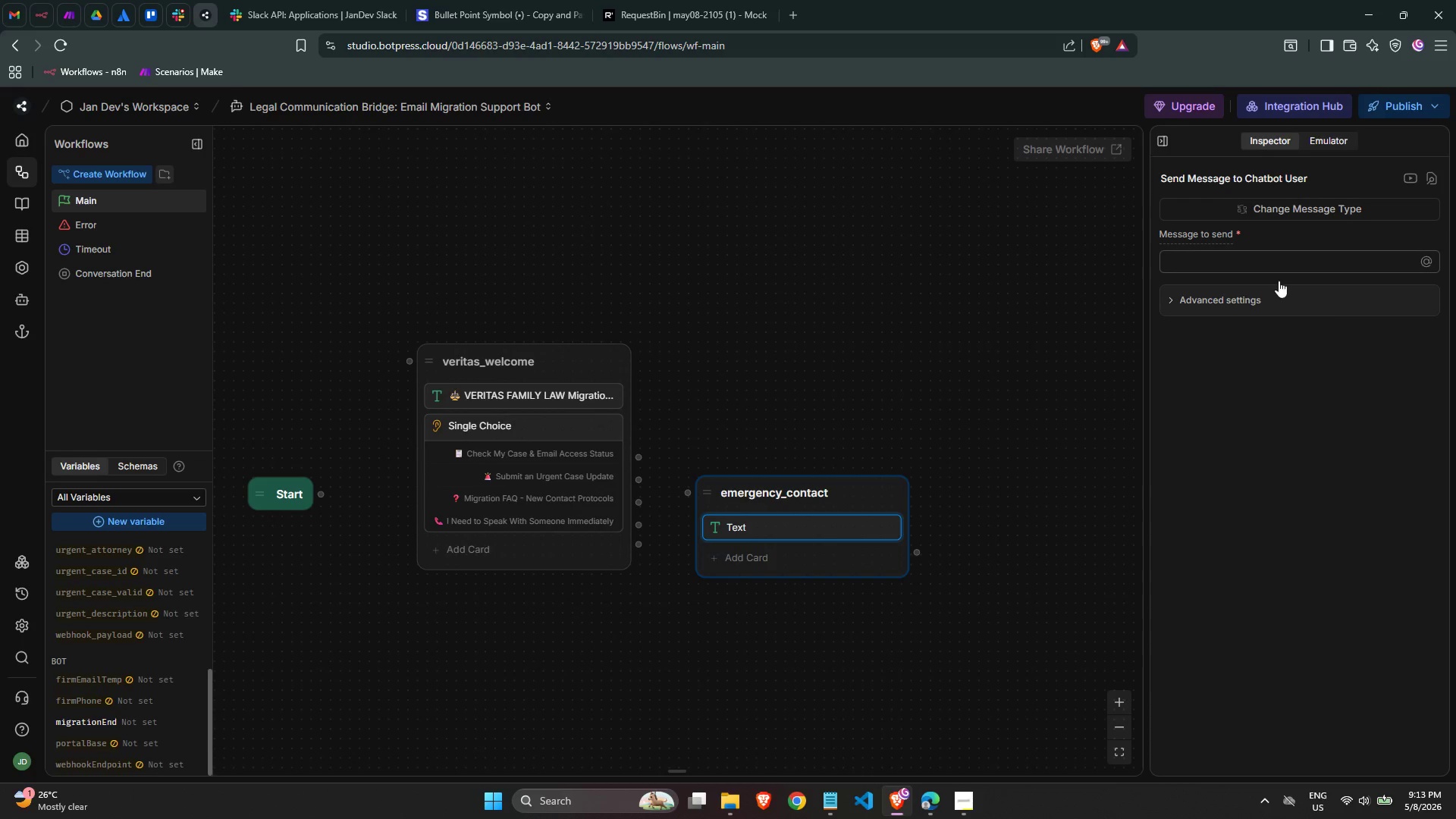 
left_click([1259, 268])
 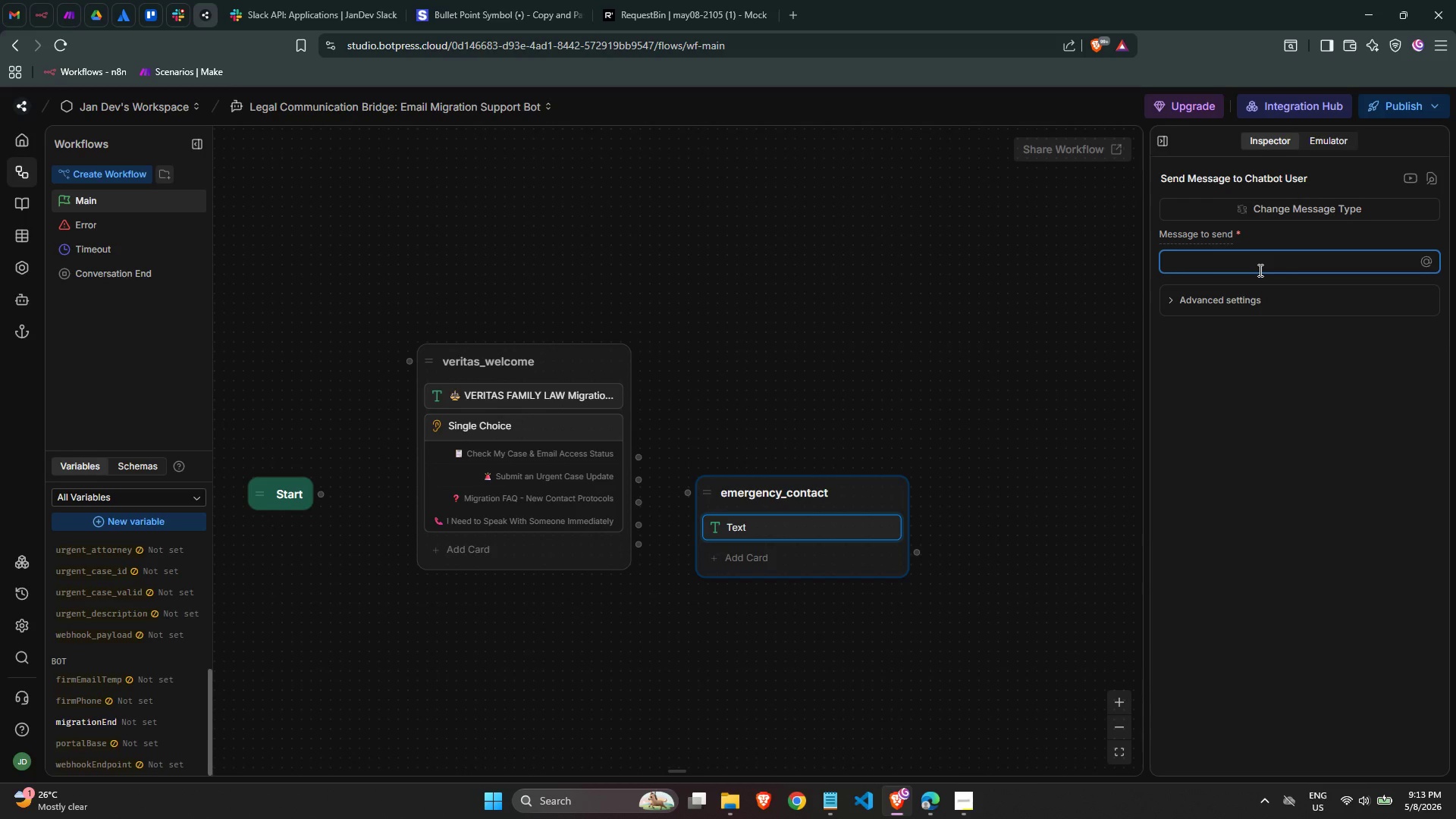 
key(Meta+MetaLeft)
 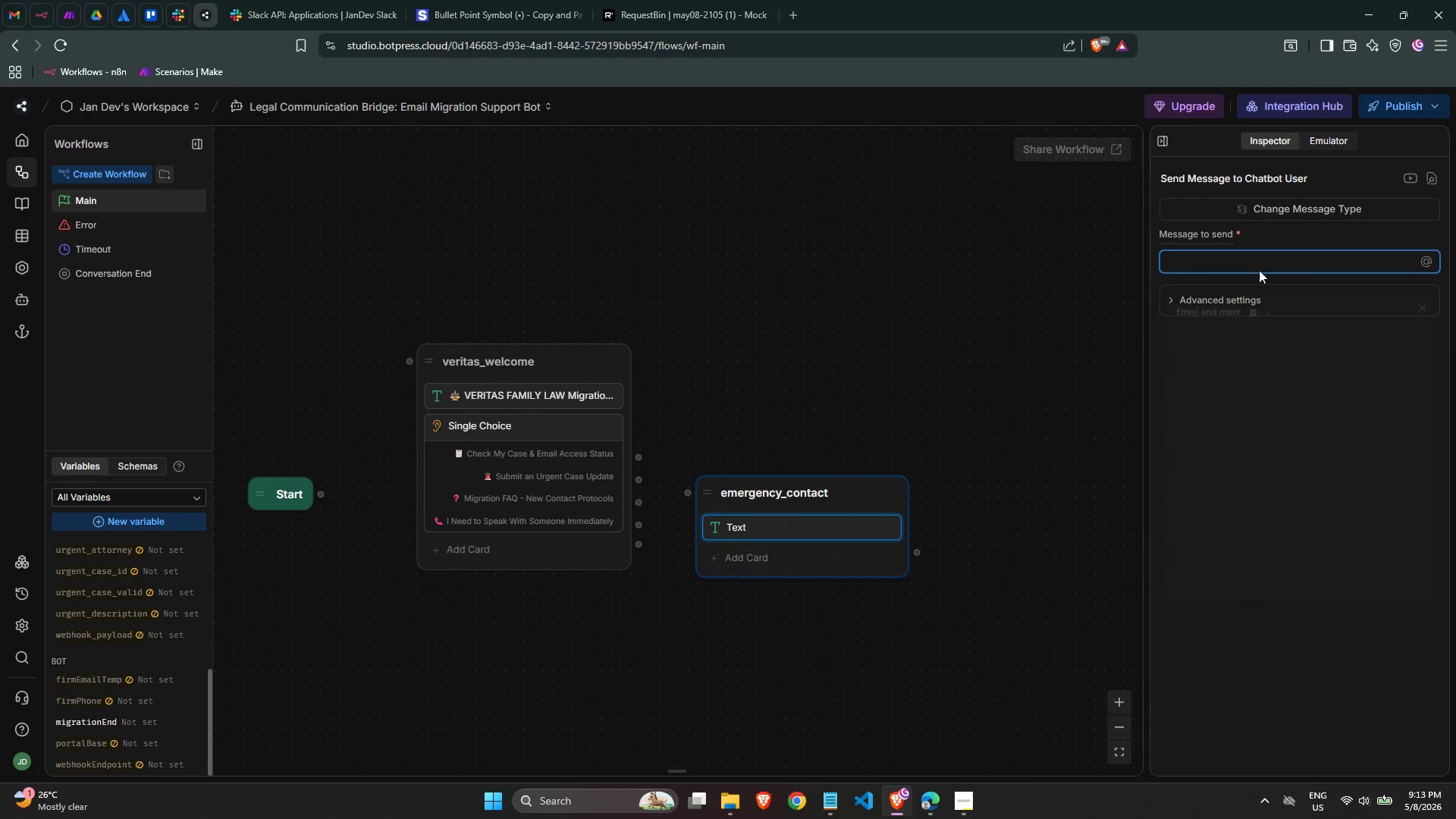 
key(Meta+Period)
 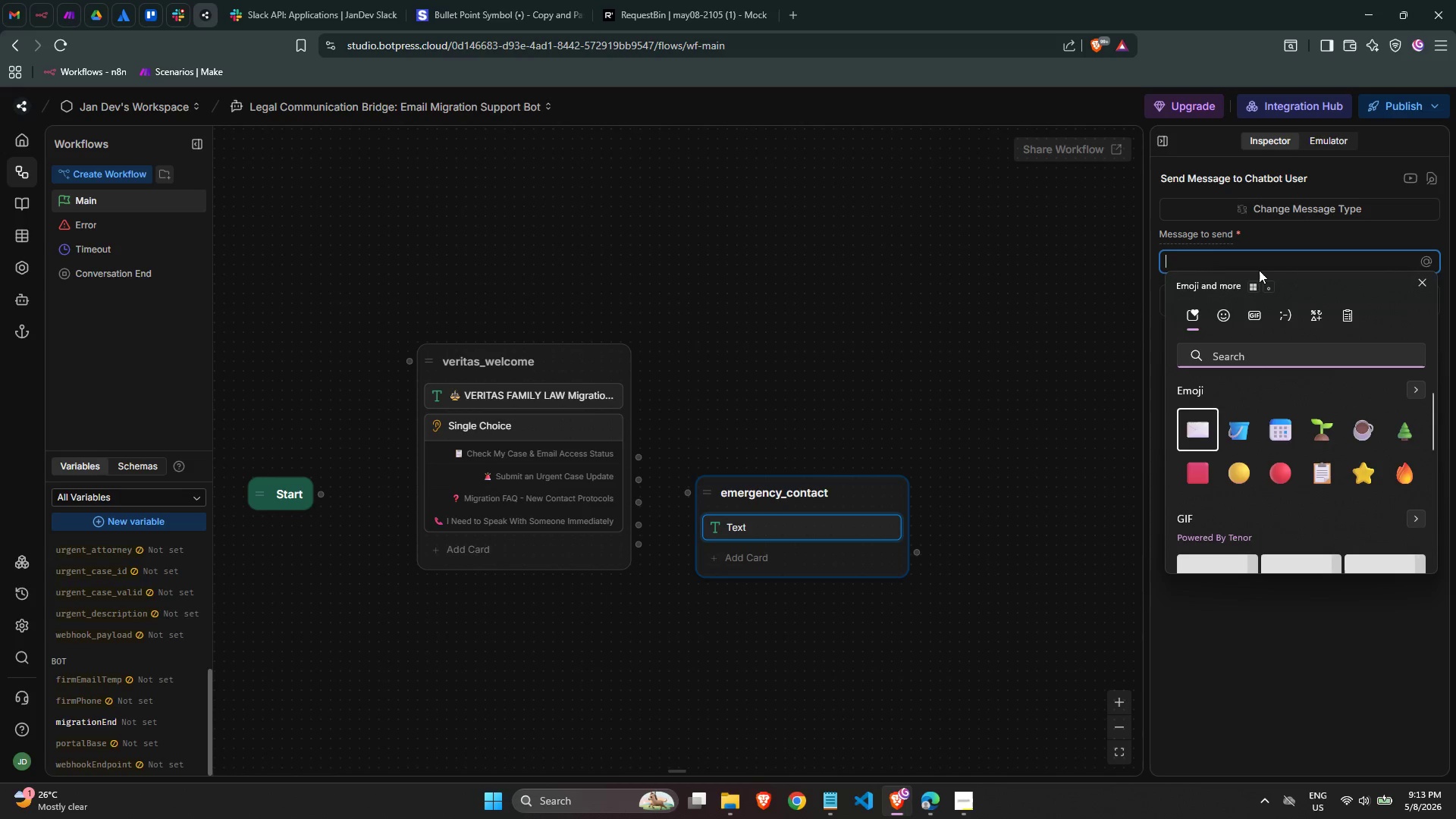 
type(eme)
 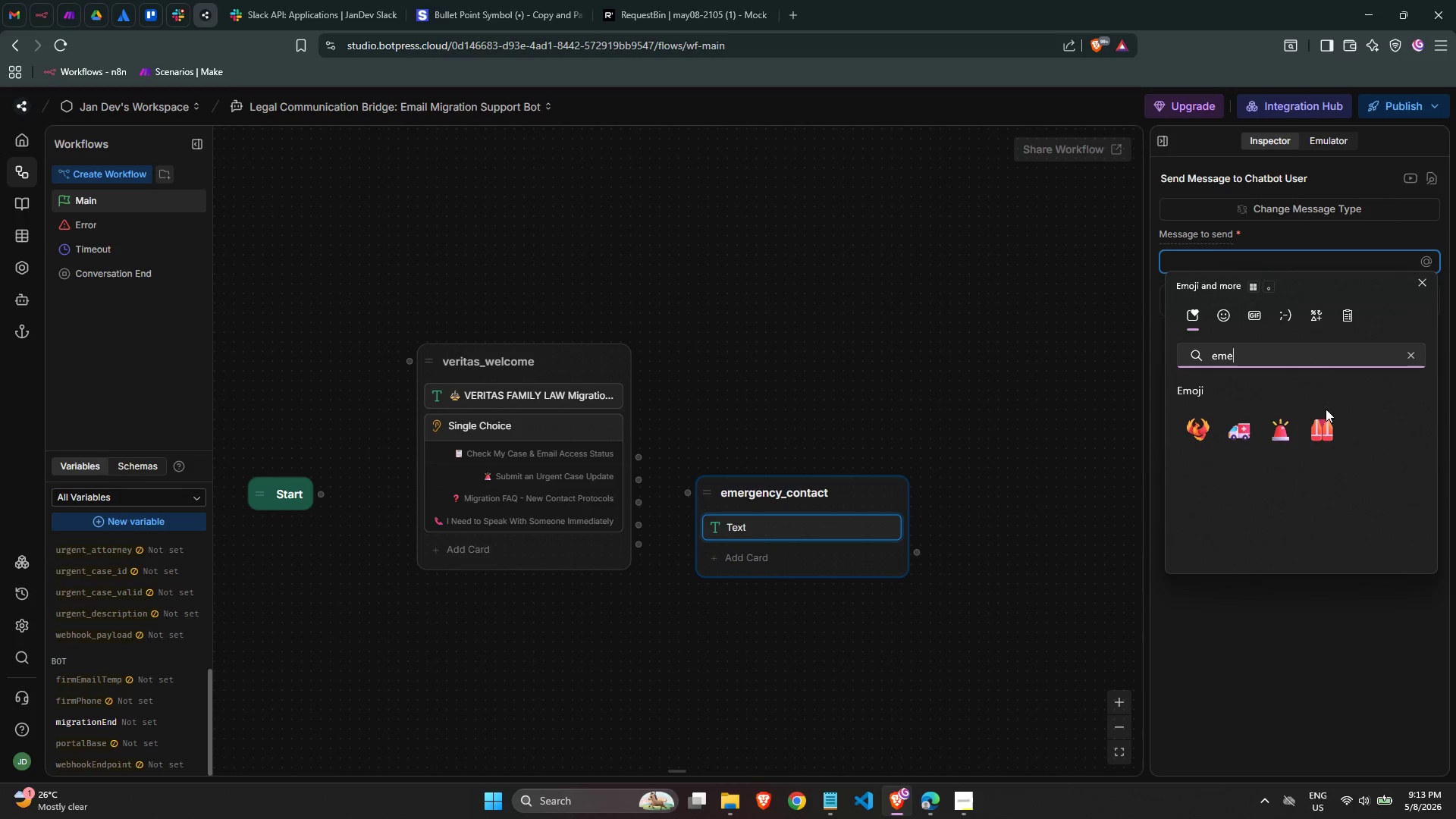 
left_click([1283, 429])
 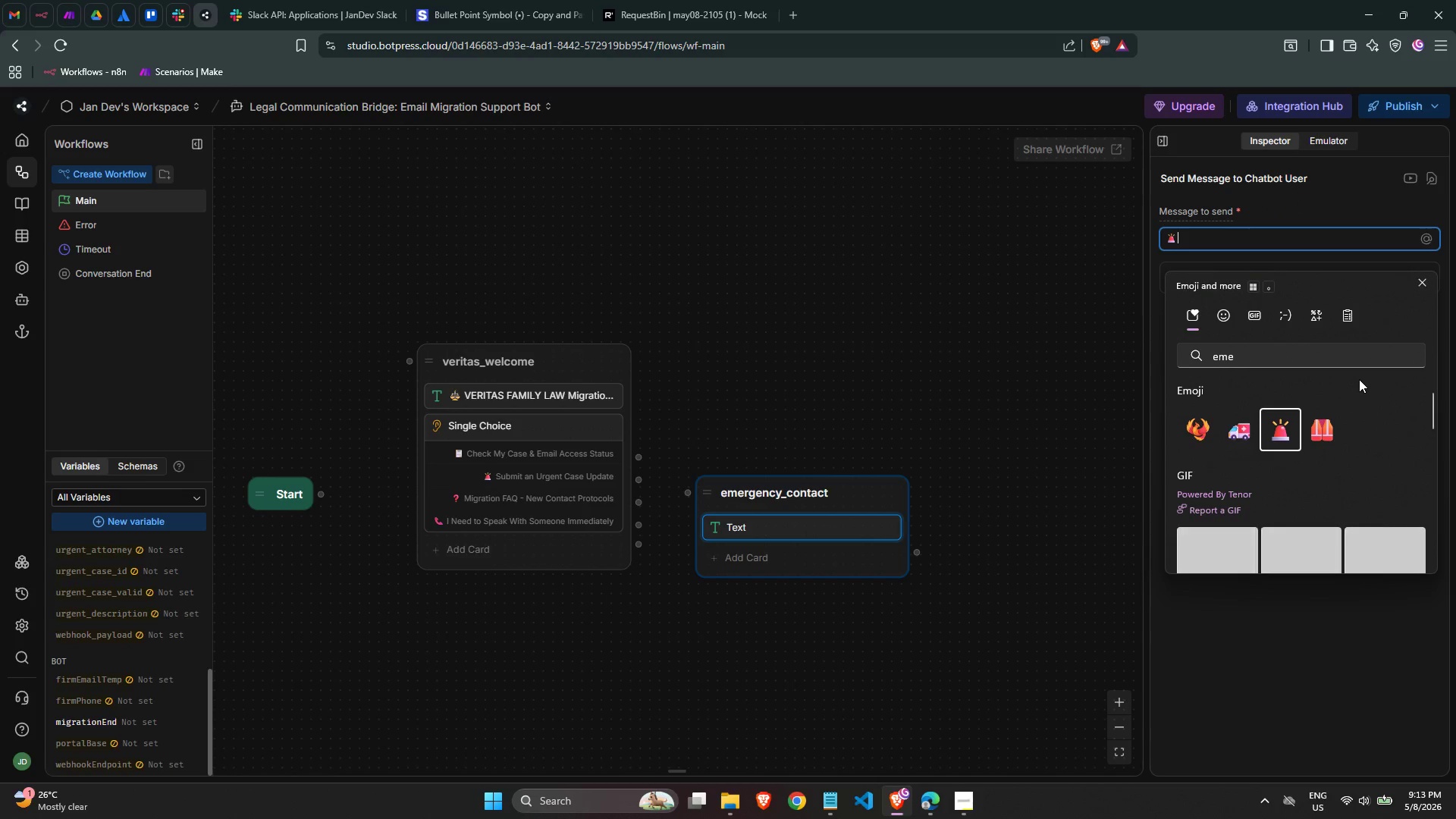 
type( FOR IMMEDIATE ASSISTANCE)
 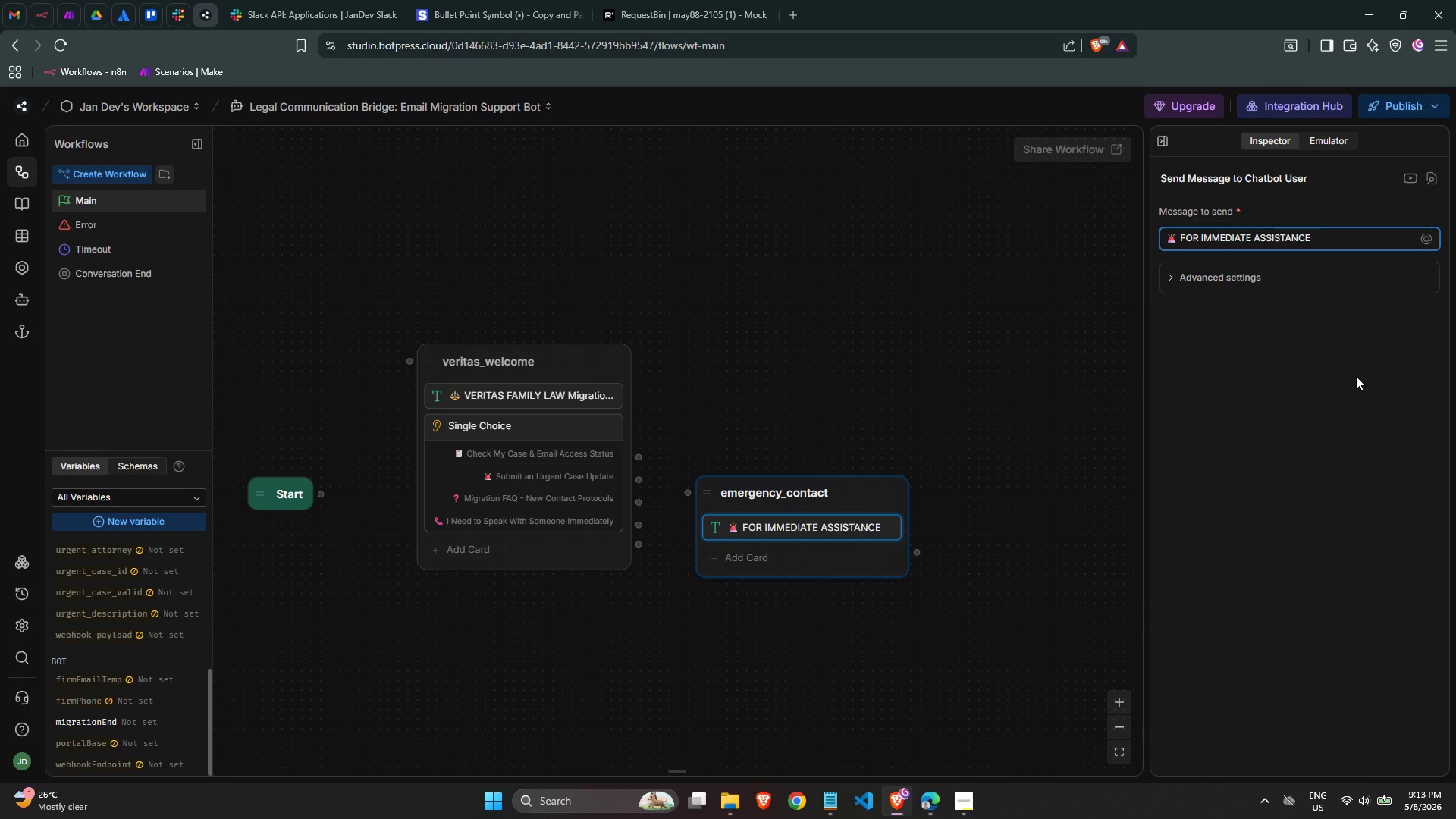 
key(Enter)
 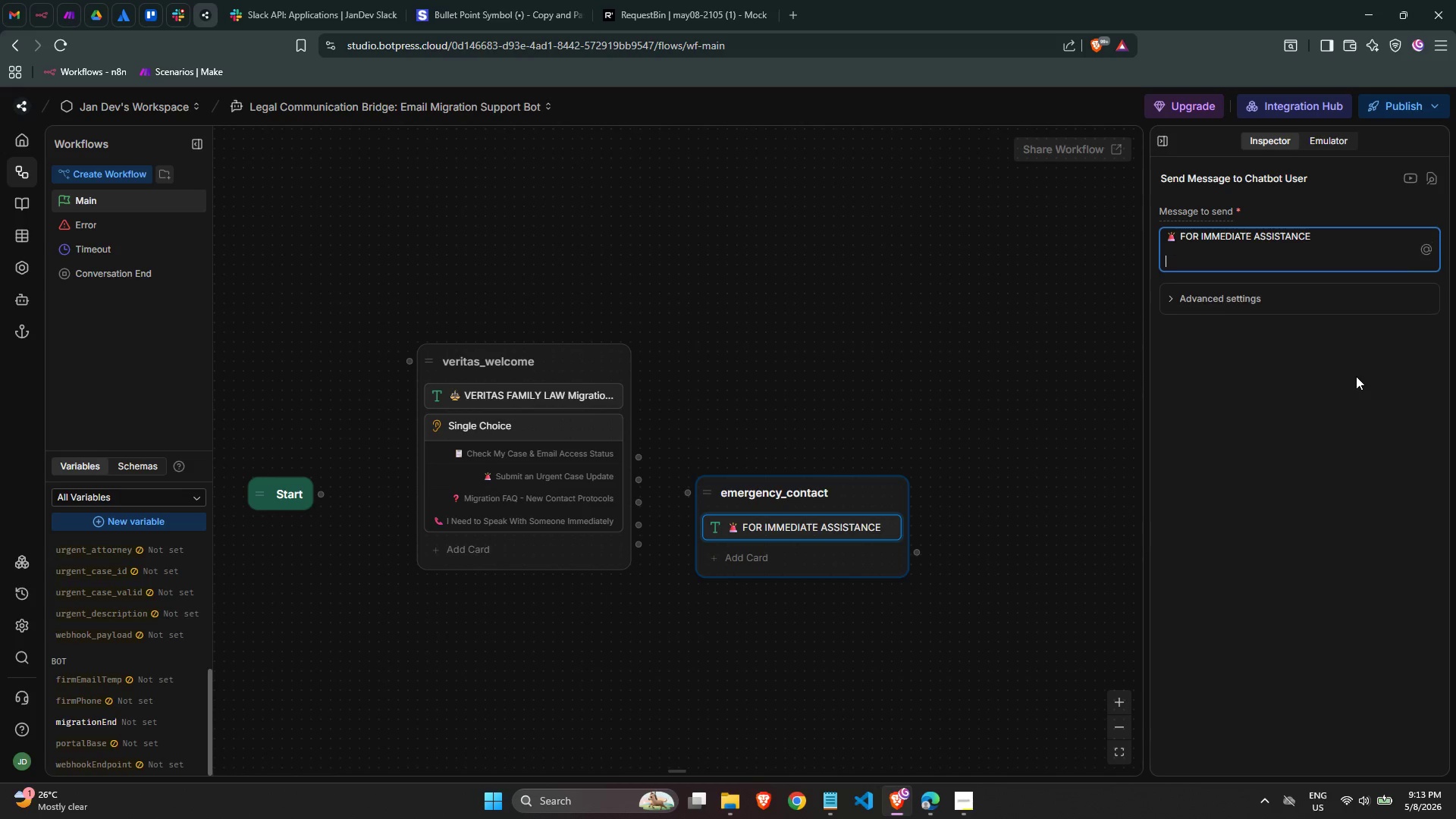 
key(Enter)
 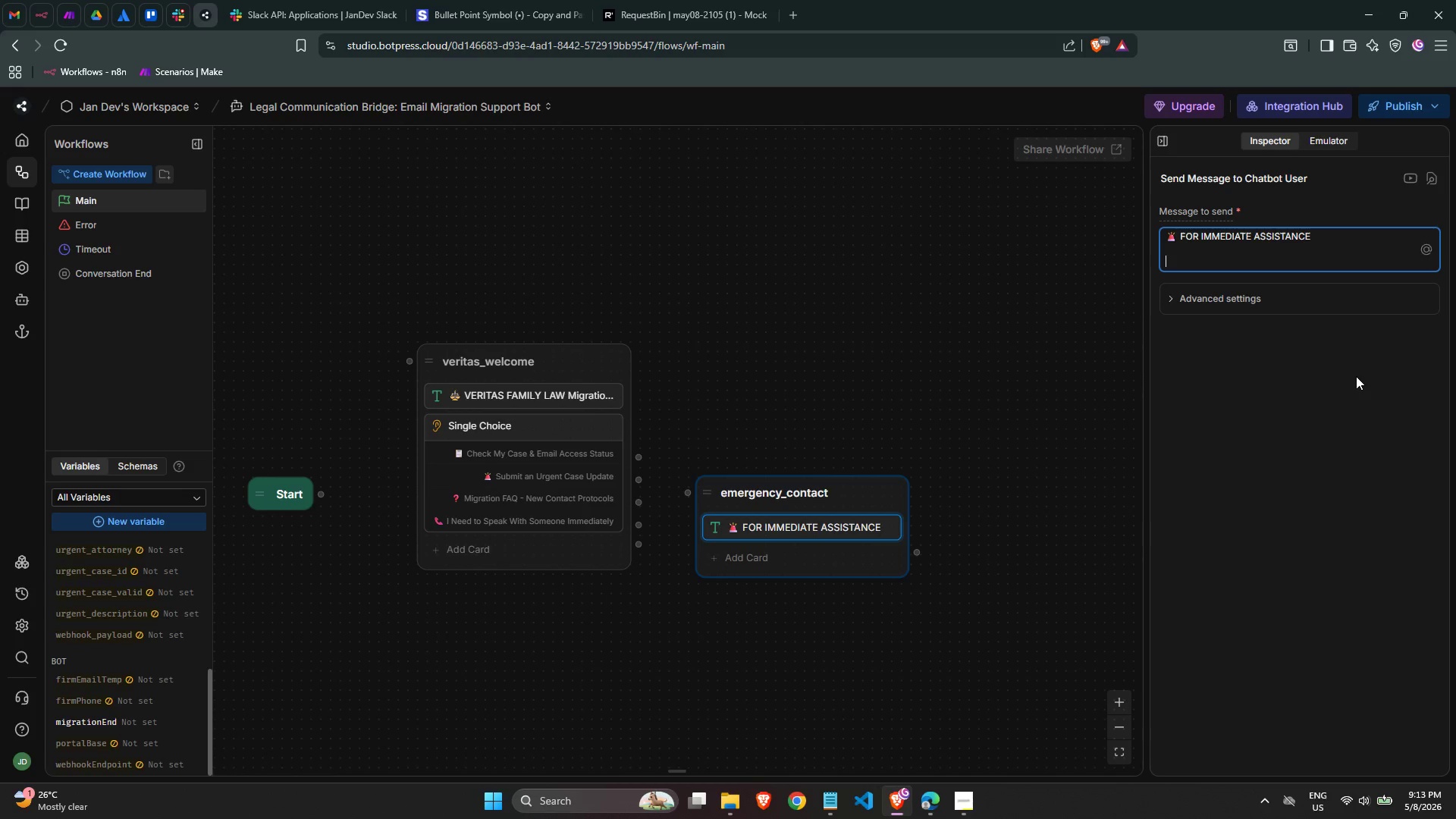 
type(Please contact our emergency operations line directly:)
 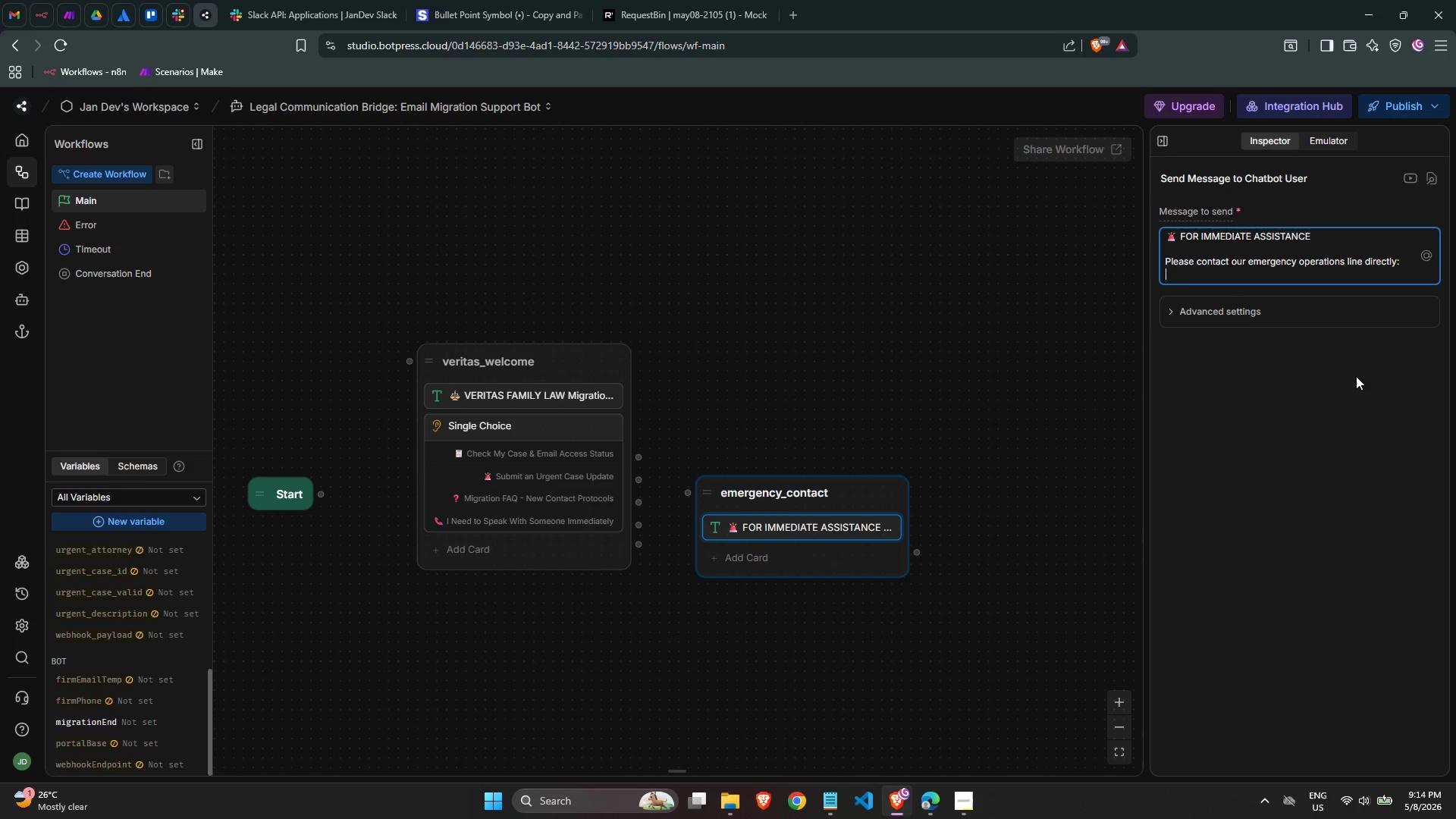 
key(Enter)
 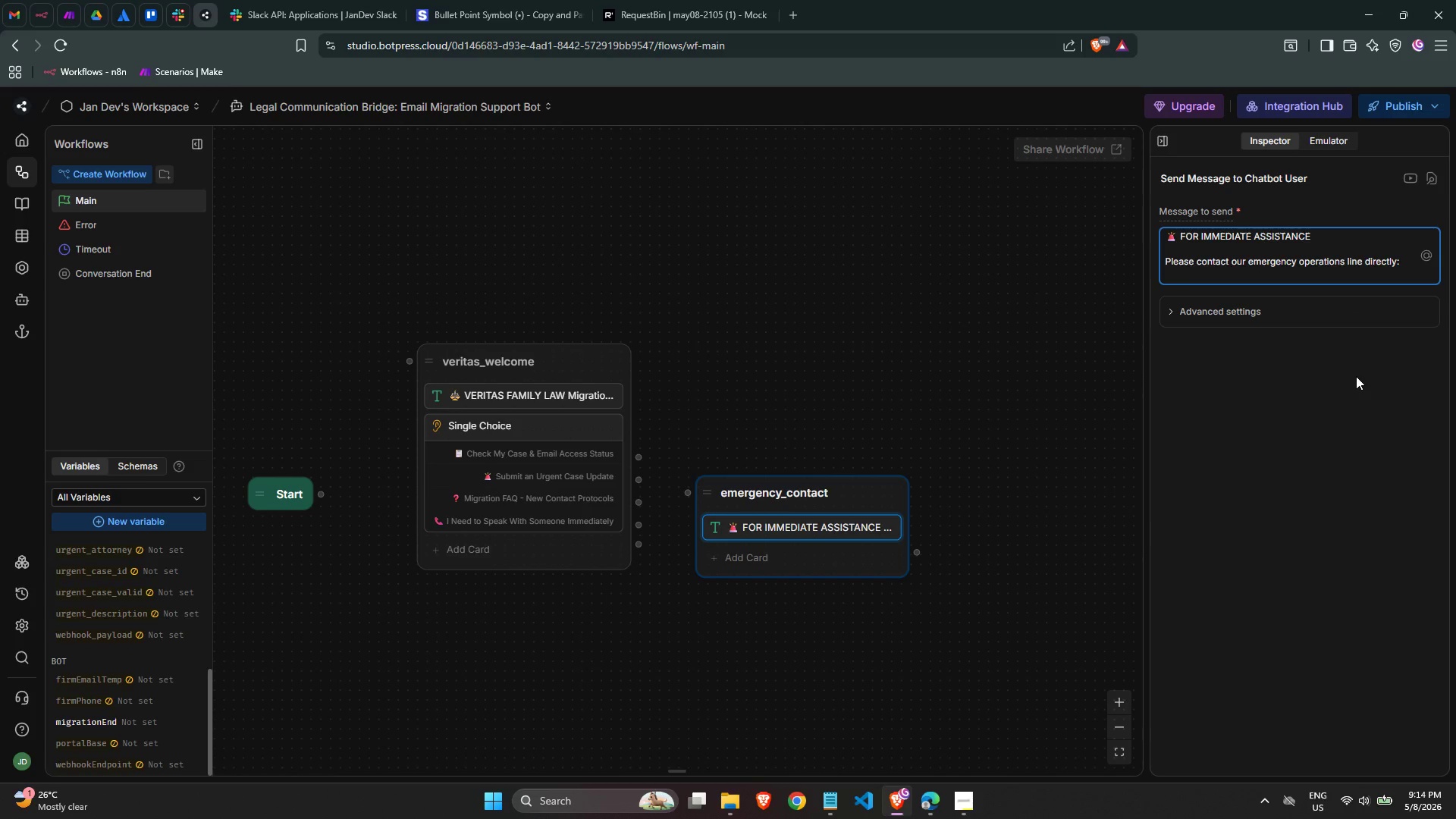 
key(Enter)
 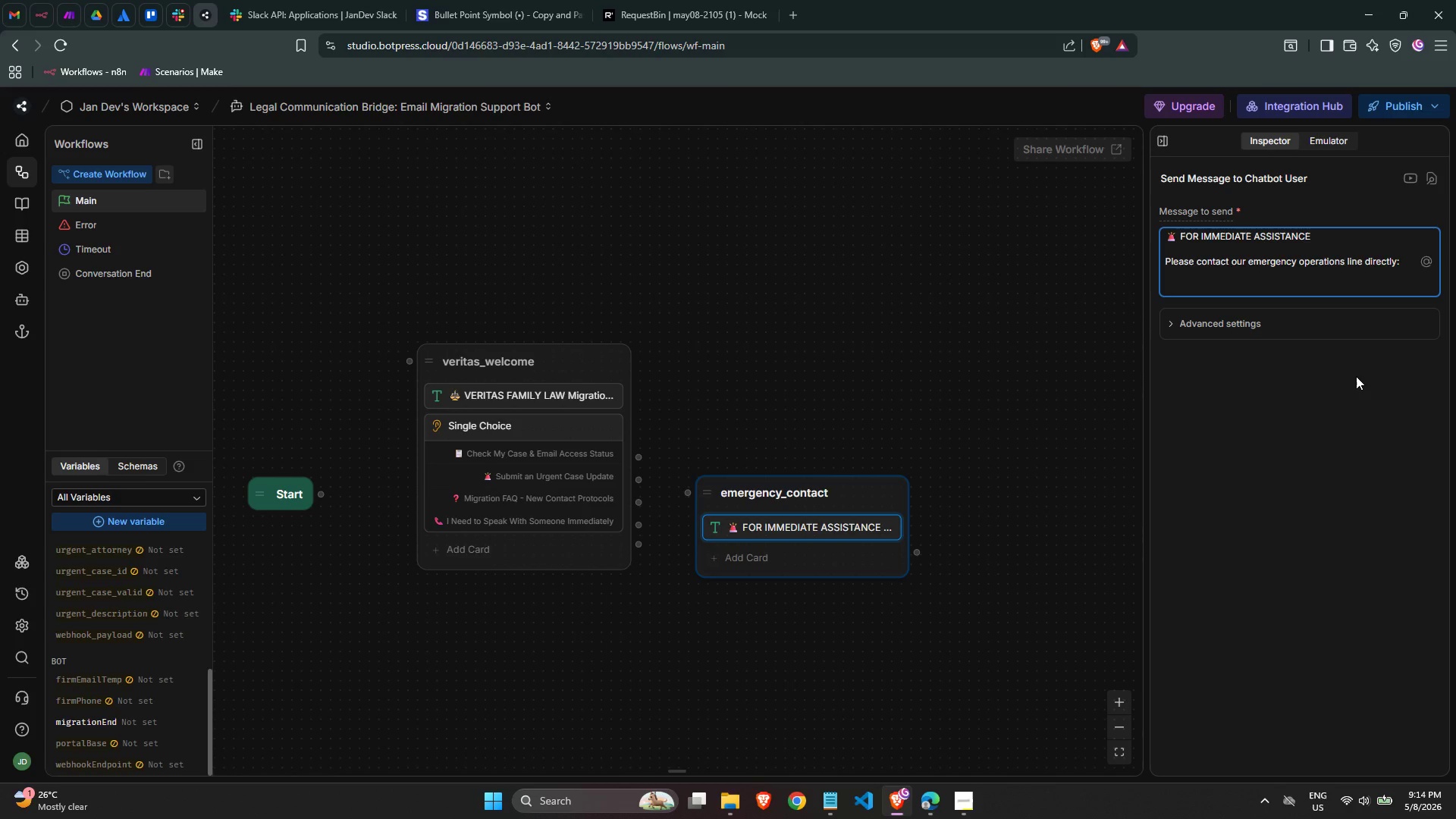 
key(Meta+Period)
 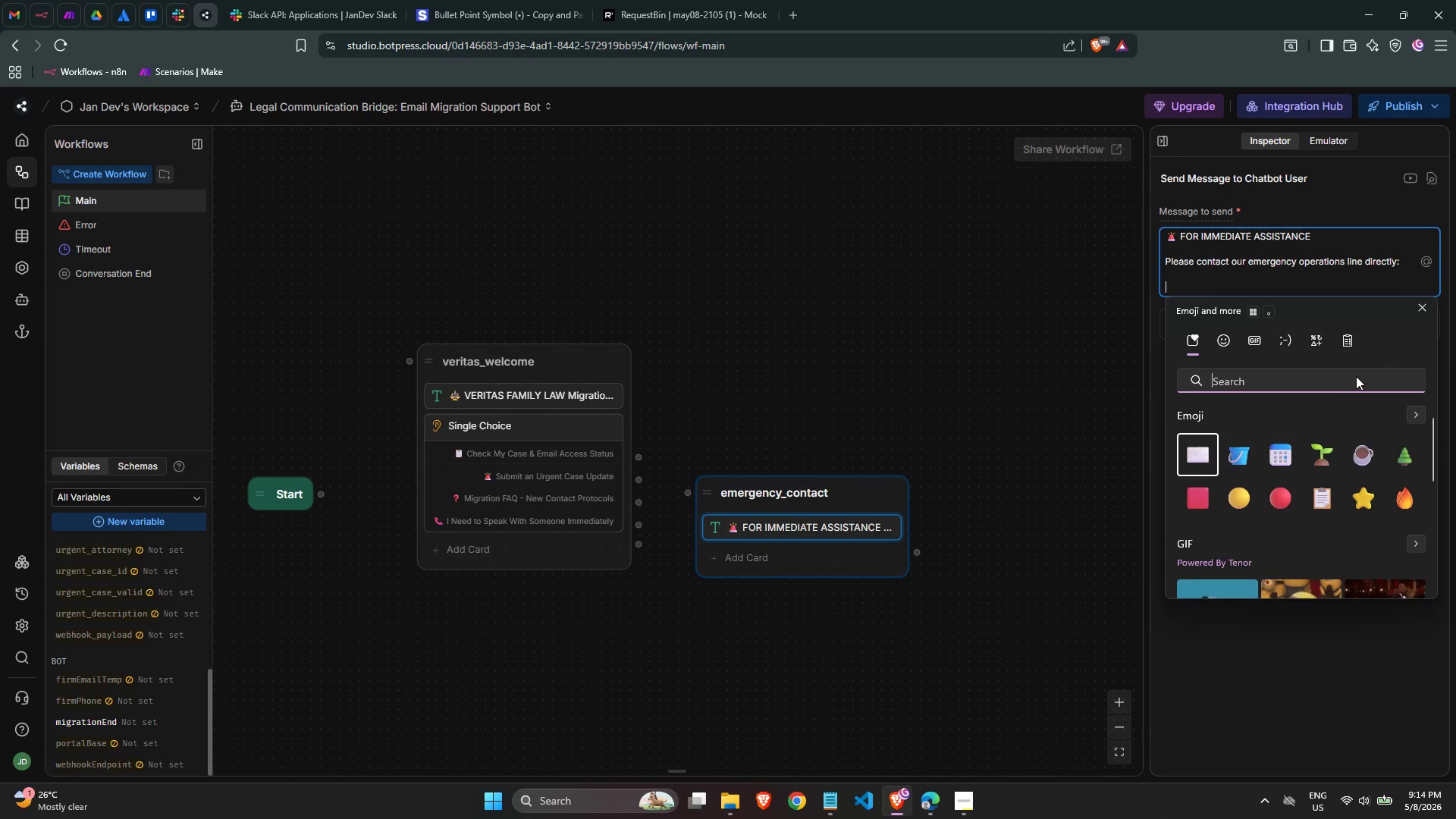 
type(phone)
 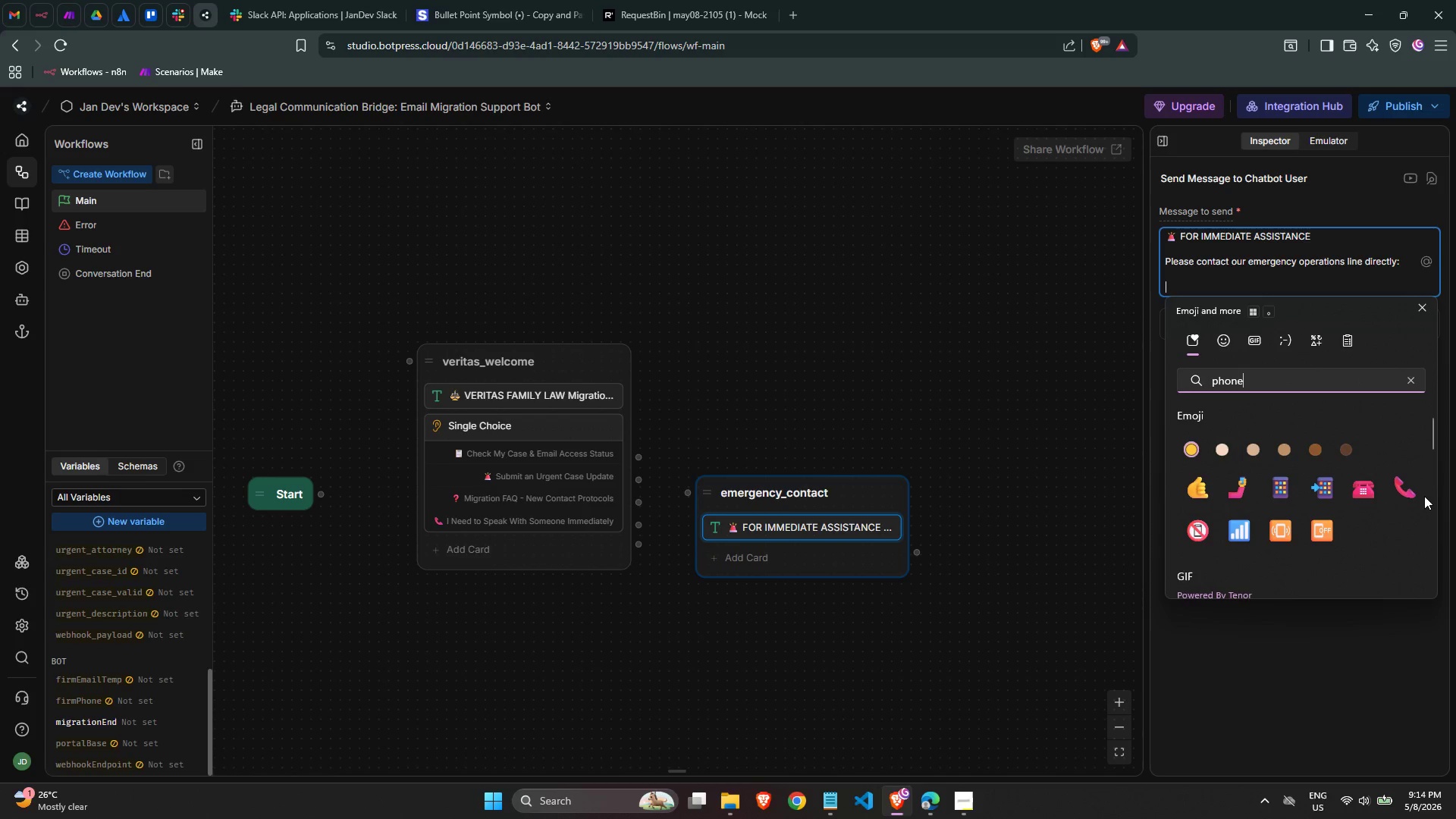 
left_click([1419, 492])
 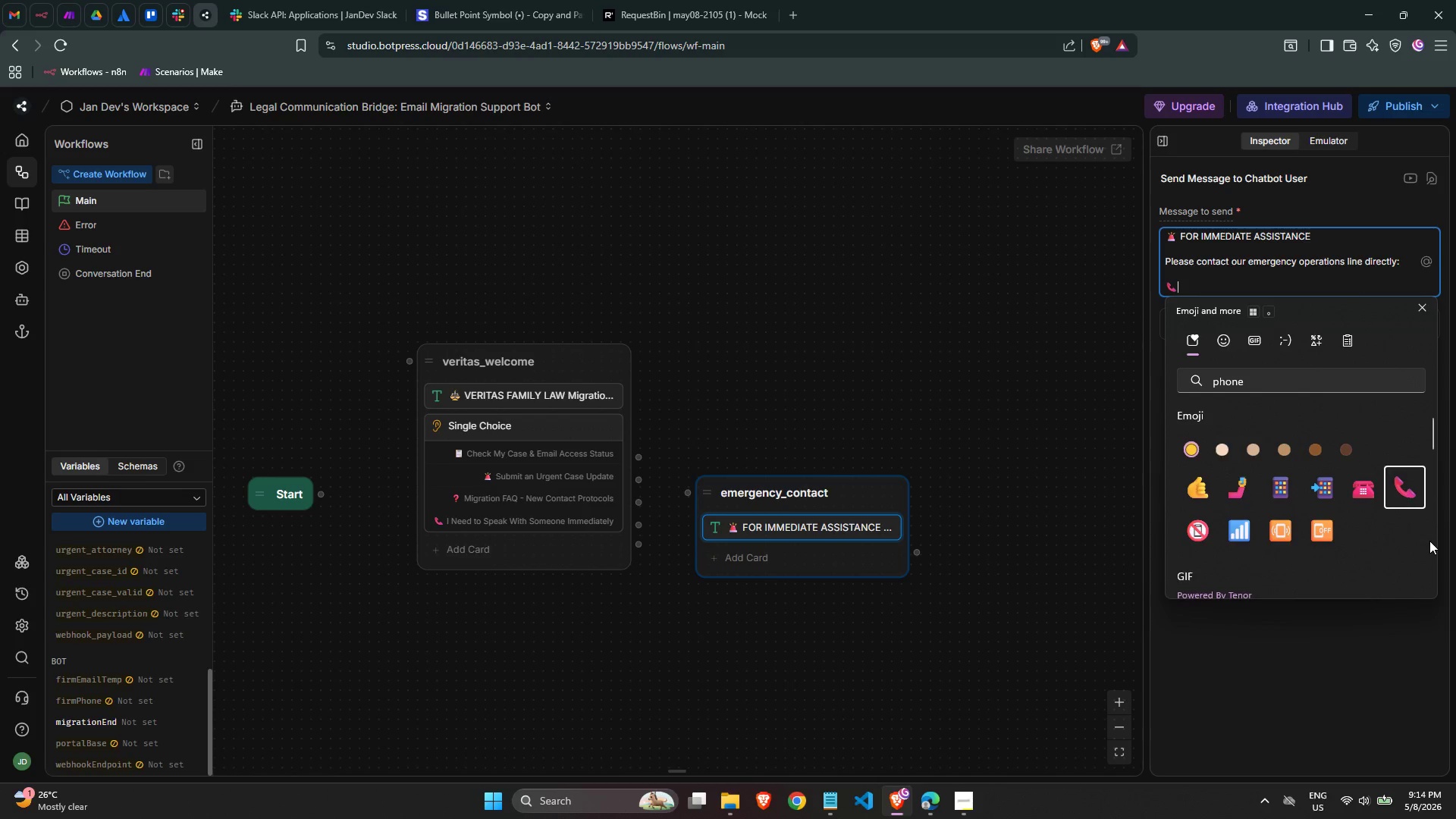 
type( {{bot)
 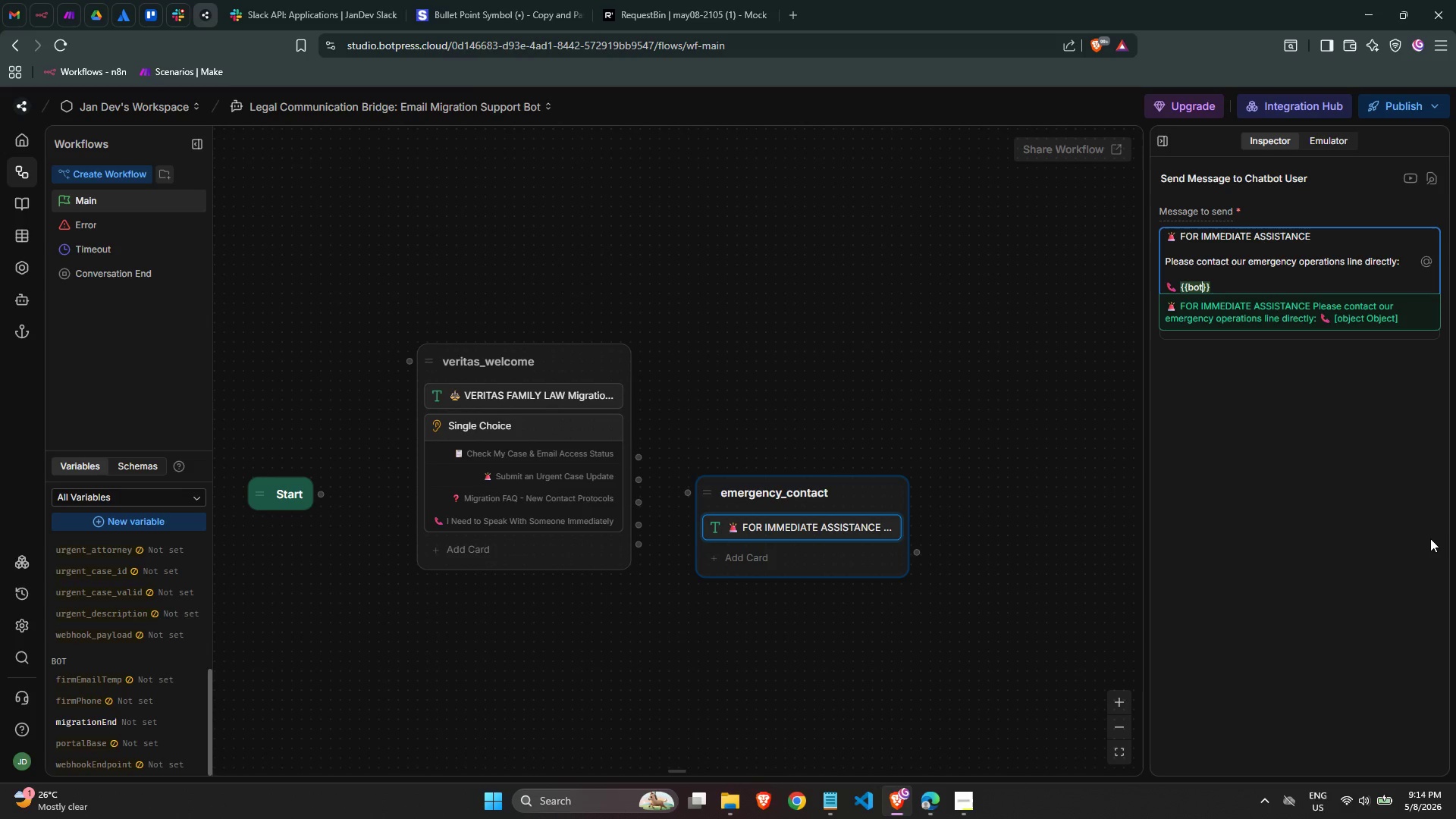 
 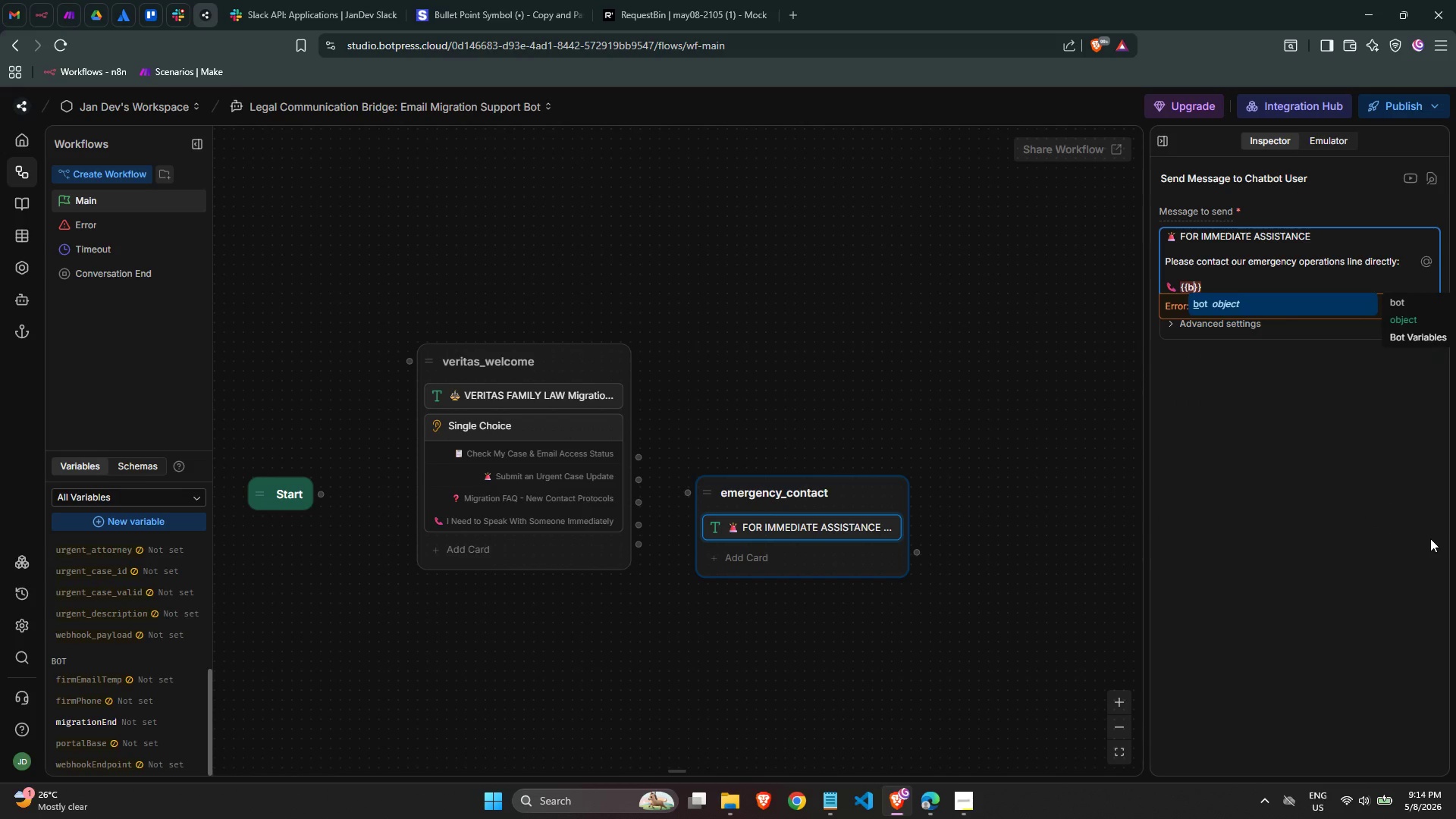 
key(Enter)
 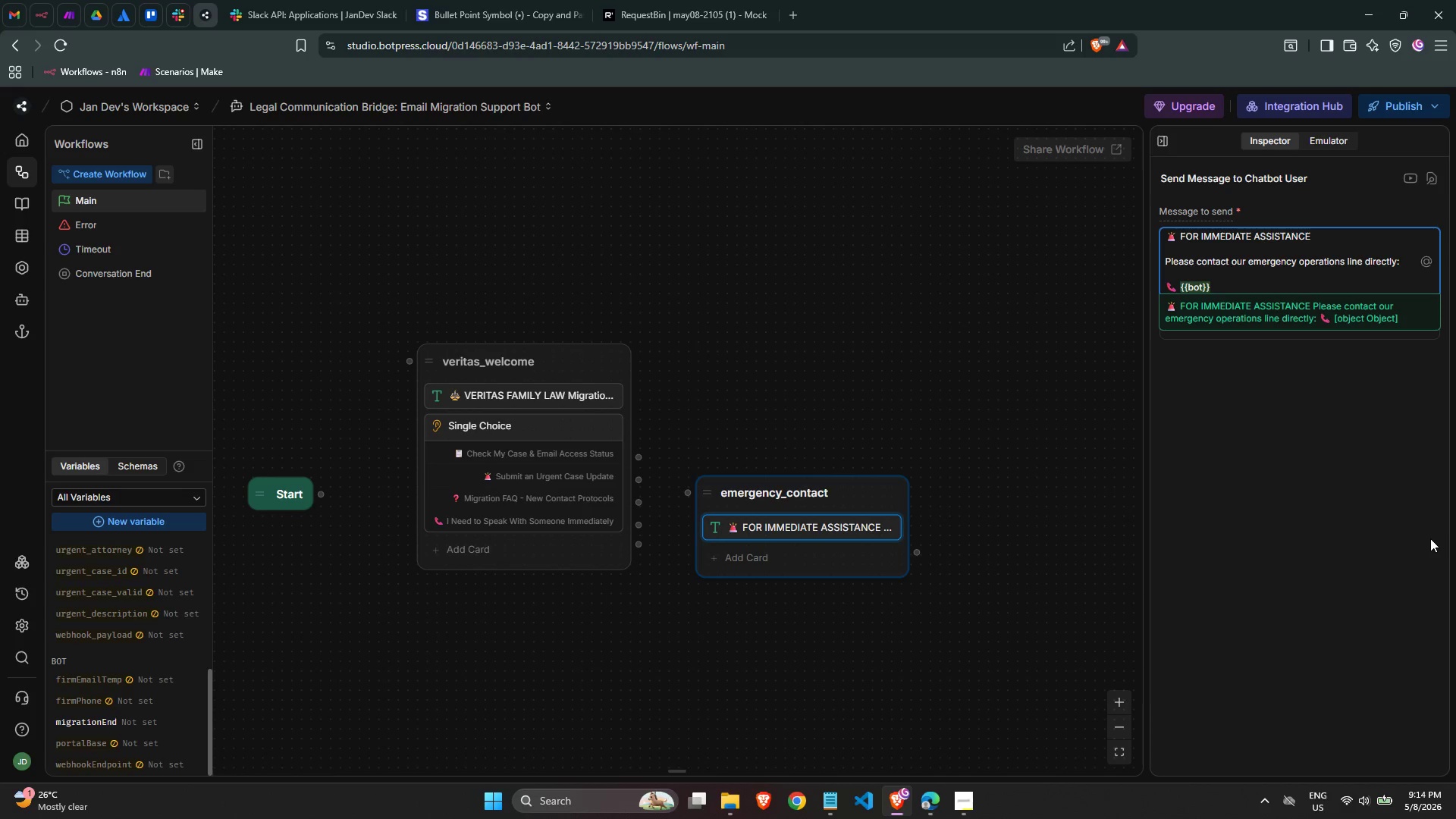 
type(.firm)
 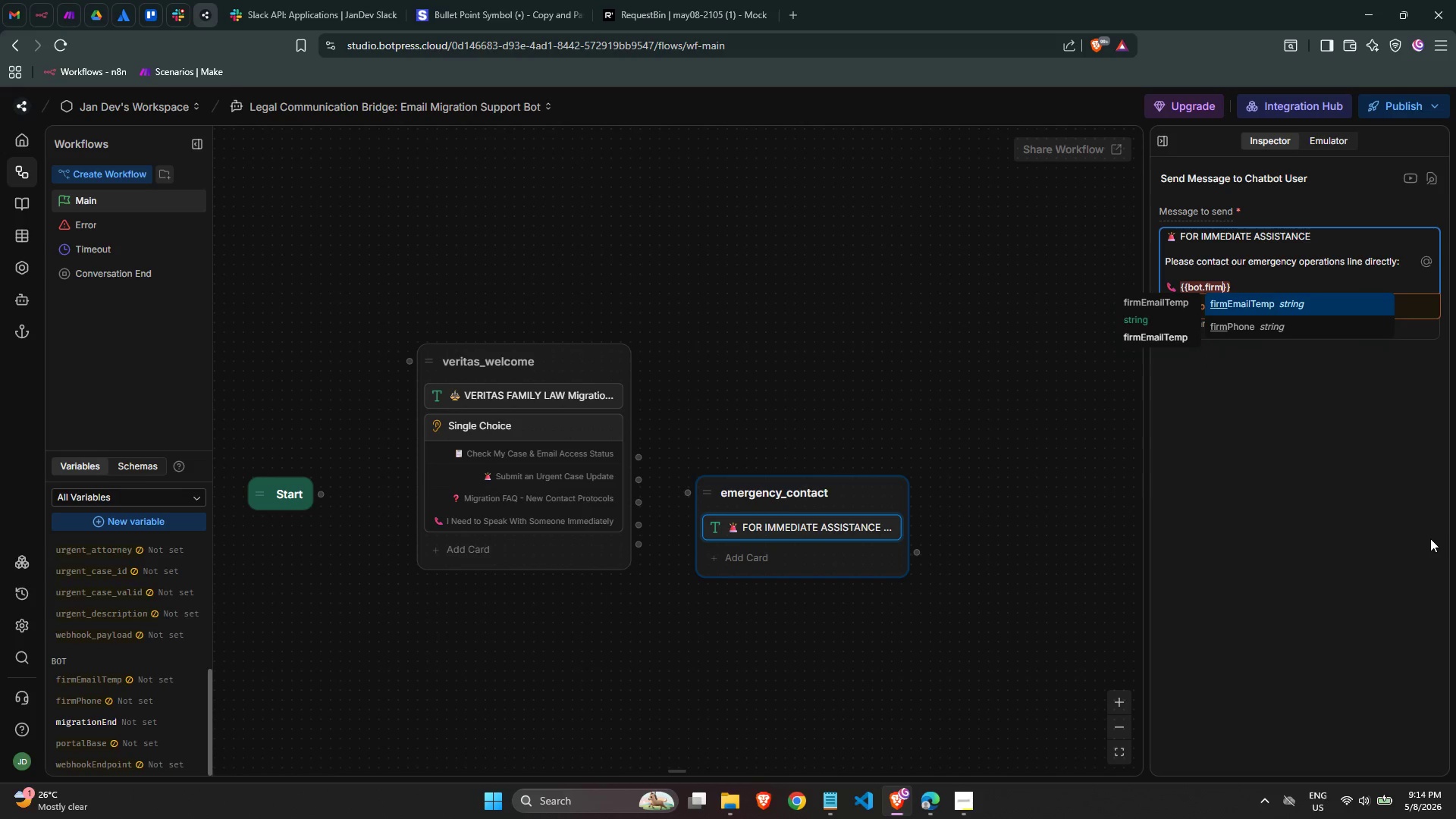 
key(ArrowDown)
 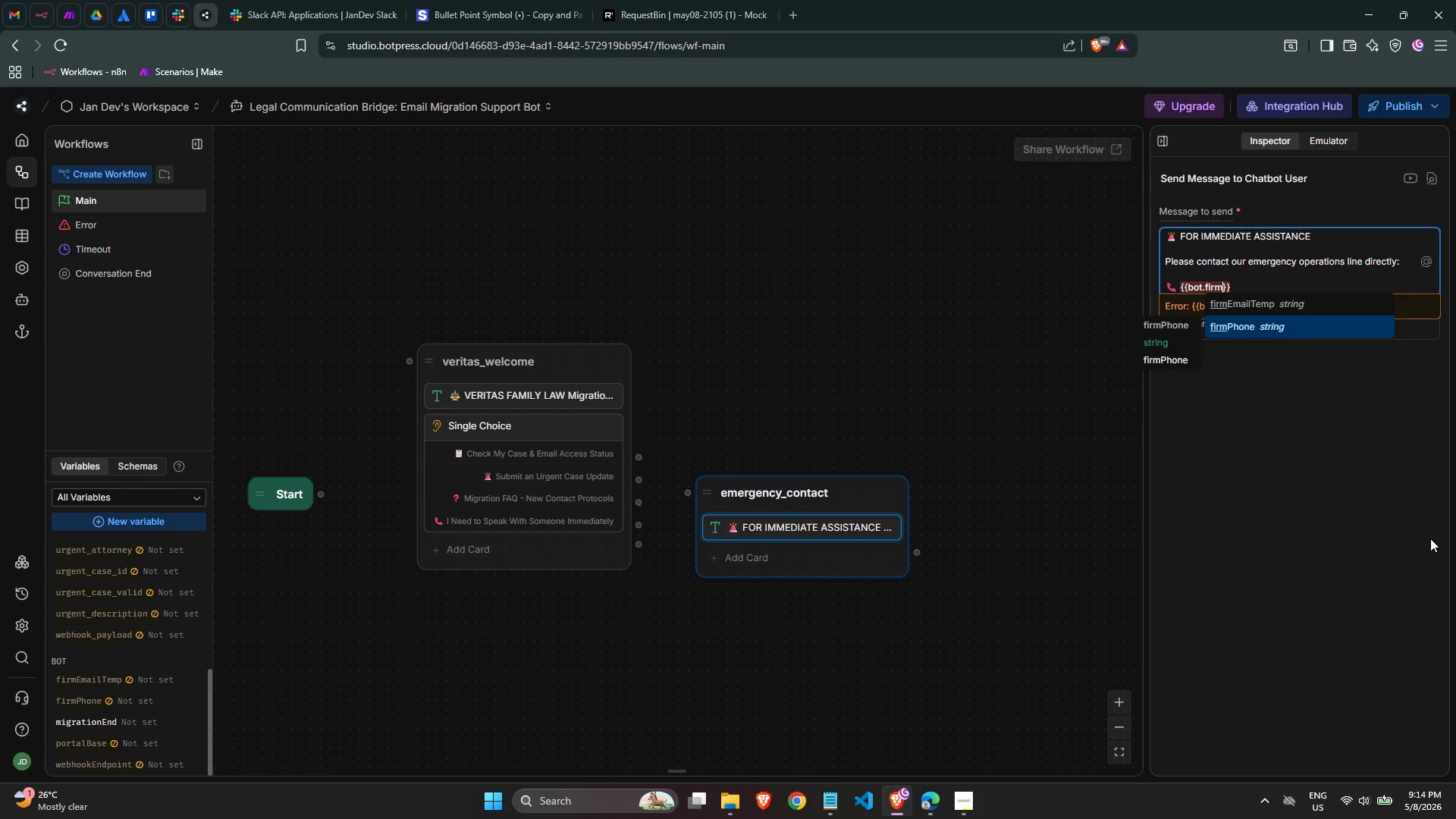 
key(Enter)
 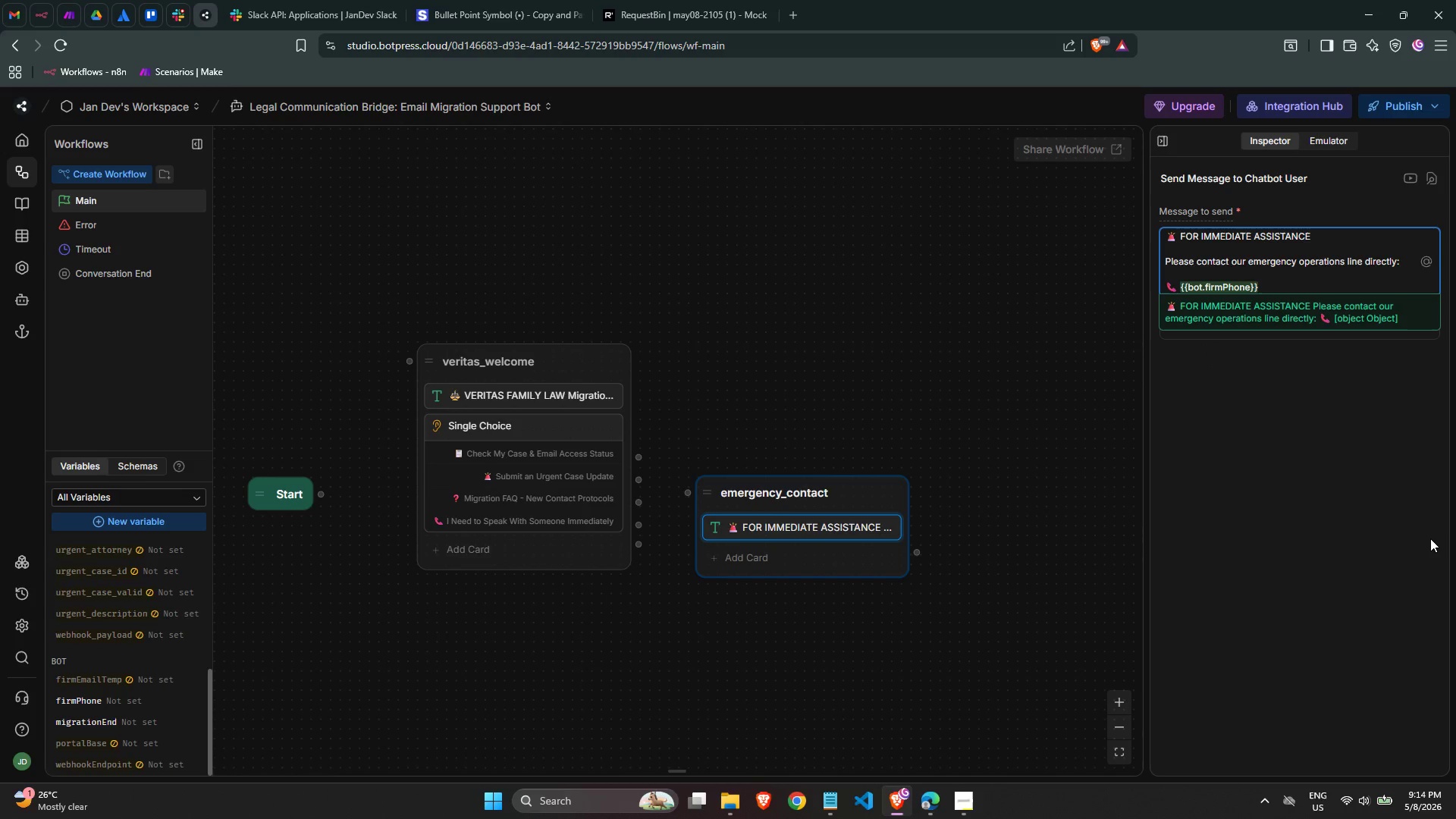 
key(ArrowRight)
 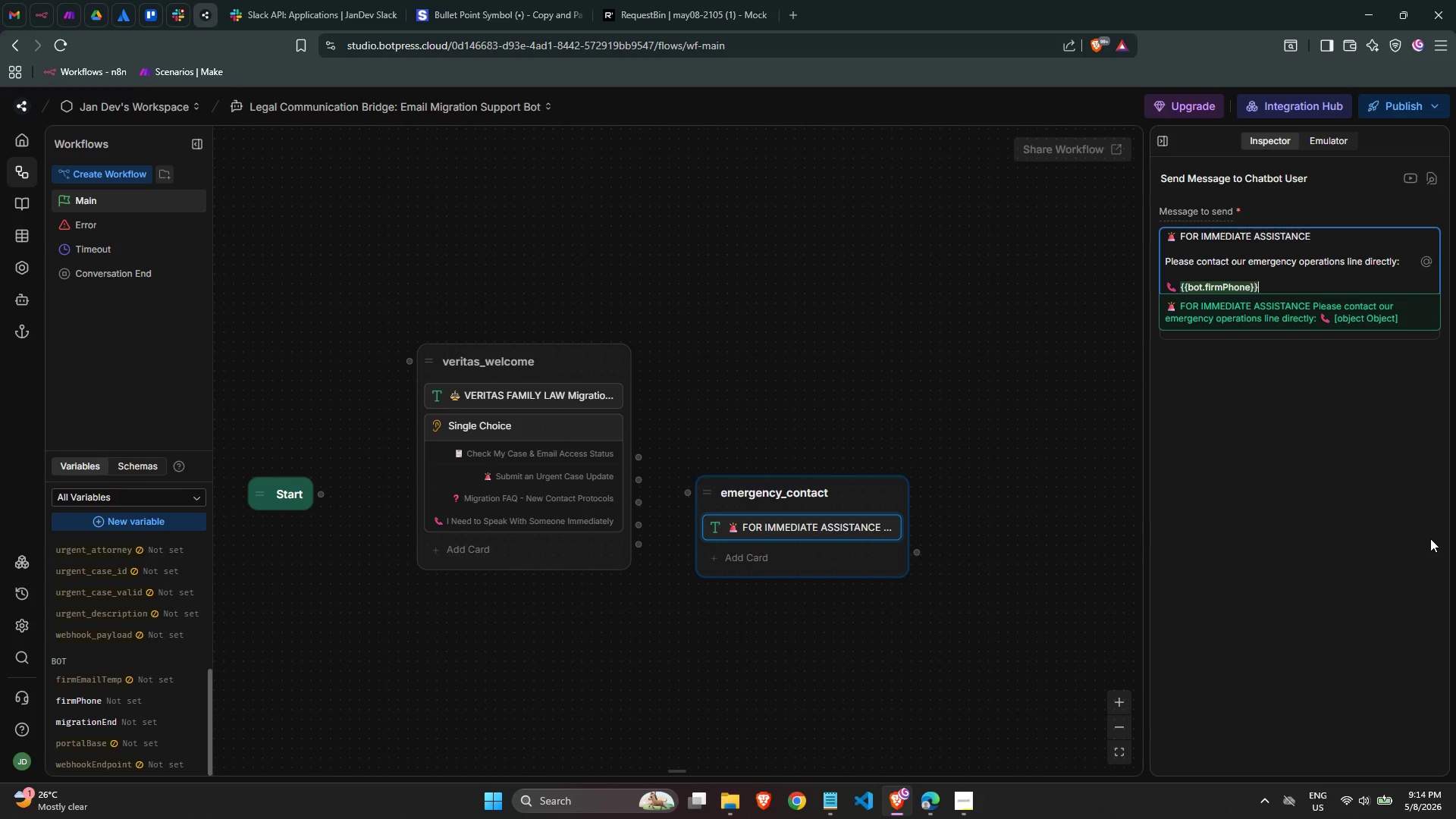 
key(ArrowRight)
 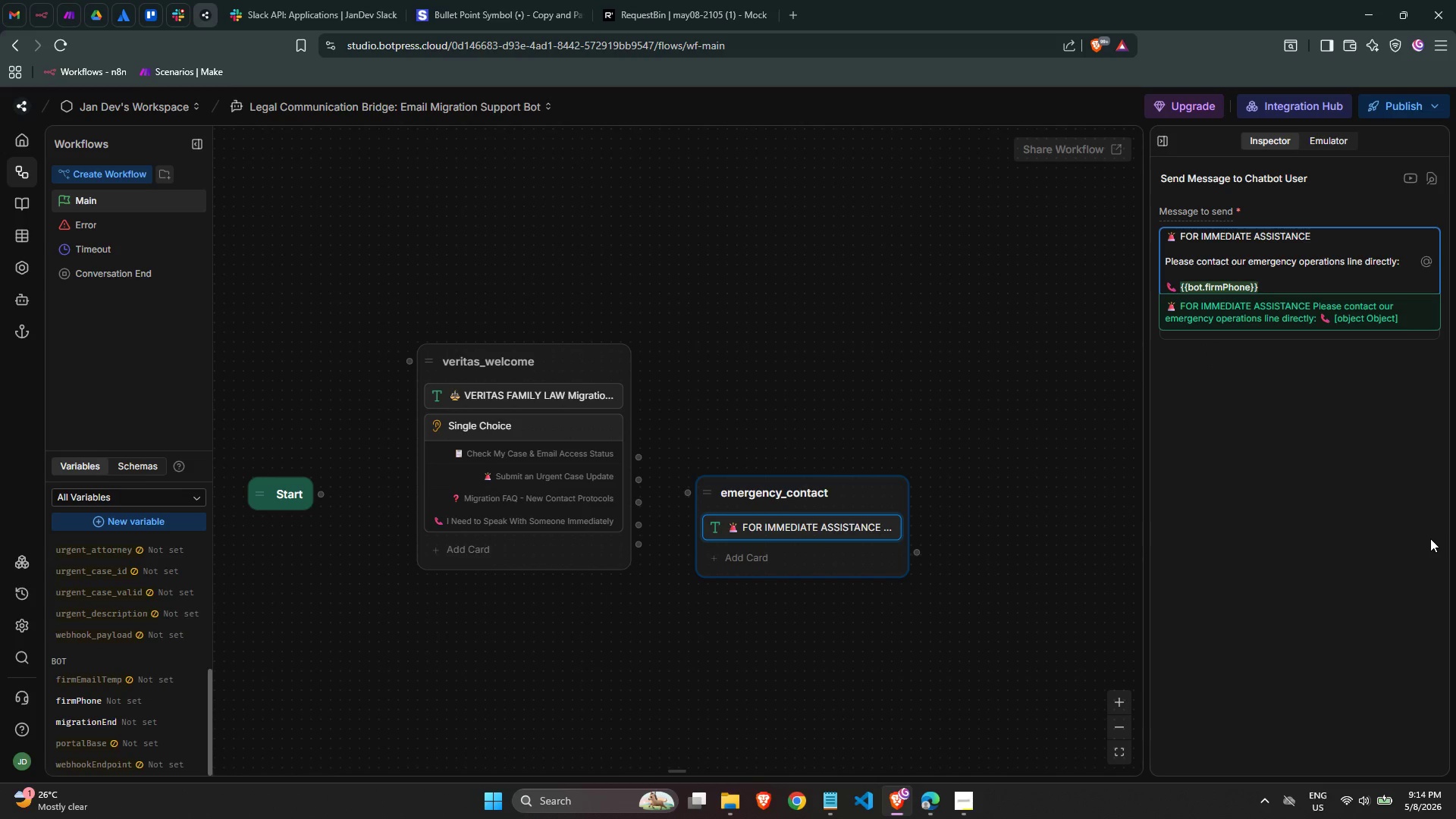 
key(Enter)
 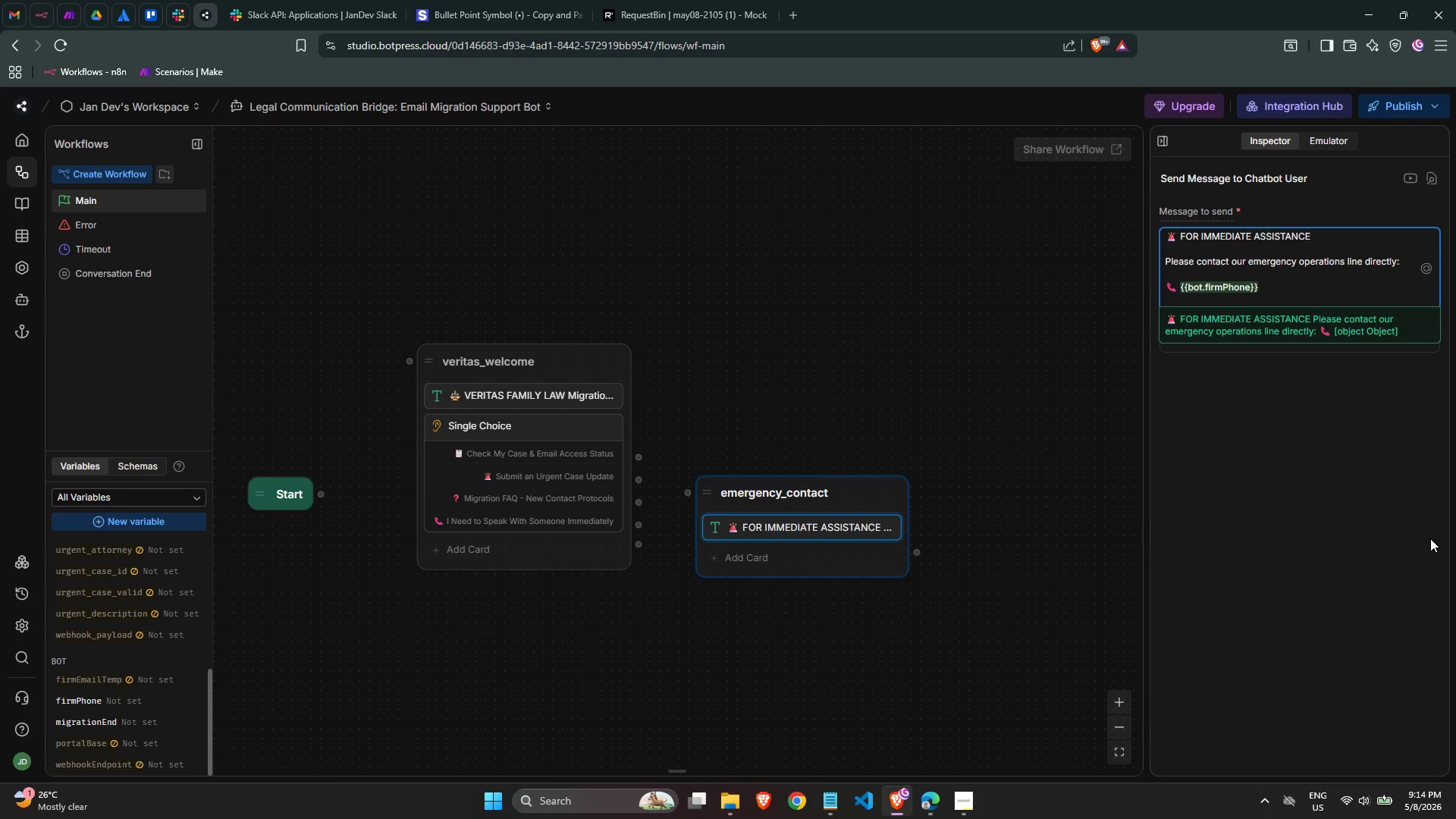 
key(Meta+Period)
 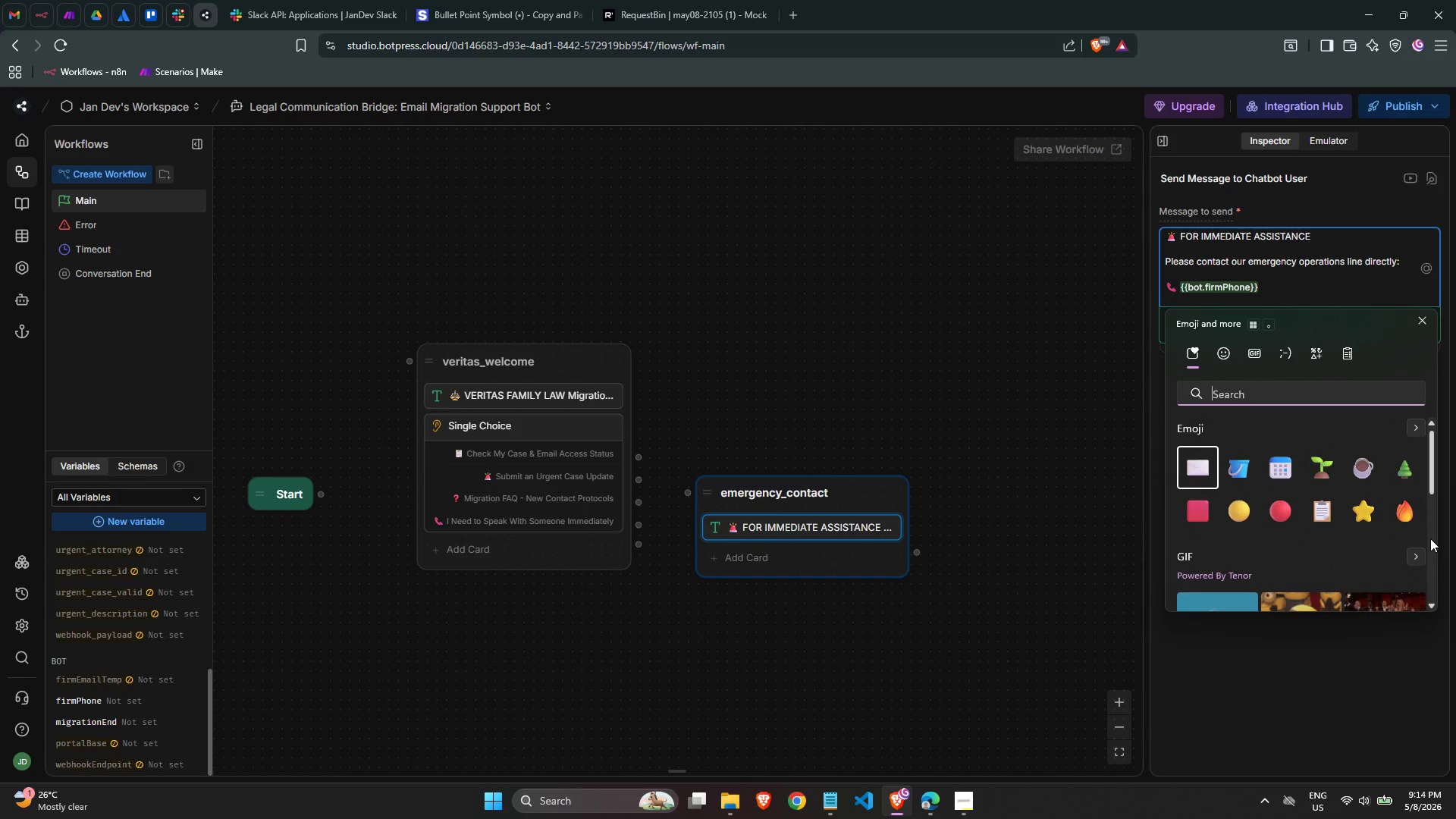 
type(emai)
 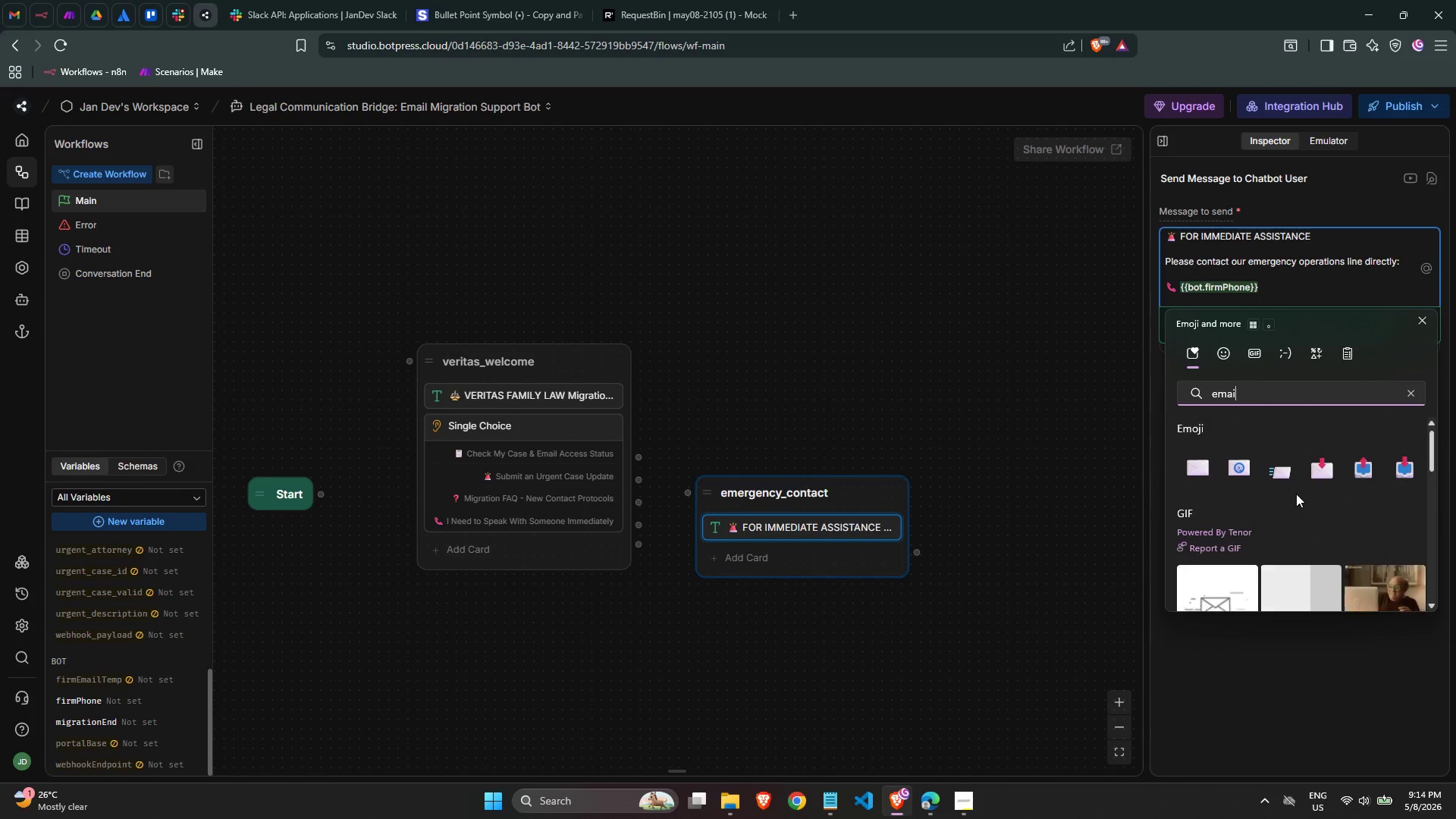 
left_click([1246, 471])
 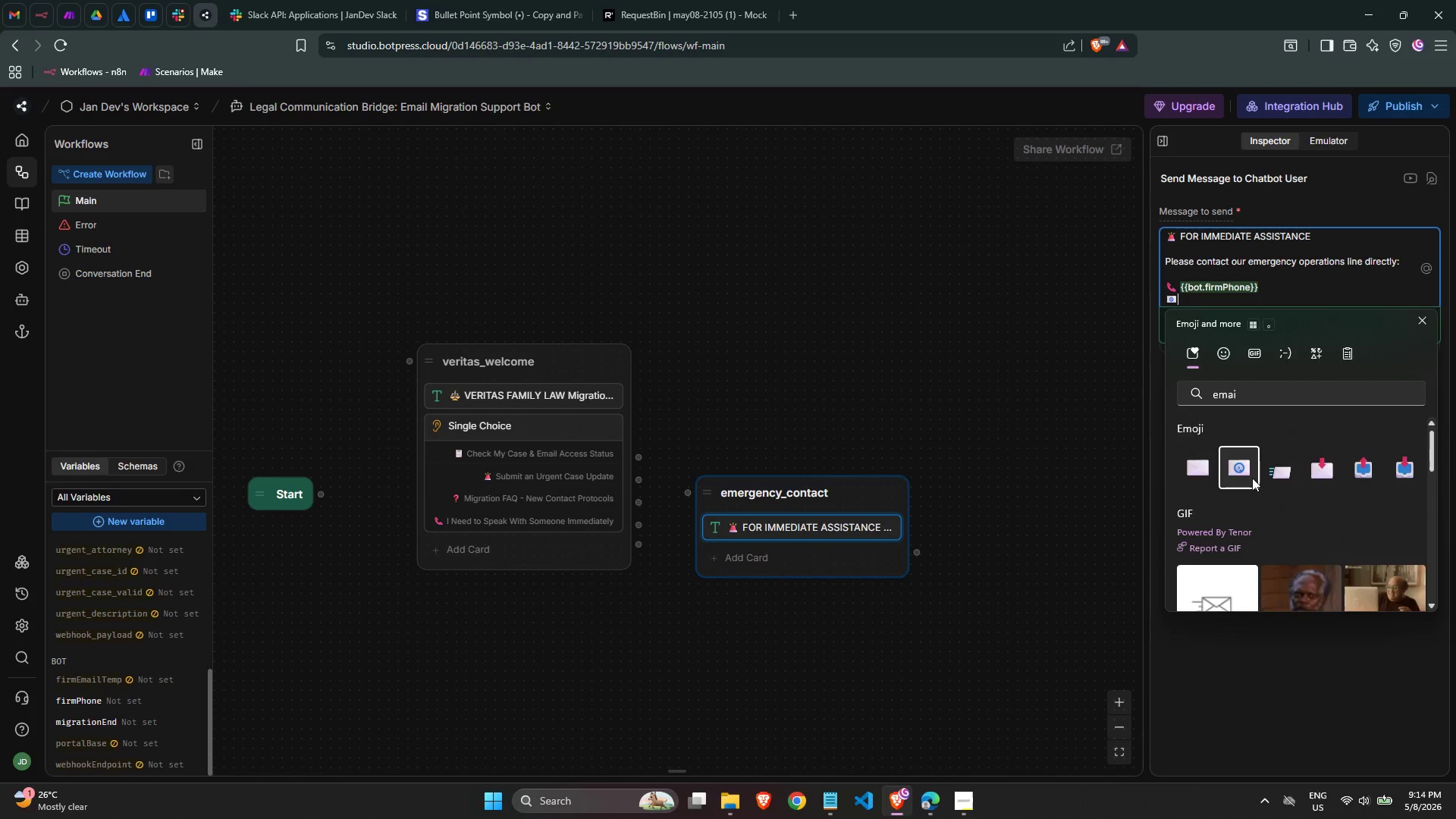 
type( {{bot.firmEma)
 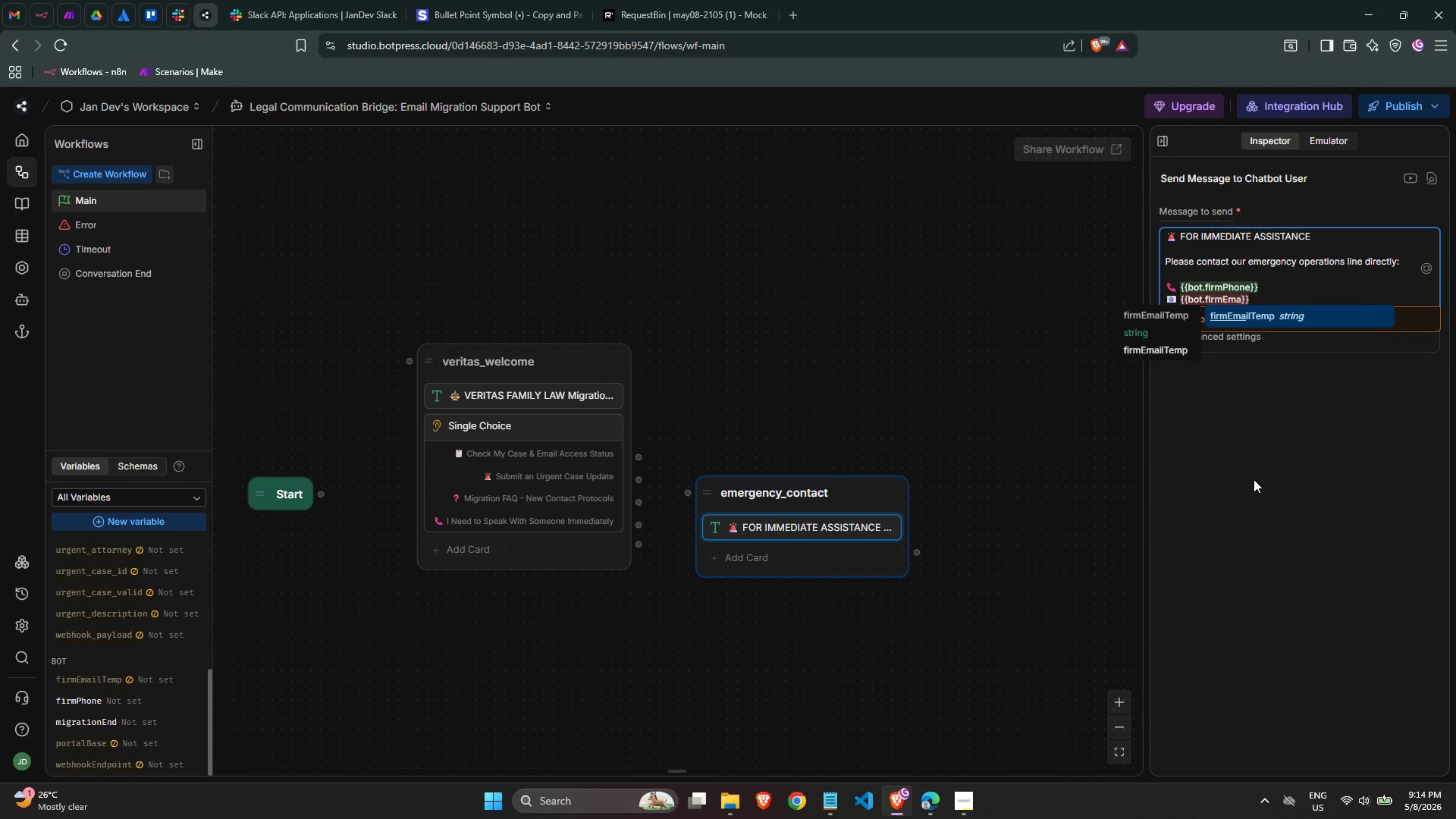 
key(Enter)
 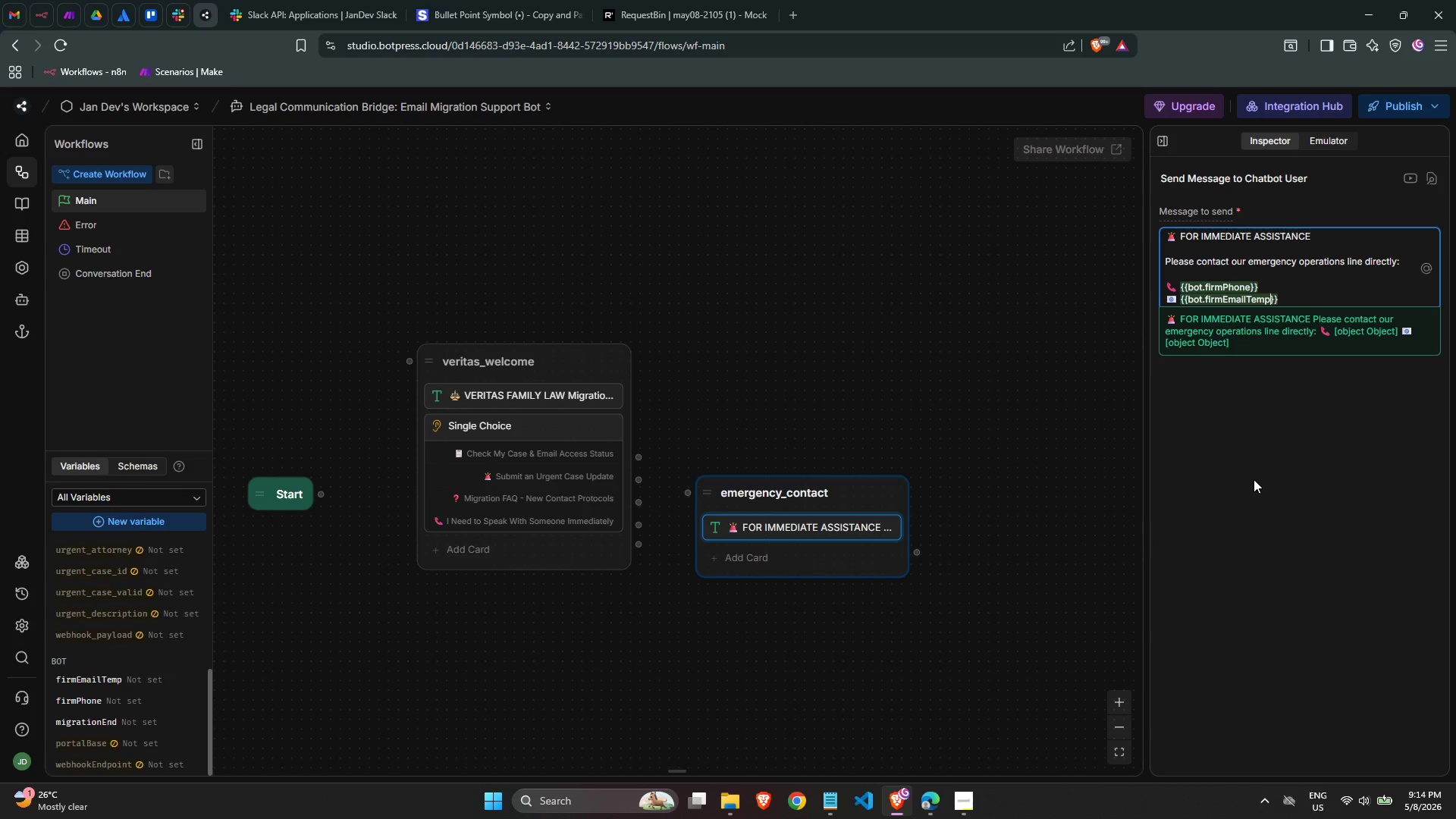 
key(ArrowRight)
 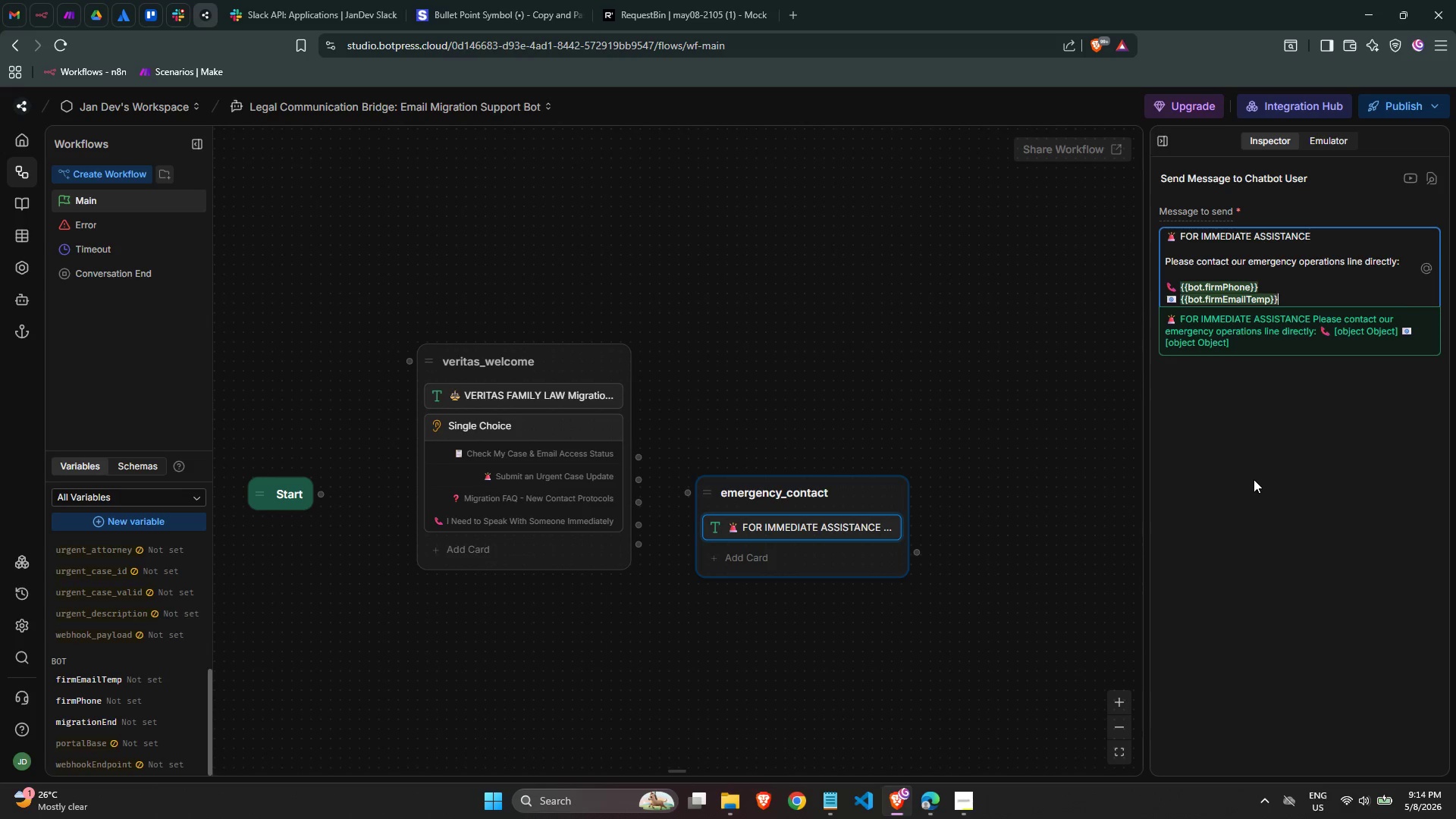 
key(ArrowRight)
 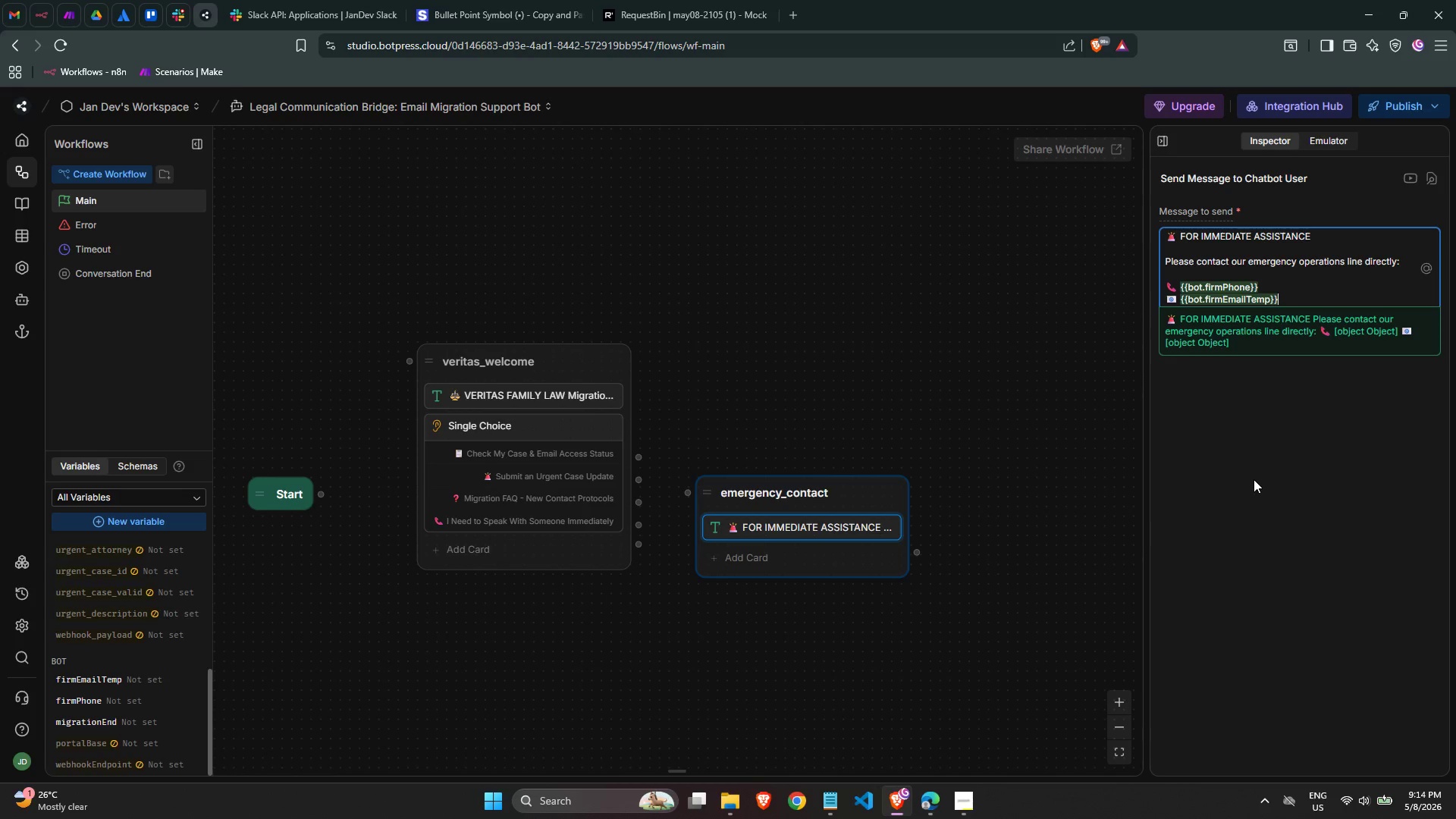 
type( (aci)
key(Backspace)
type(tive during migration window)
 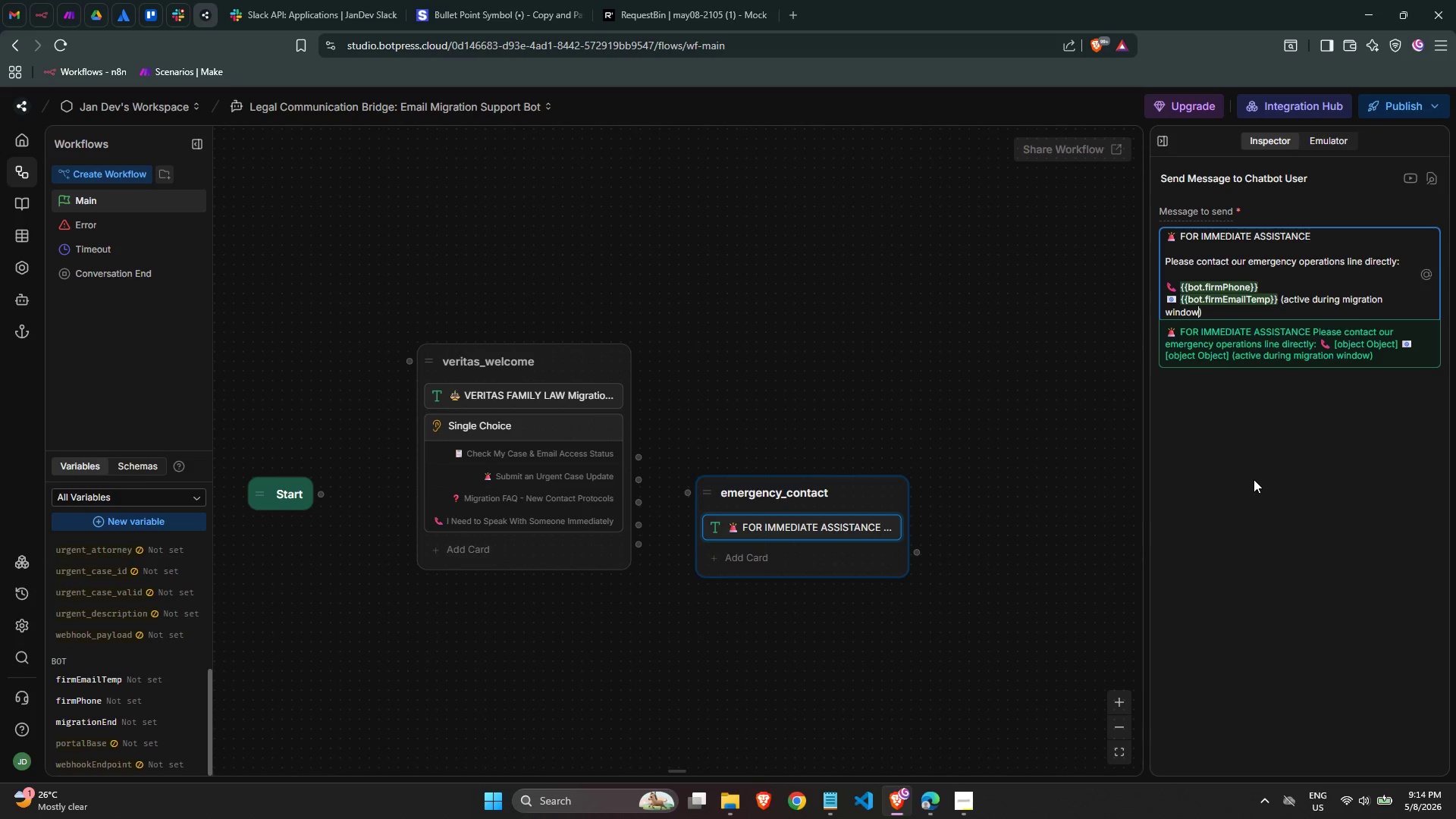 
key(ArrowRight)
 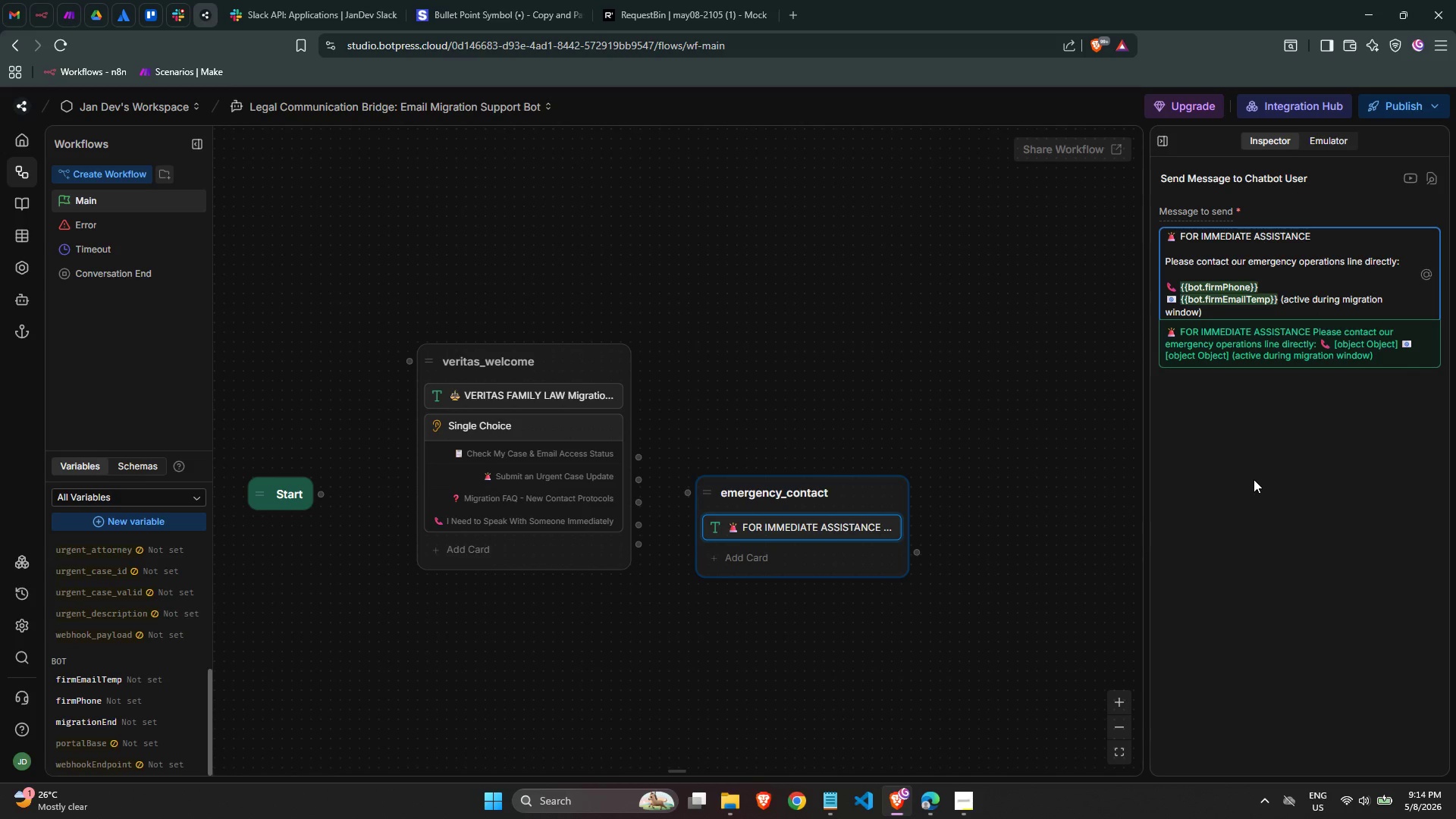 
key(Enter)
 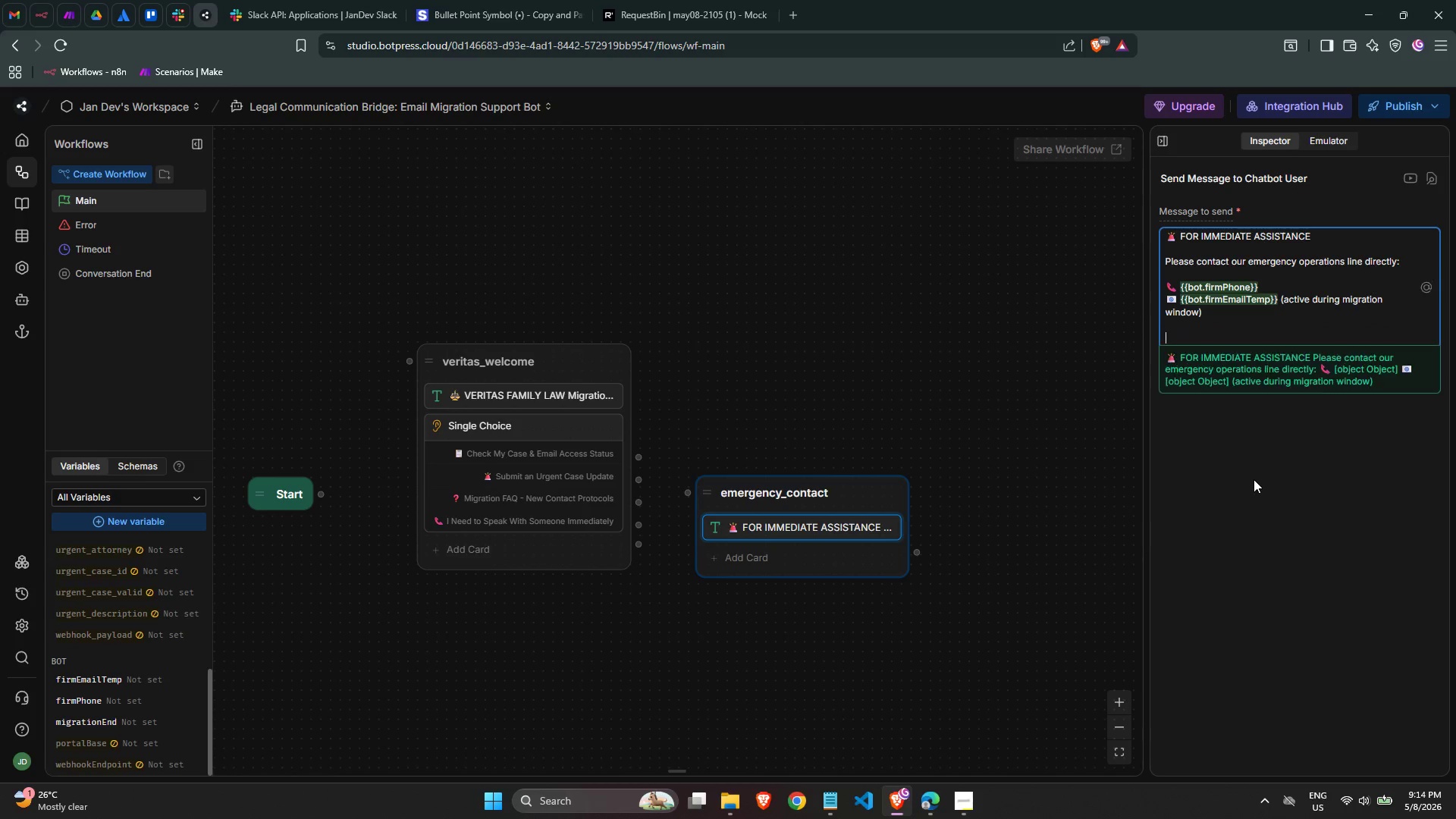 
key(Enter)
 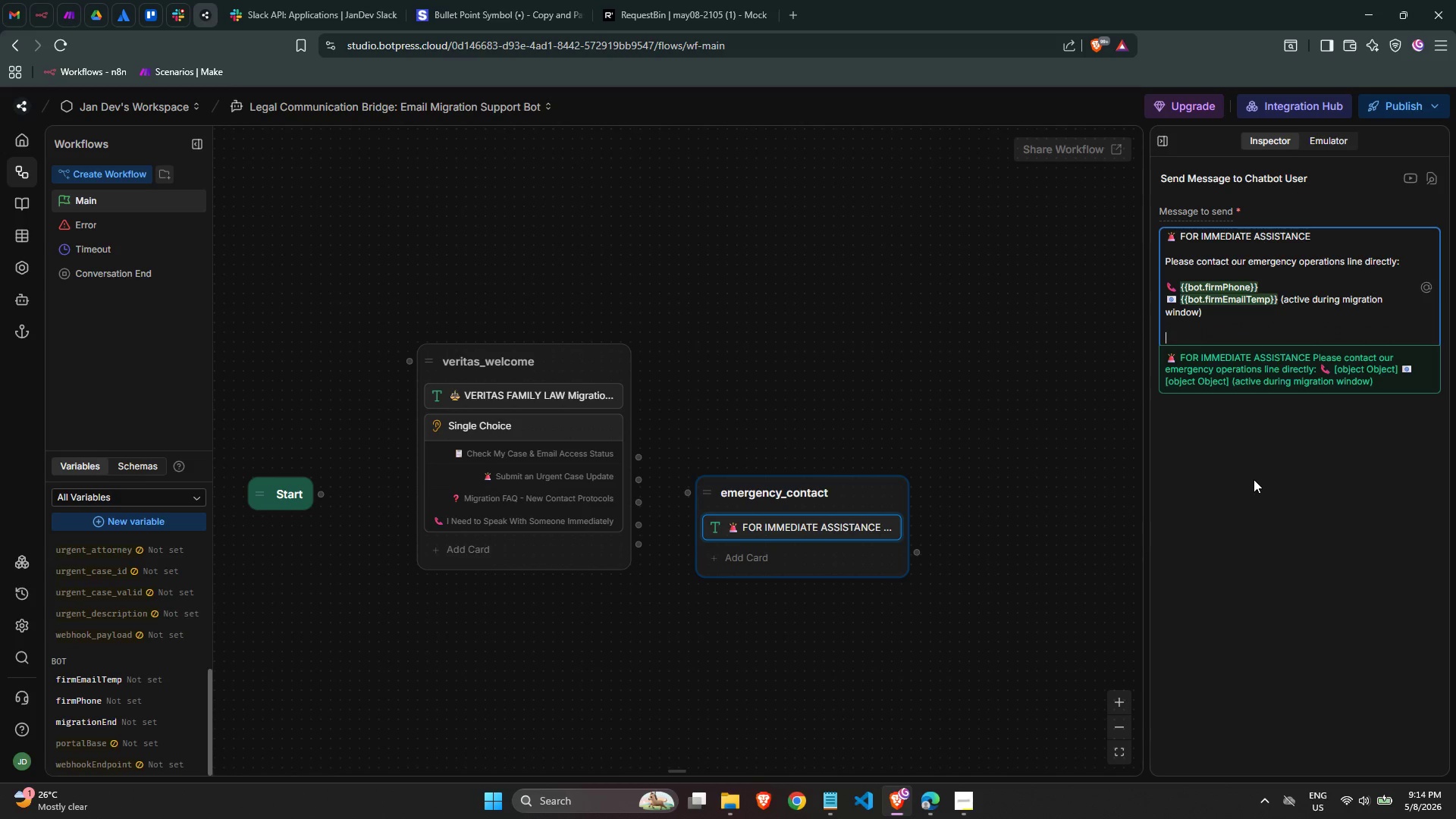 
type(This line is staffed by our paralegaal)
 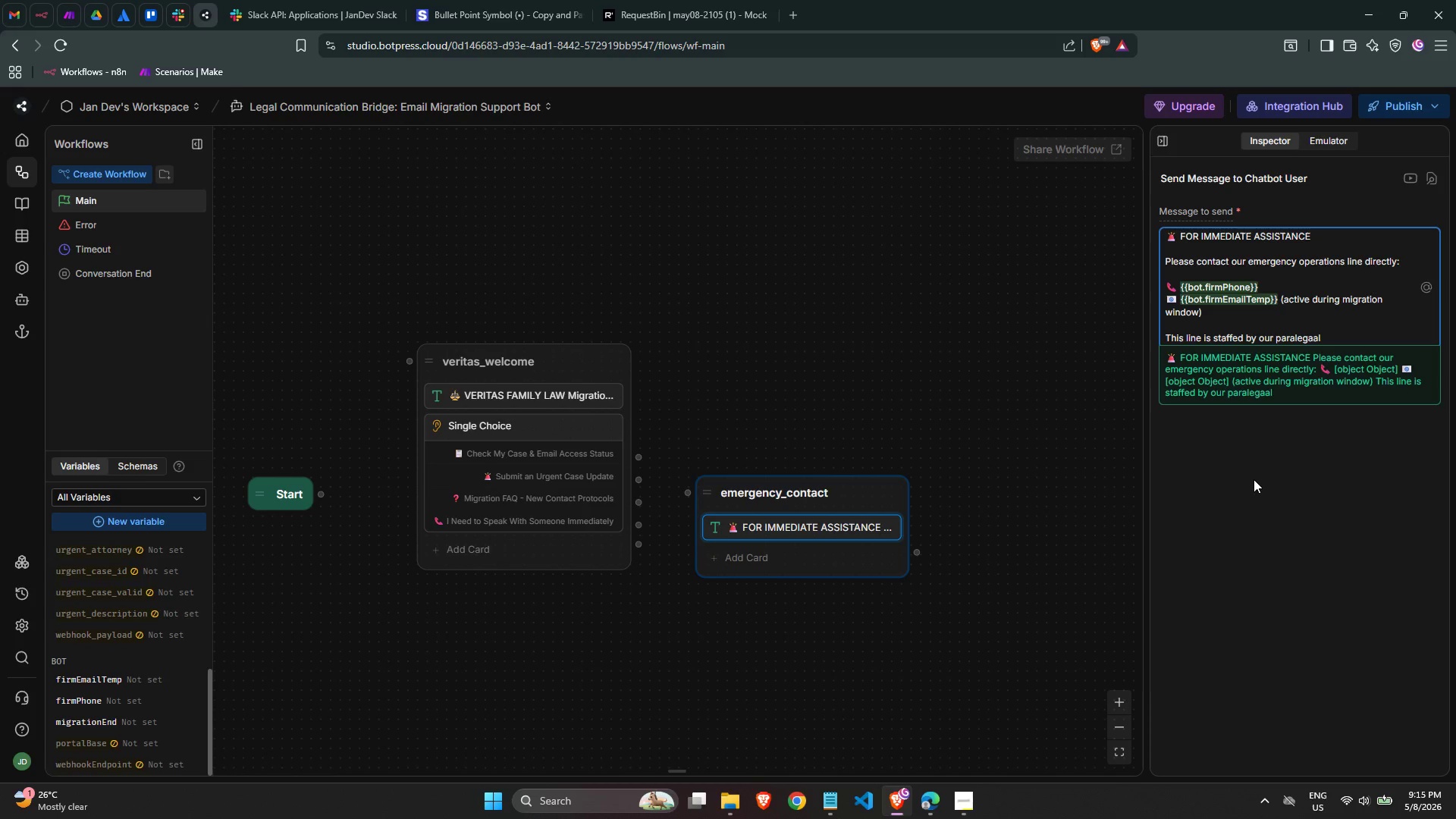 
wait(5.02)
 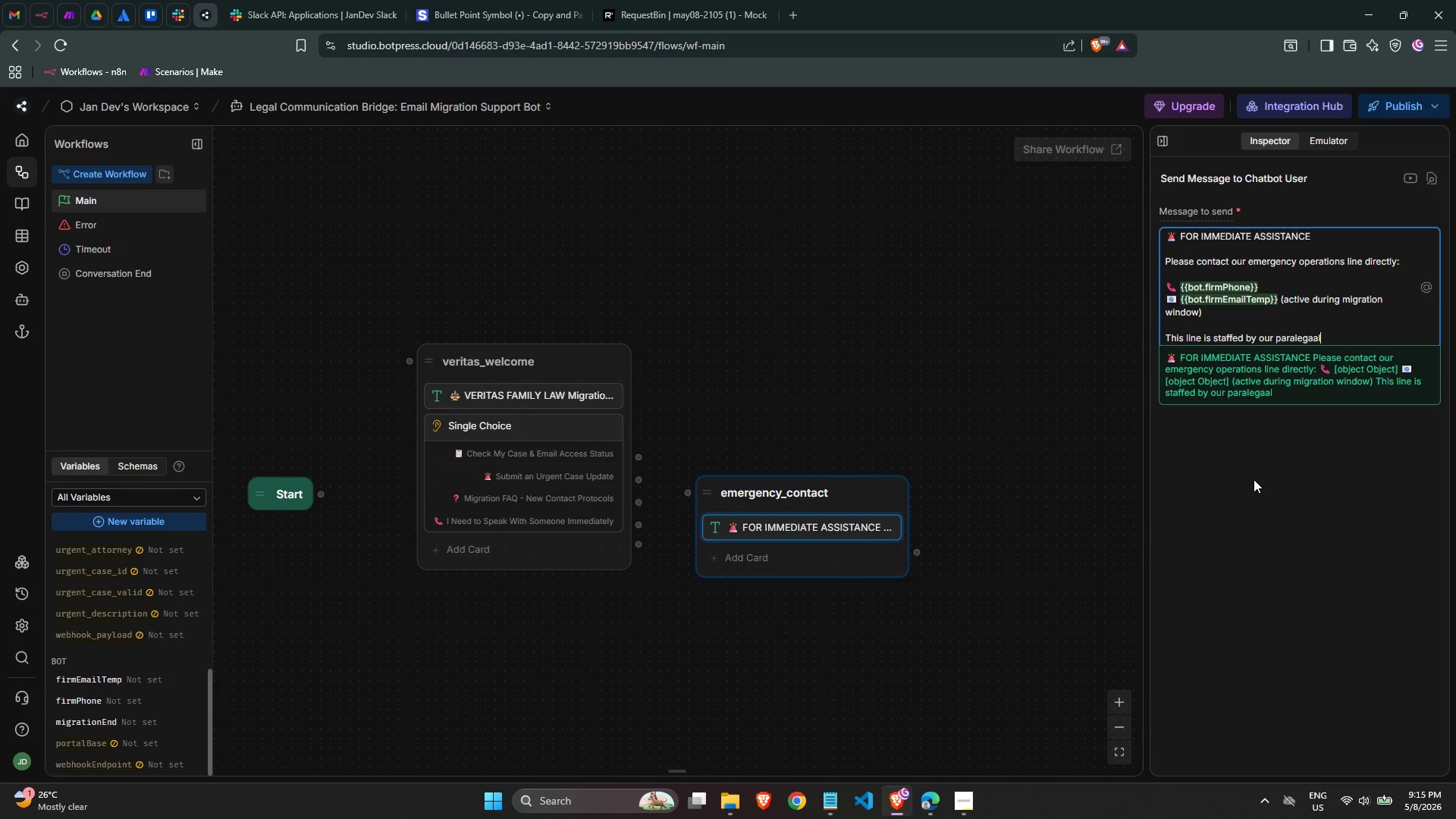 
type([NumLock][NumLock][NumLock][NumLock])
key(Backspace)
key(Backspace)
type(l team 7 days a week during the migration period, including evenings.)
 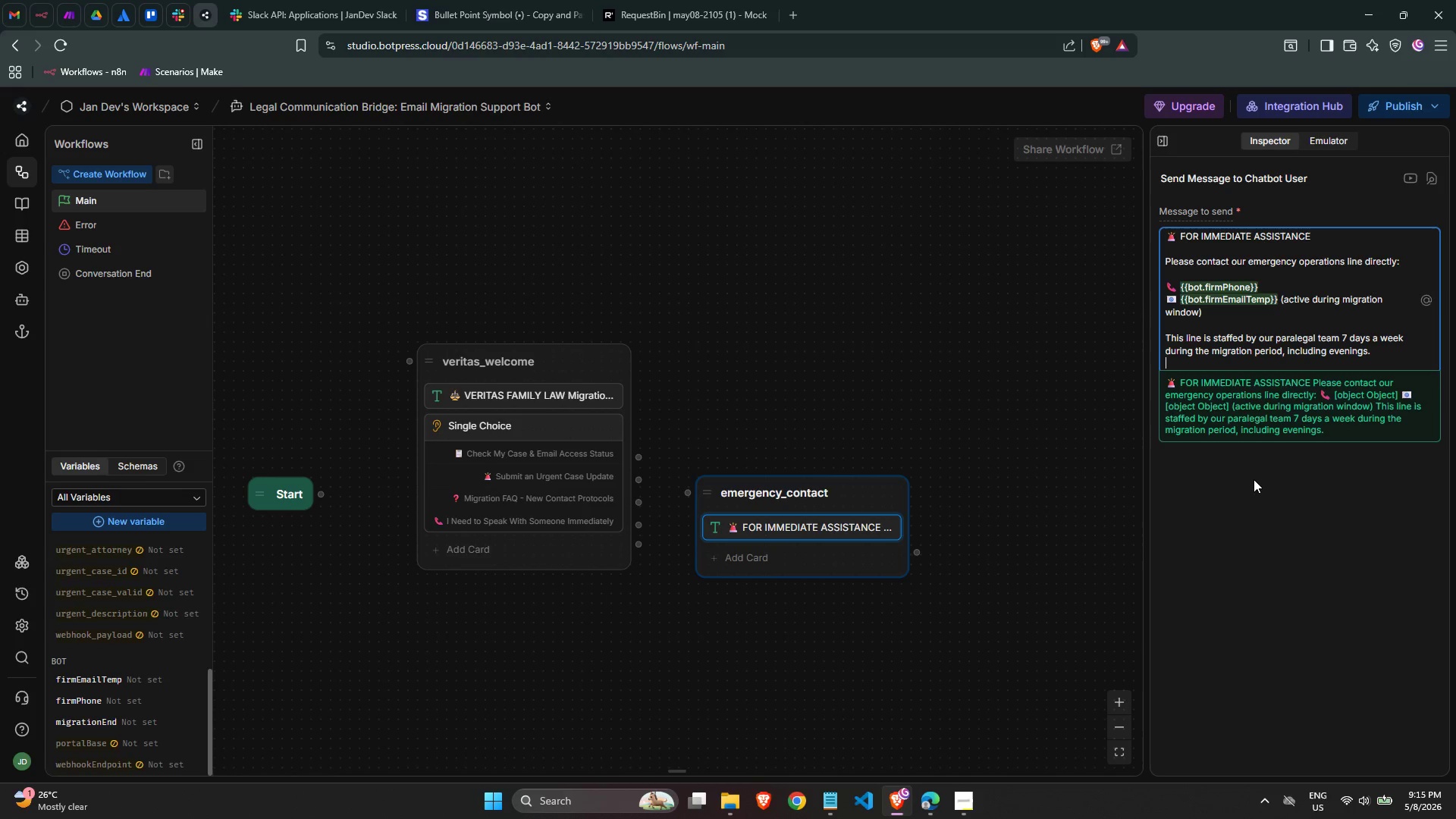 
key(Enter)
 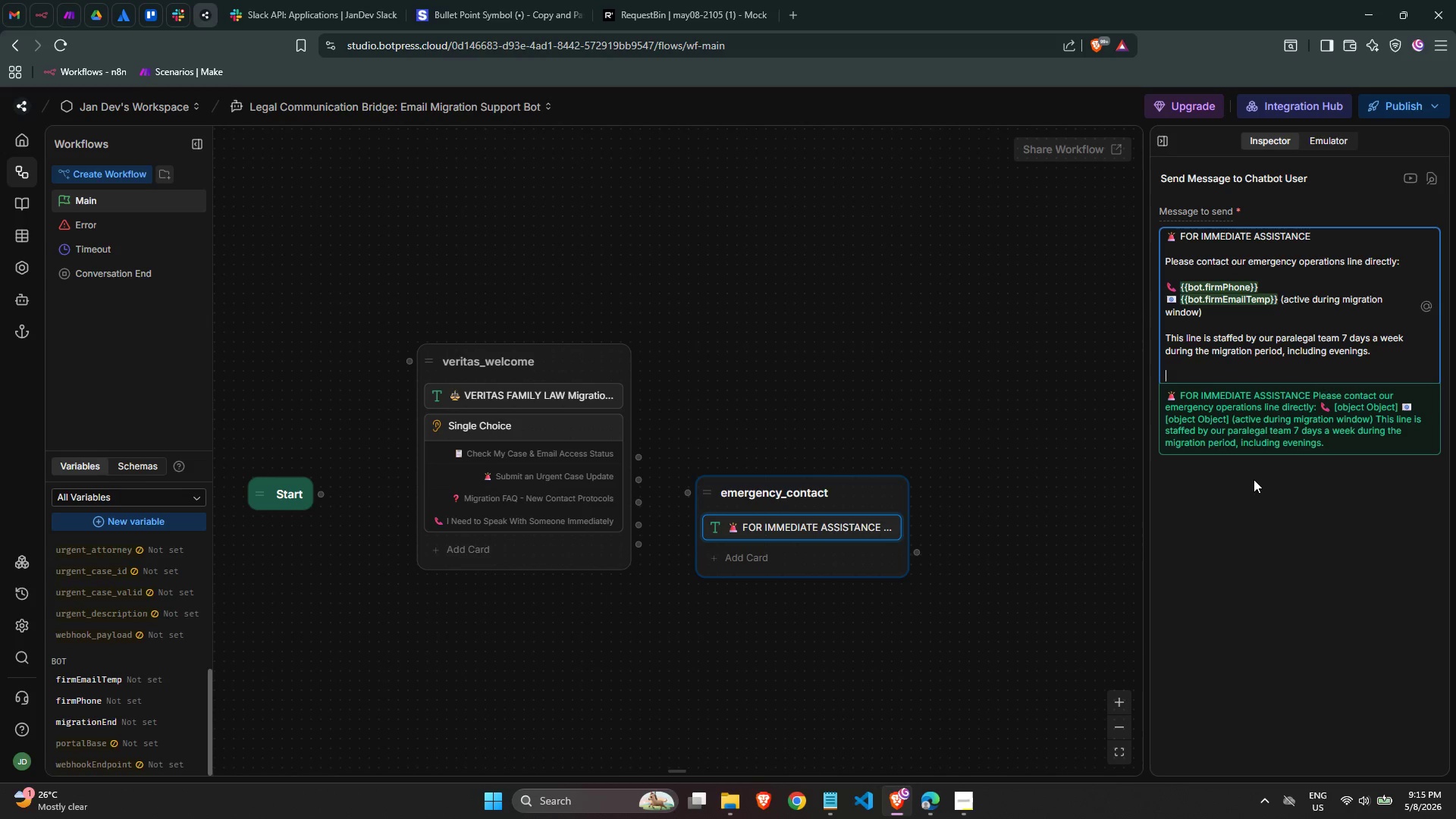 
key(Enter)
 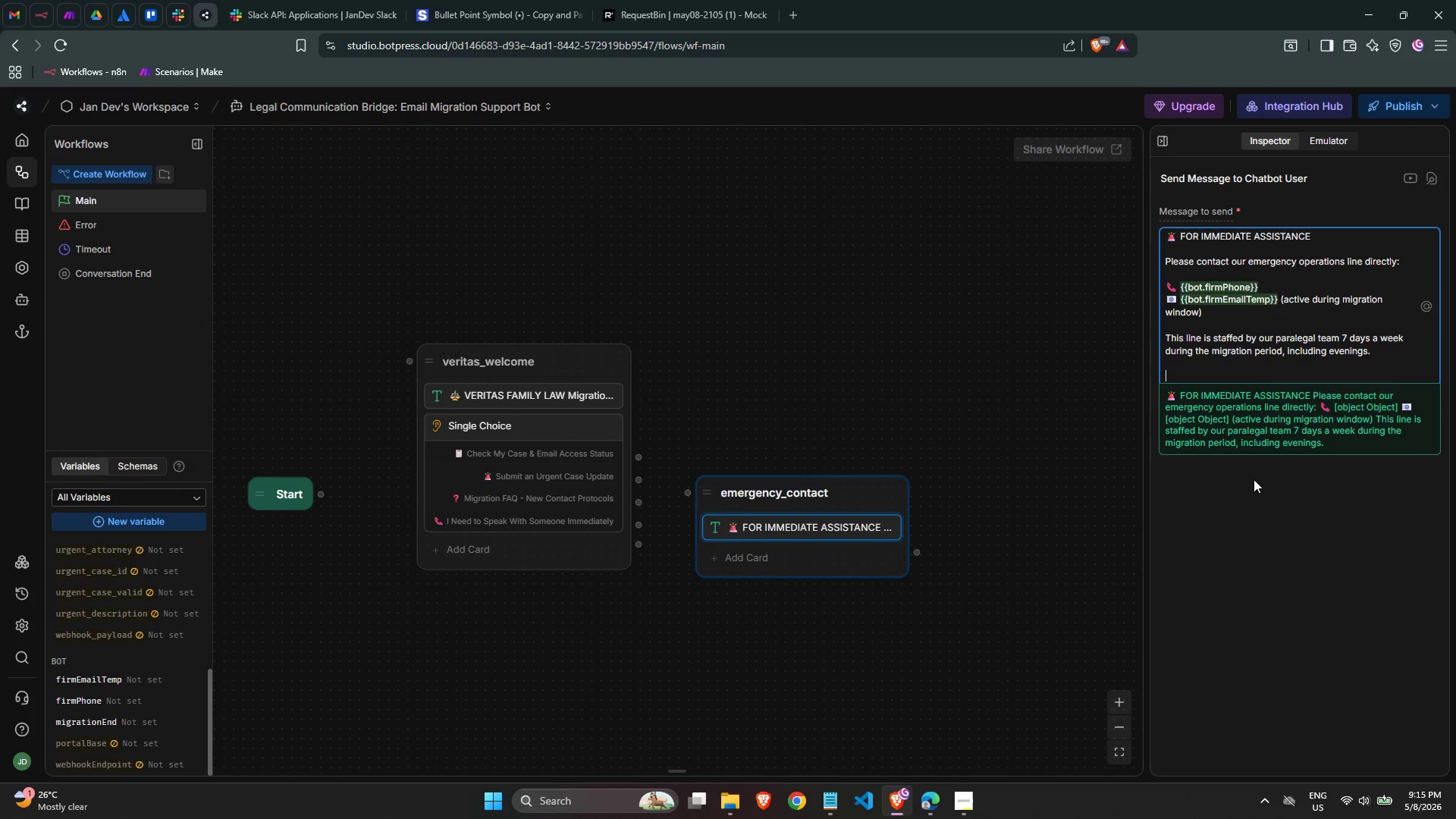 
type(For urgent fillings with court deadlines within 24 hours, please call the direct line and reference you Case ID.)
 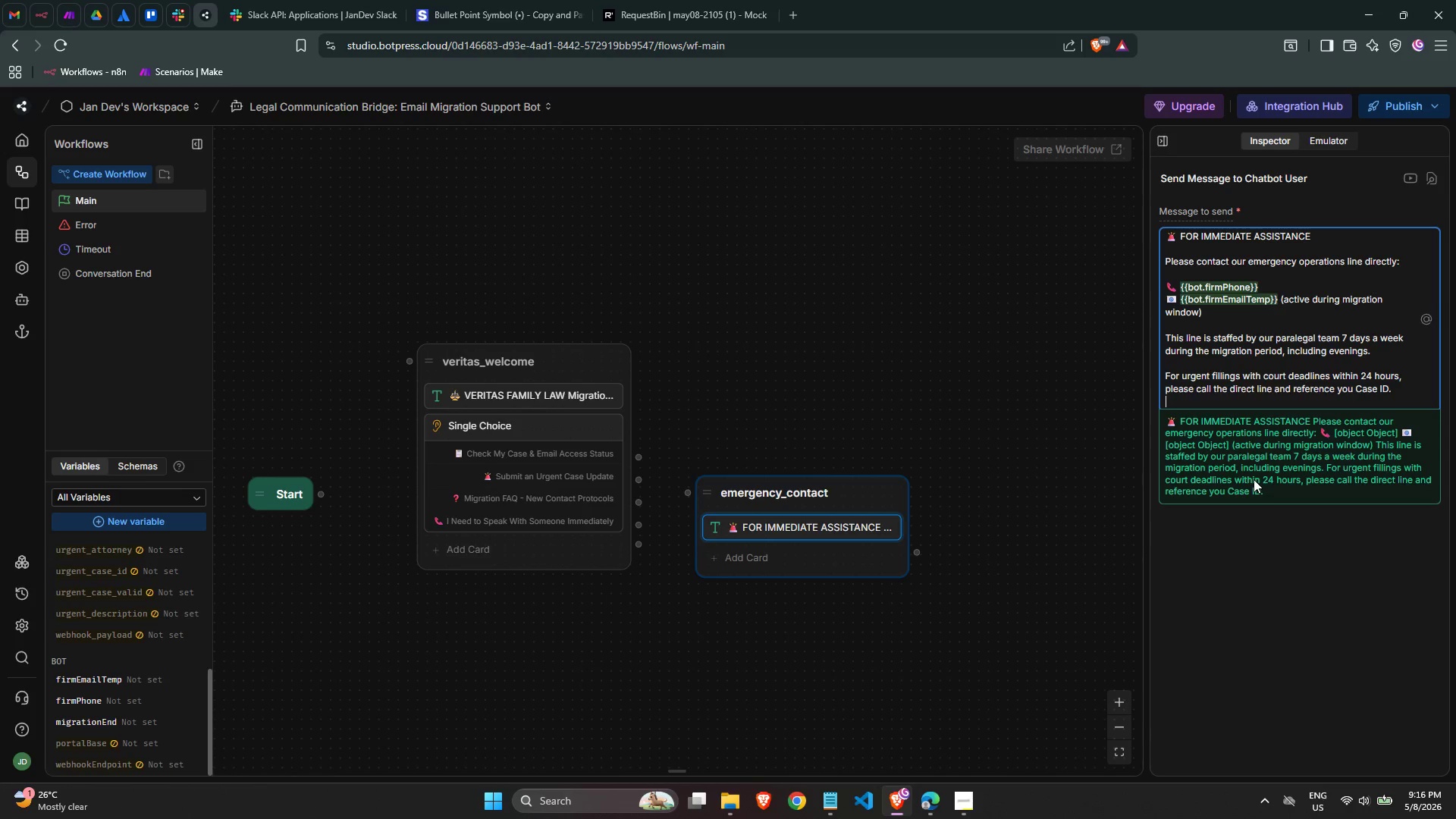 
 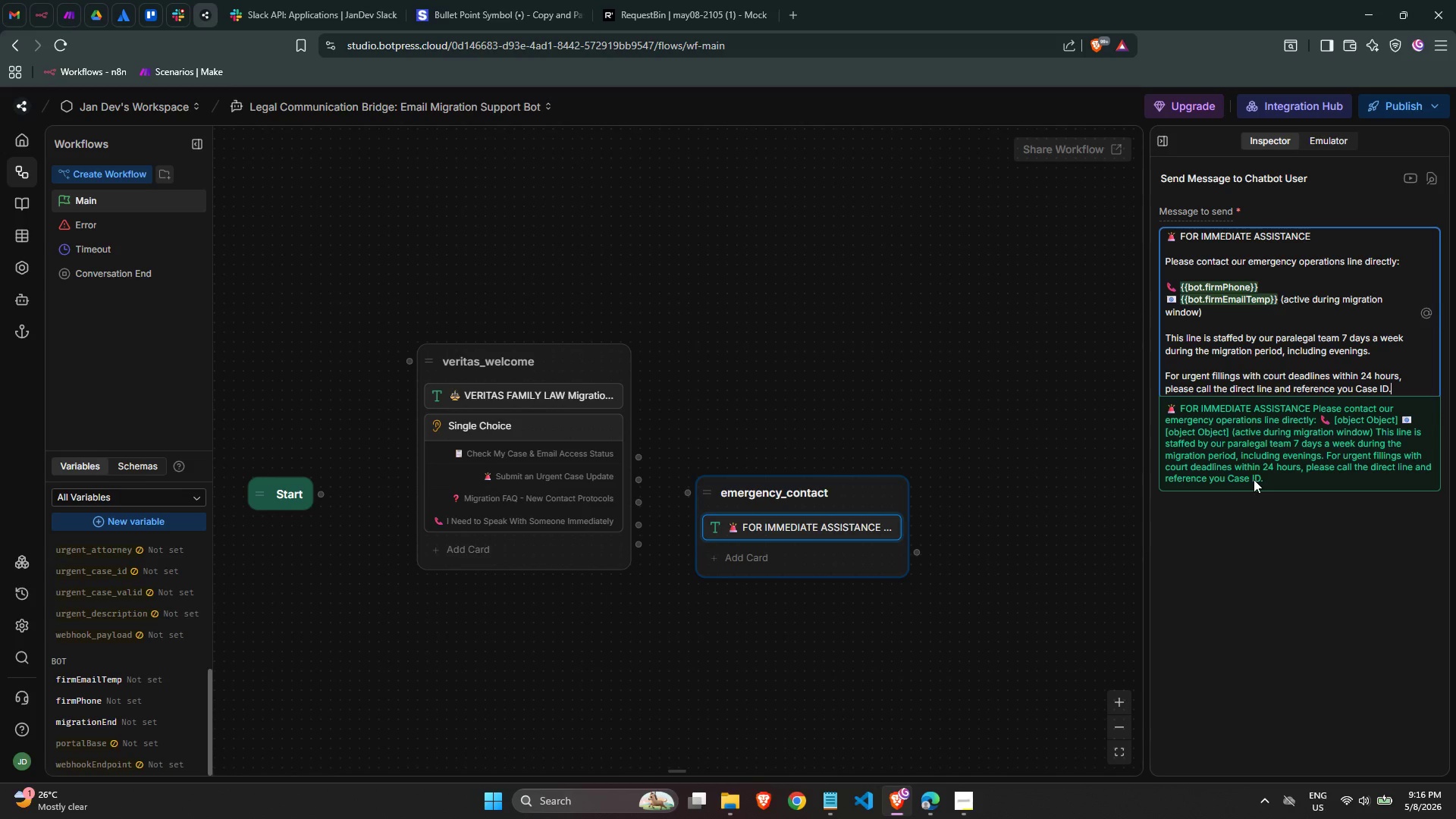 
key(Enter)
 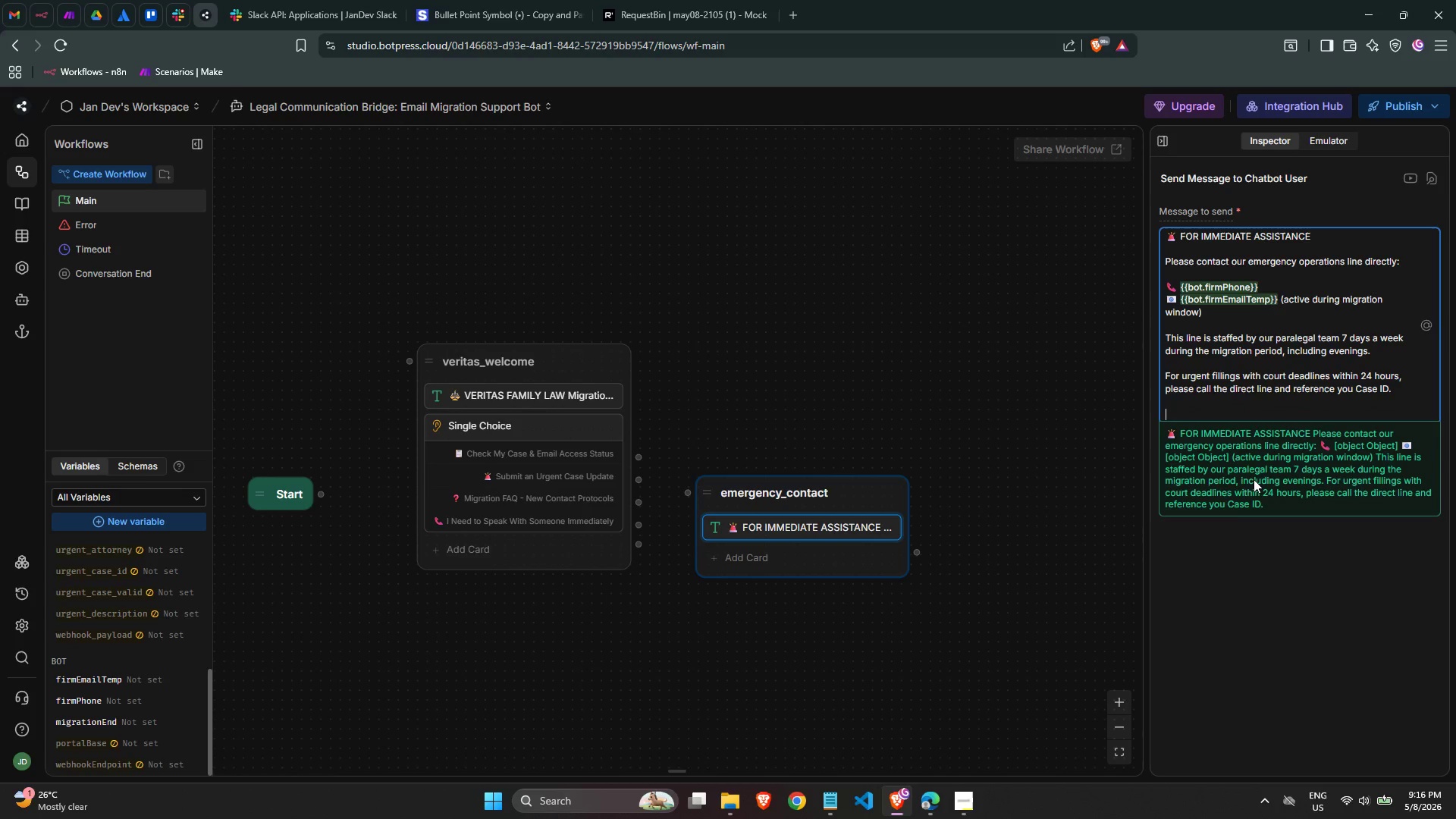 
key(Enter)
 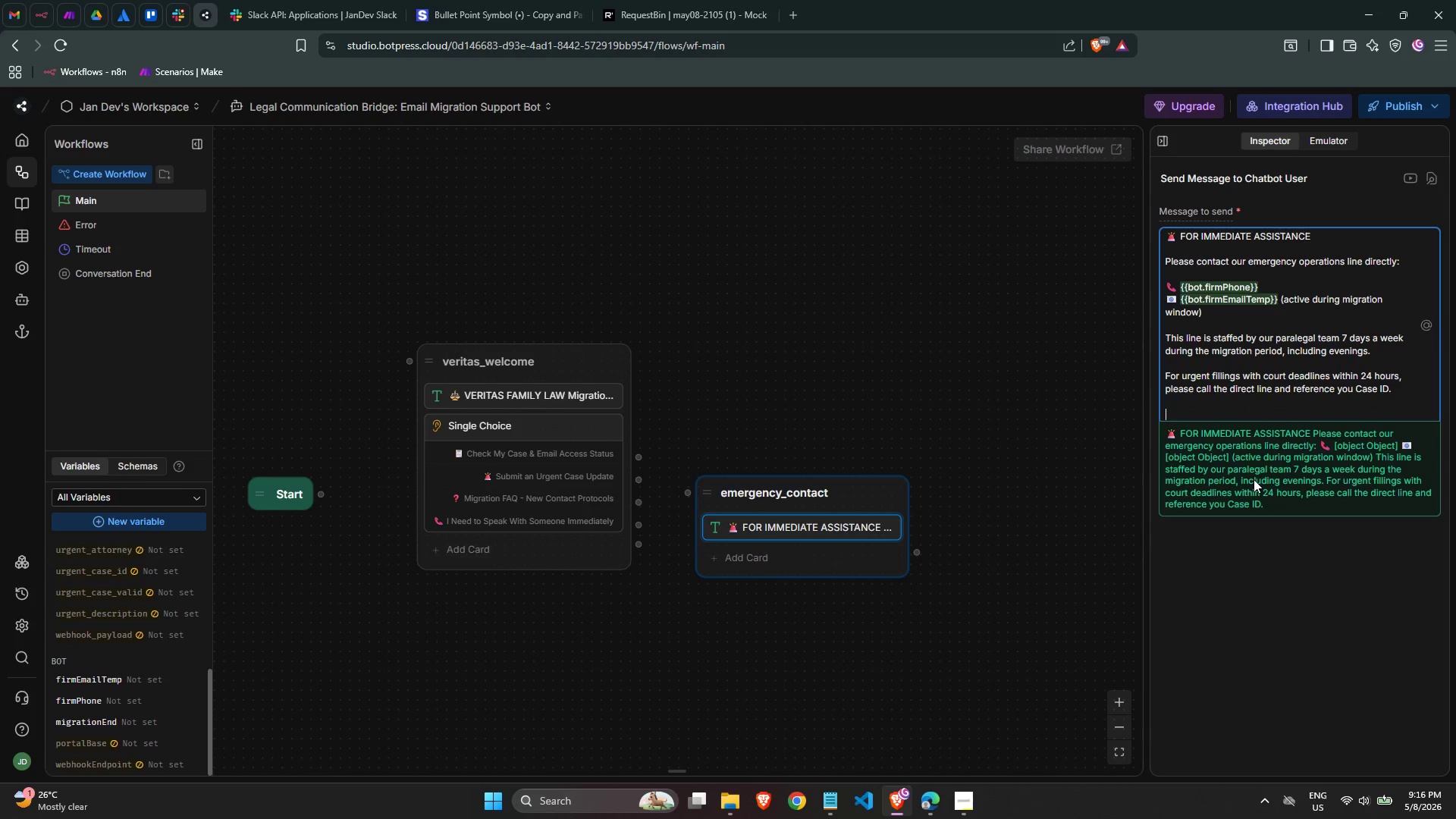 
type(Is there anything else this assistant can help with?)
 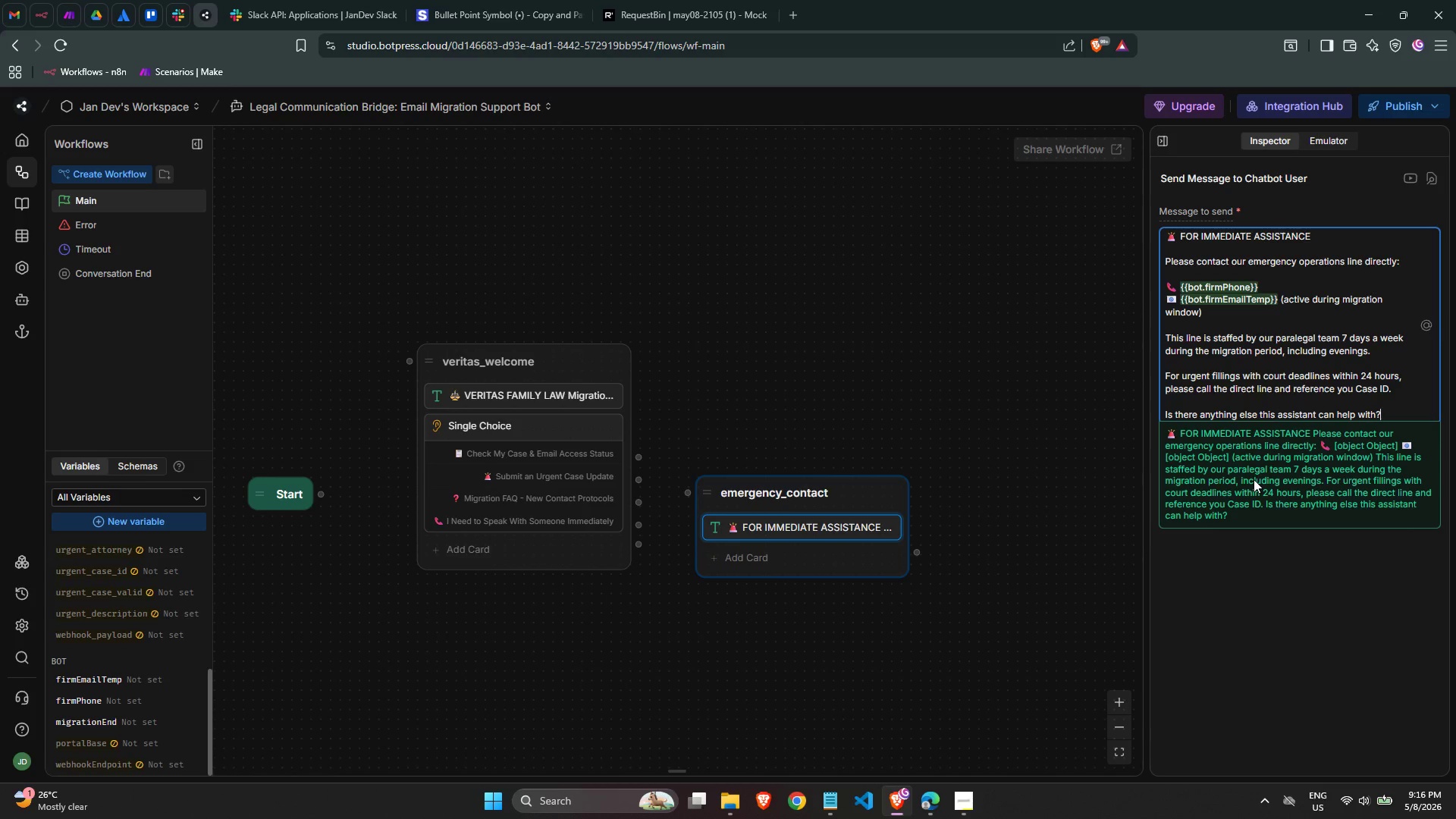 
left_click_drag(start_coordinate=[1404, 417], to_coordinate=[1140, 418])
 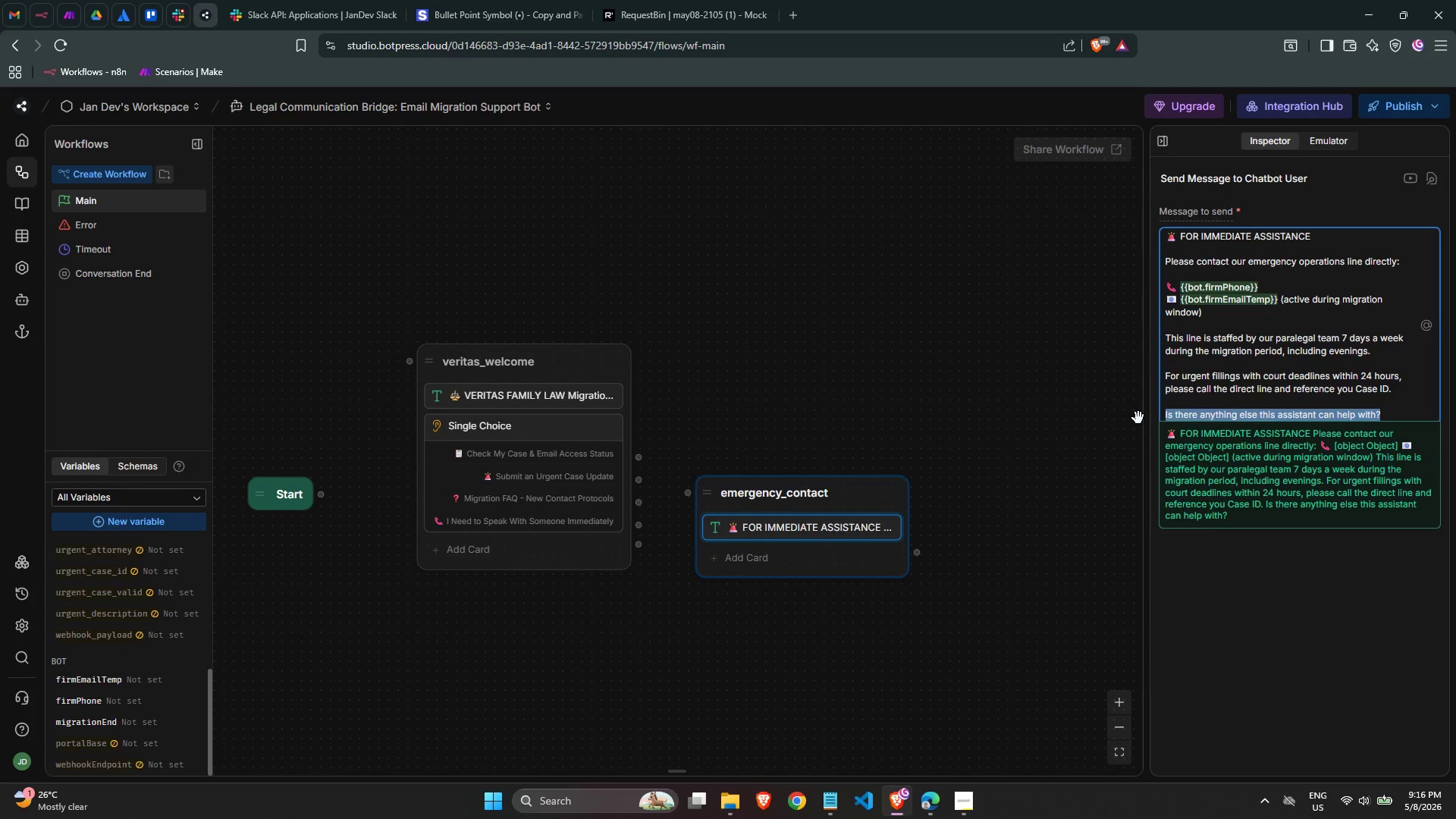 
key(Control+ControlLeft)
 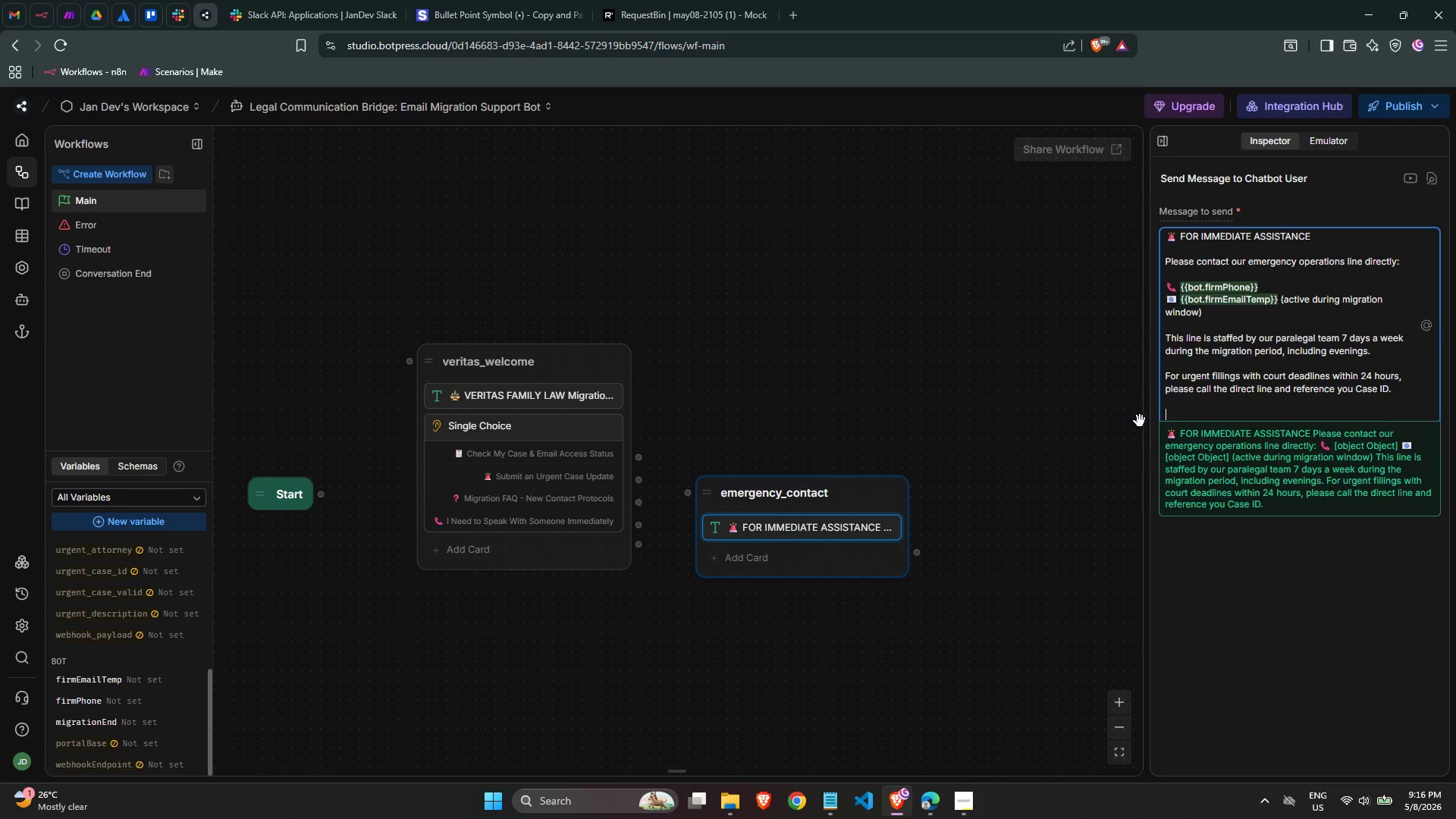 
key(Control+X)
 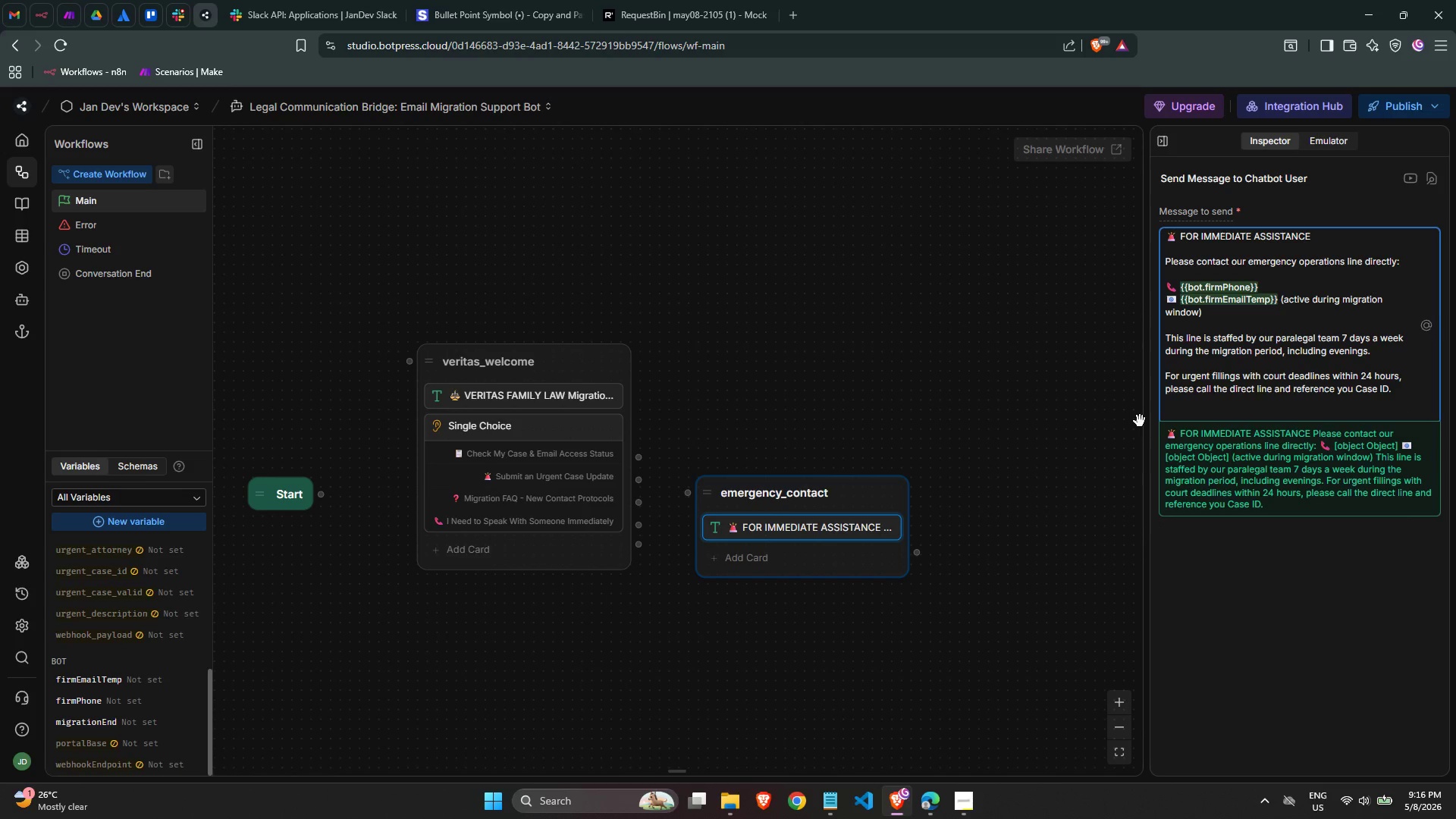 
key(Backspace)
 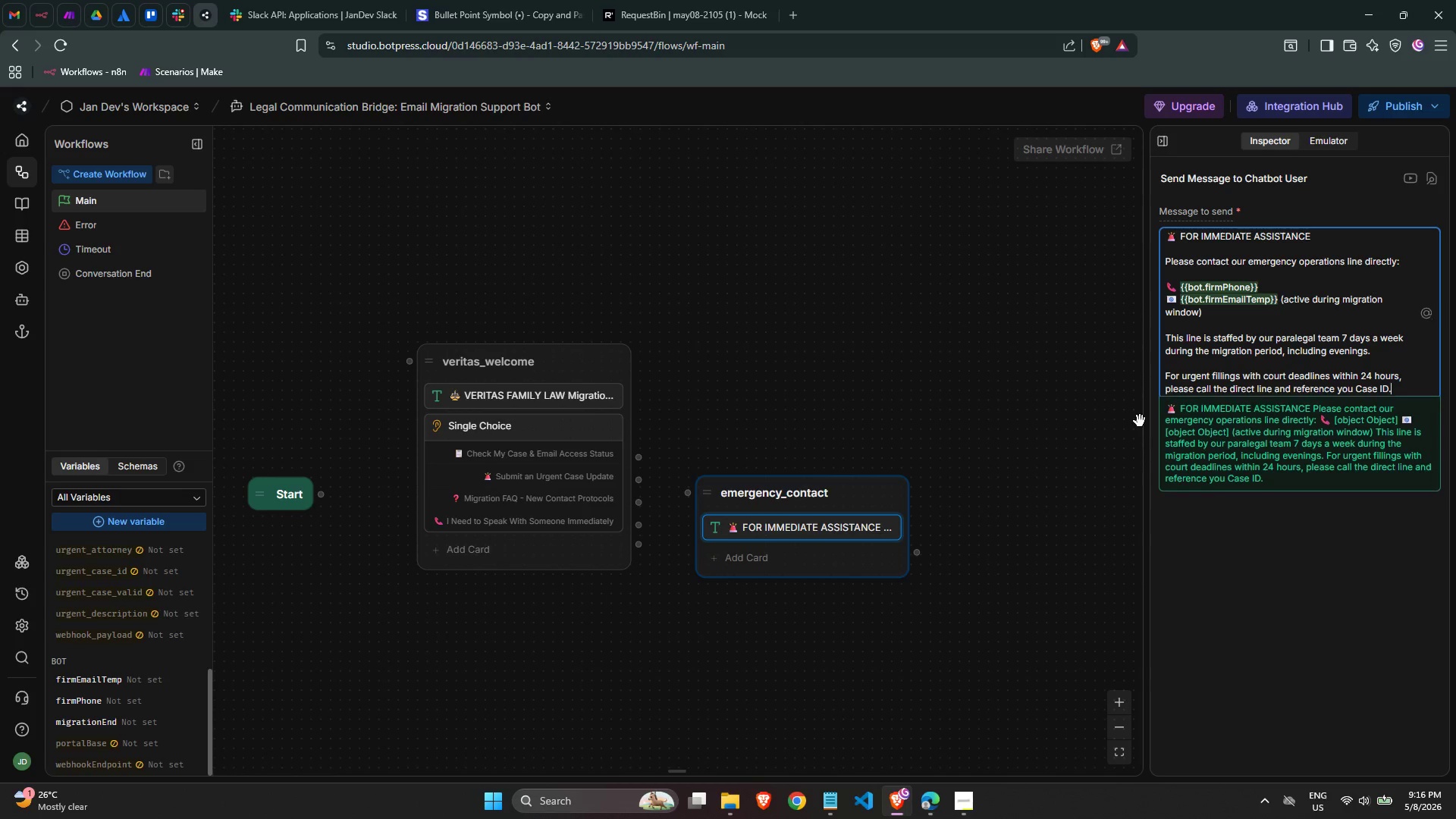 
key(Backspace)
 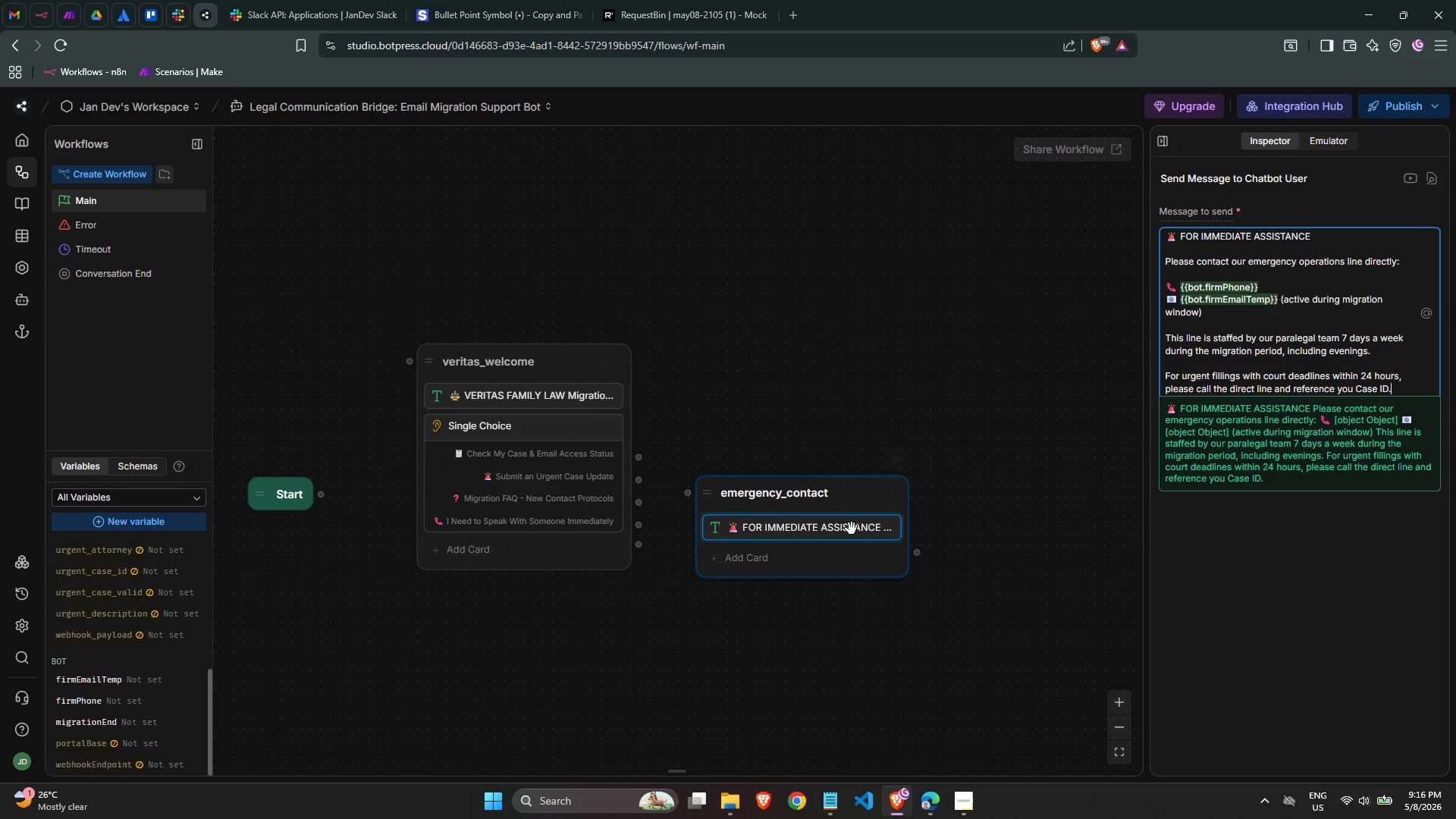 
left_click([815, 553])
 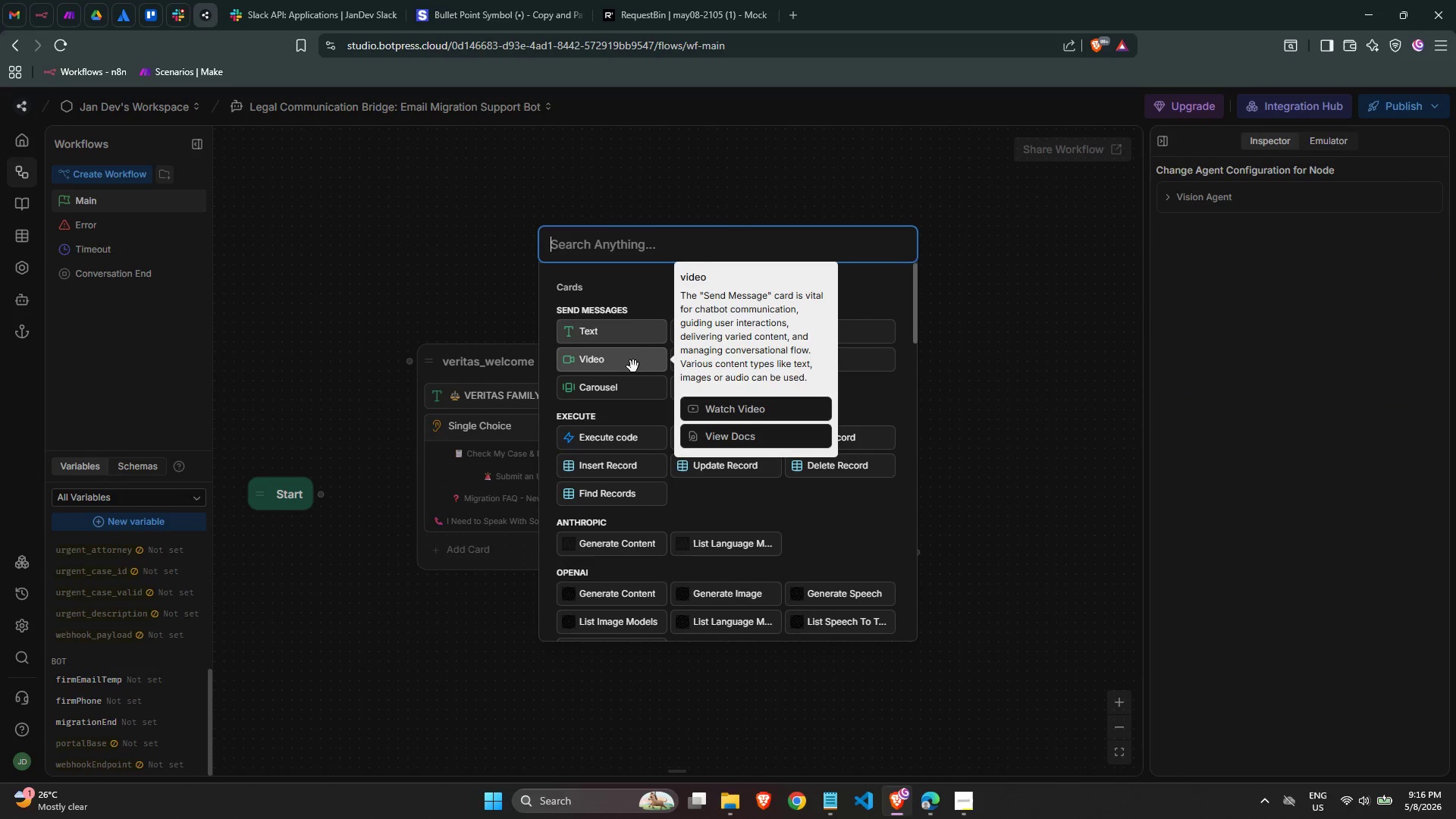 
type(sing)
 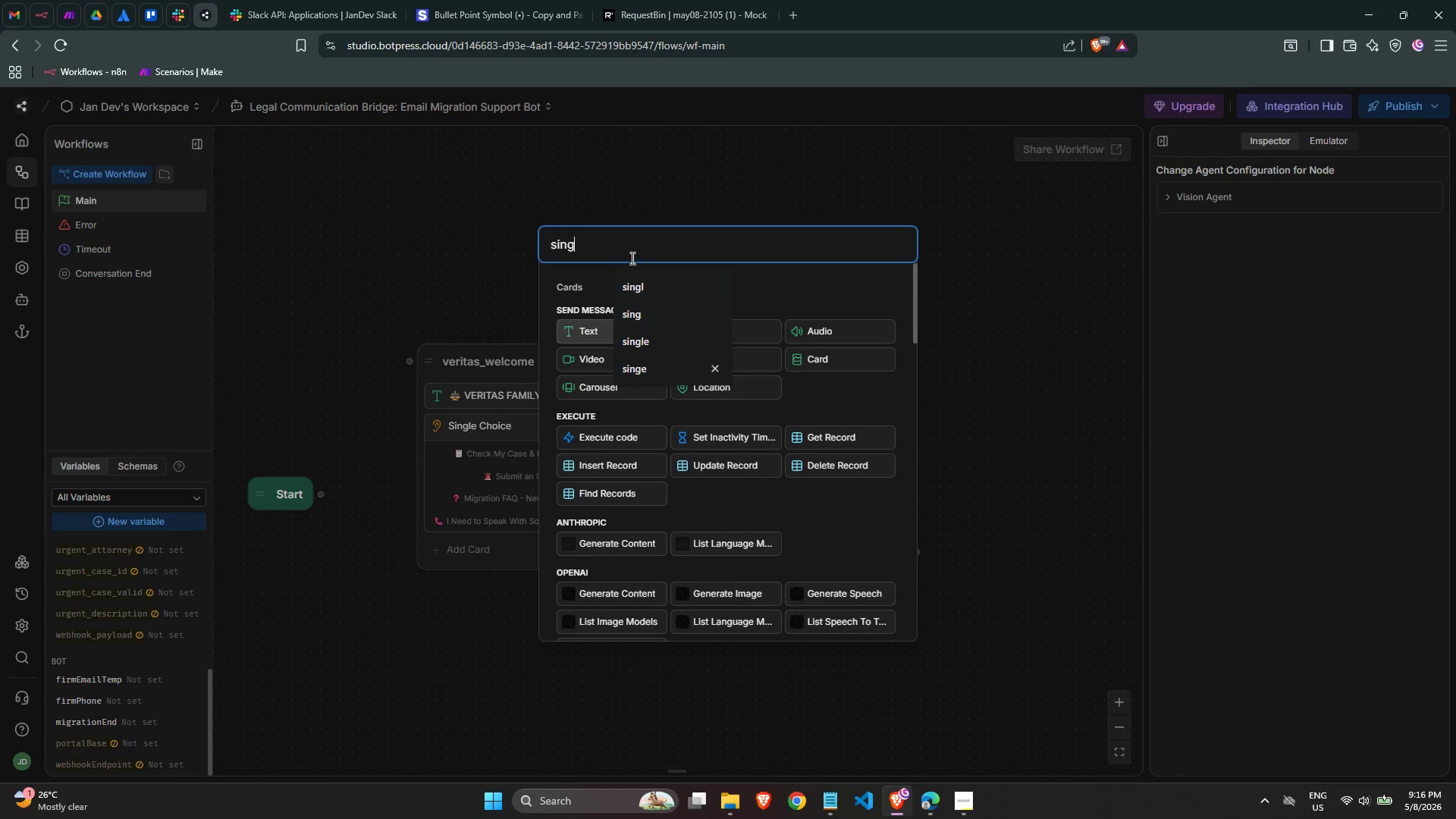 
key(Backspace)
key(Backspace)
type(ng)
 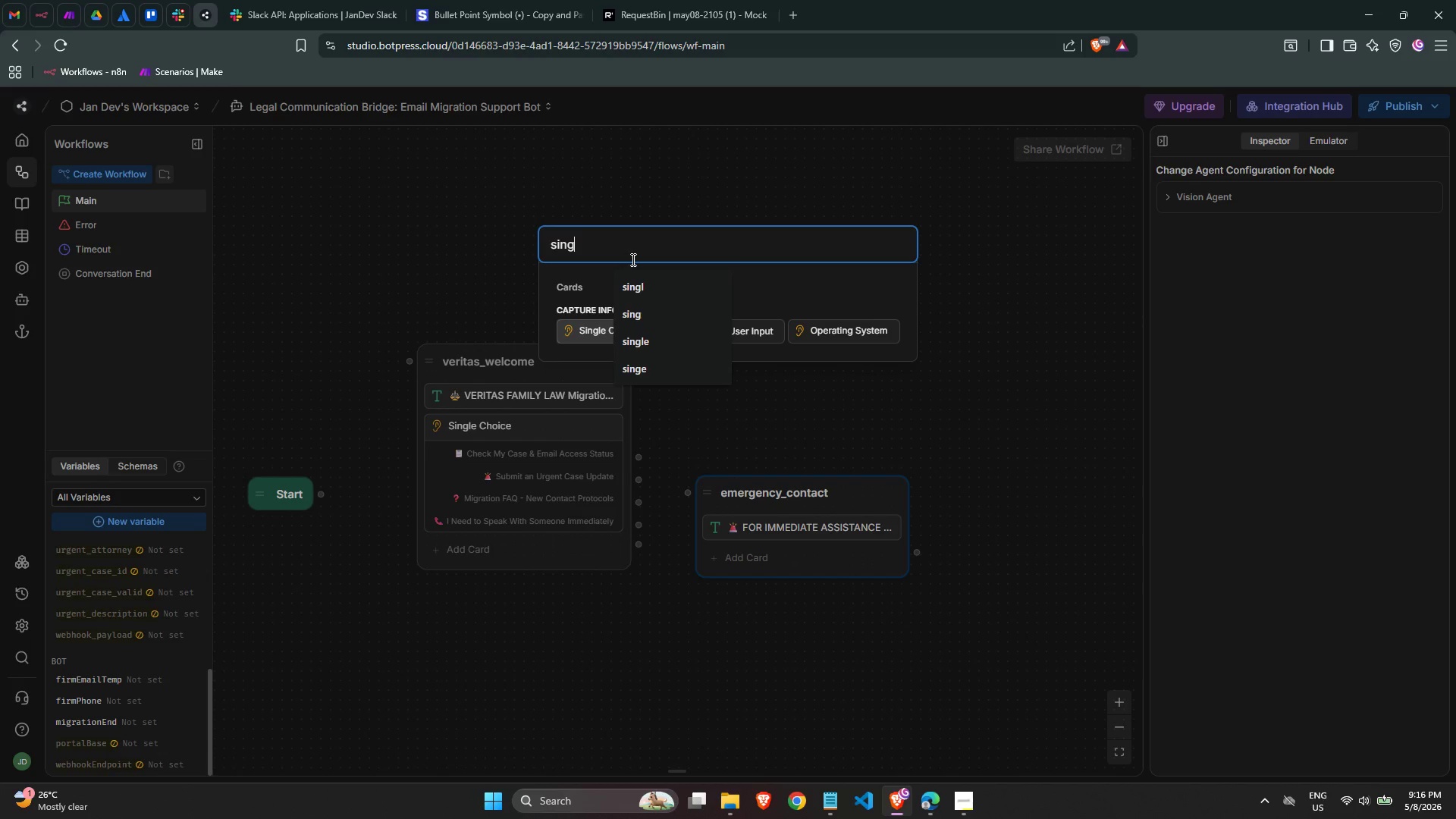 
wait(18.8)
 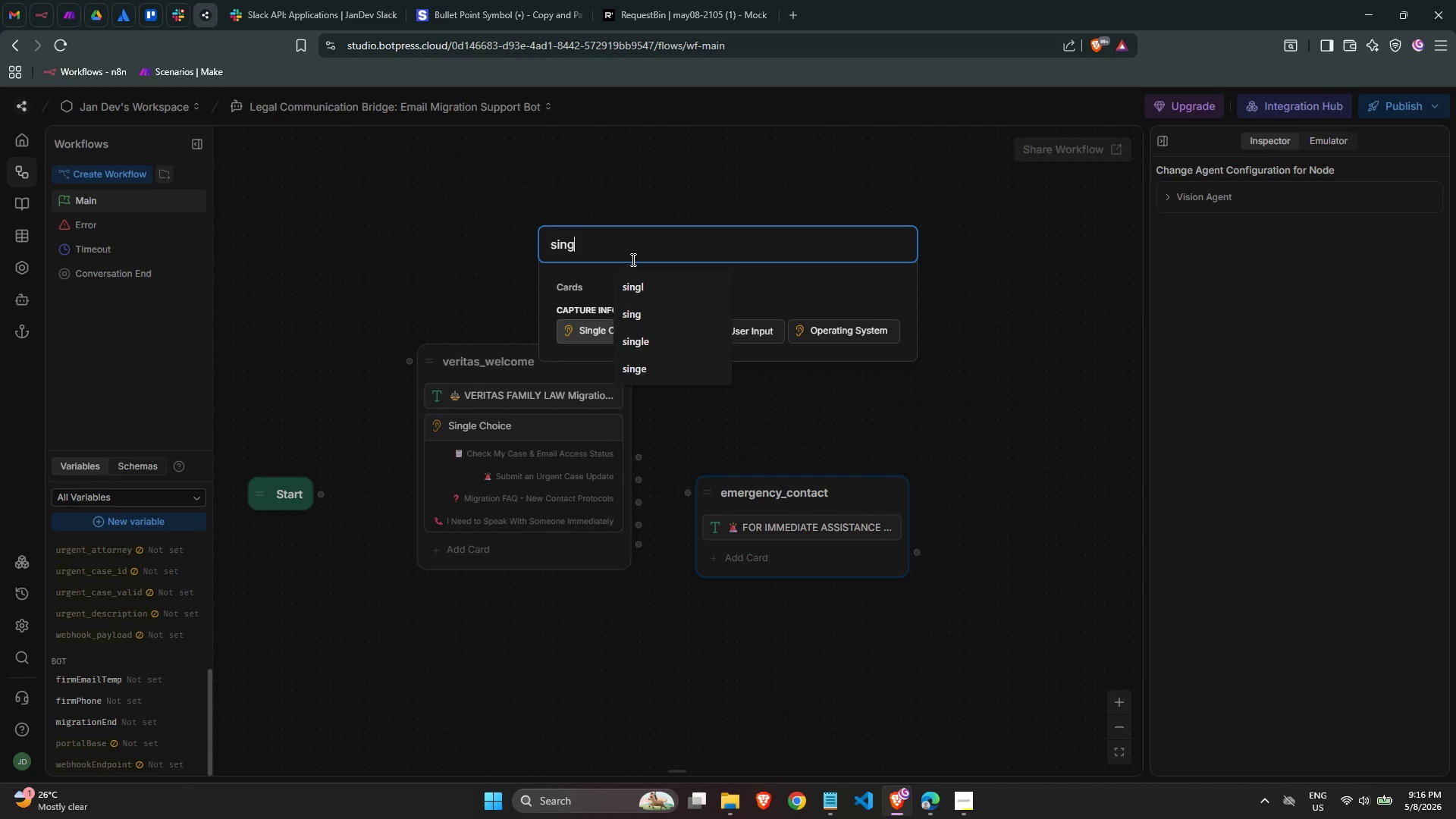 
left_click([592, 333])
 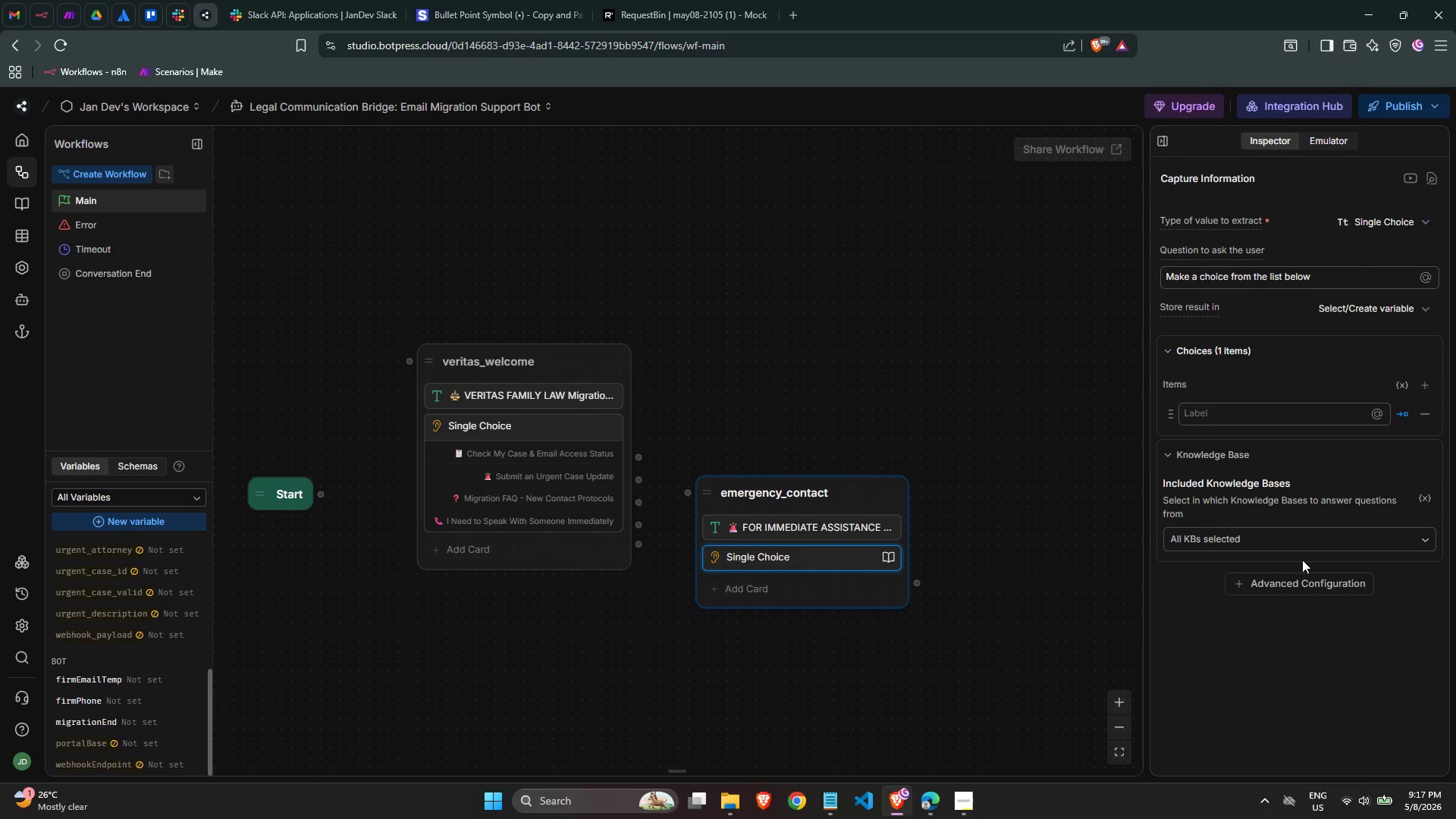 
left_click([1254, 530])
 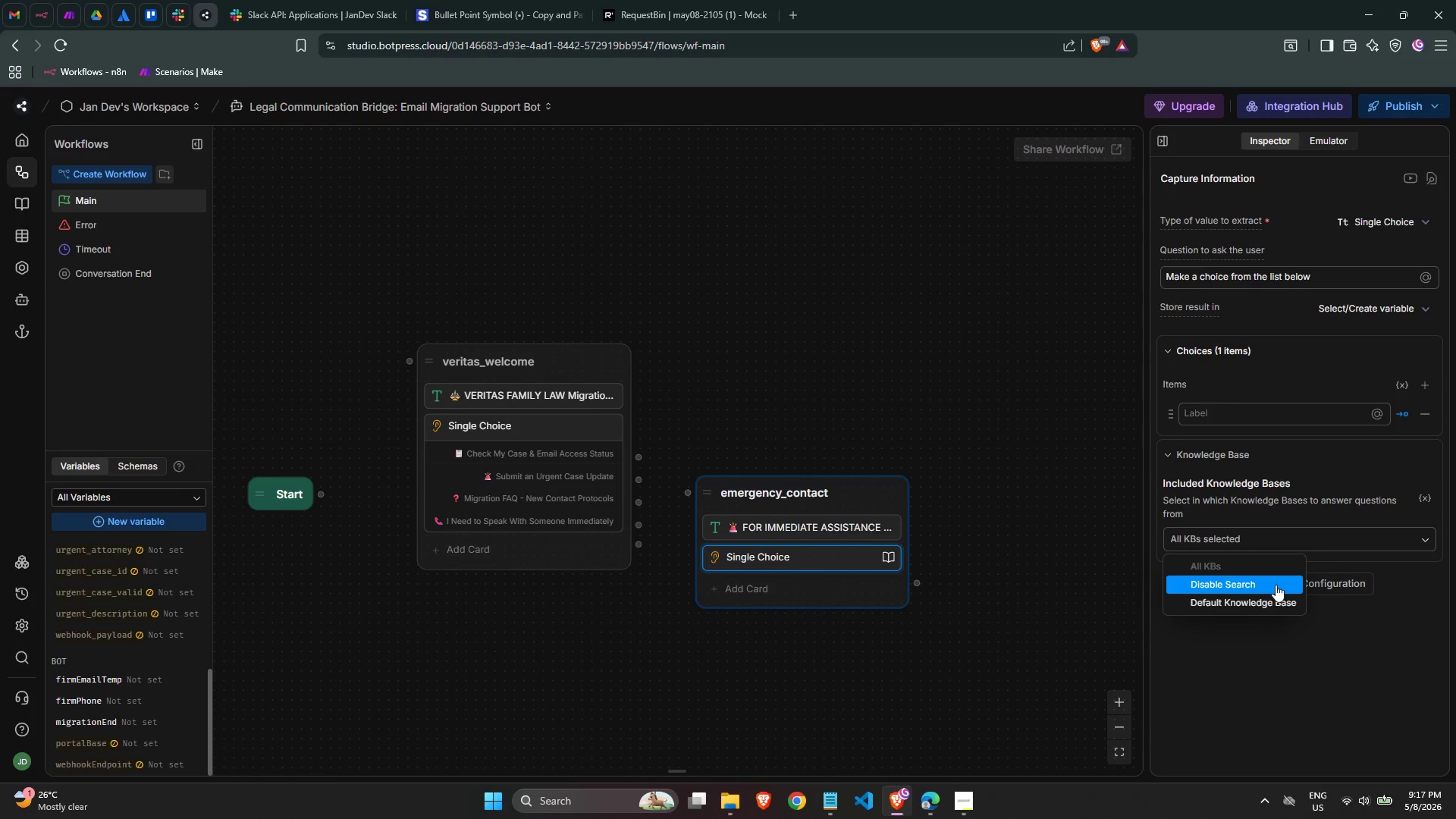 
left_click([1275, 585])
 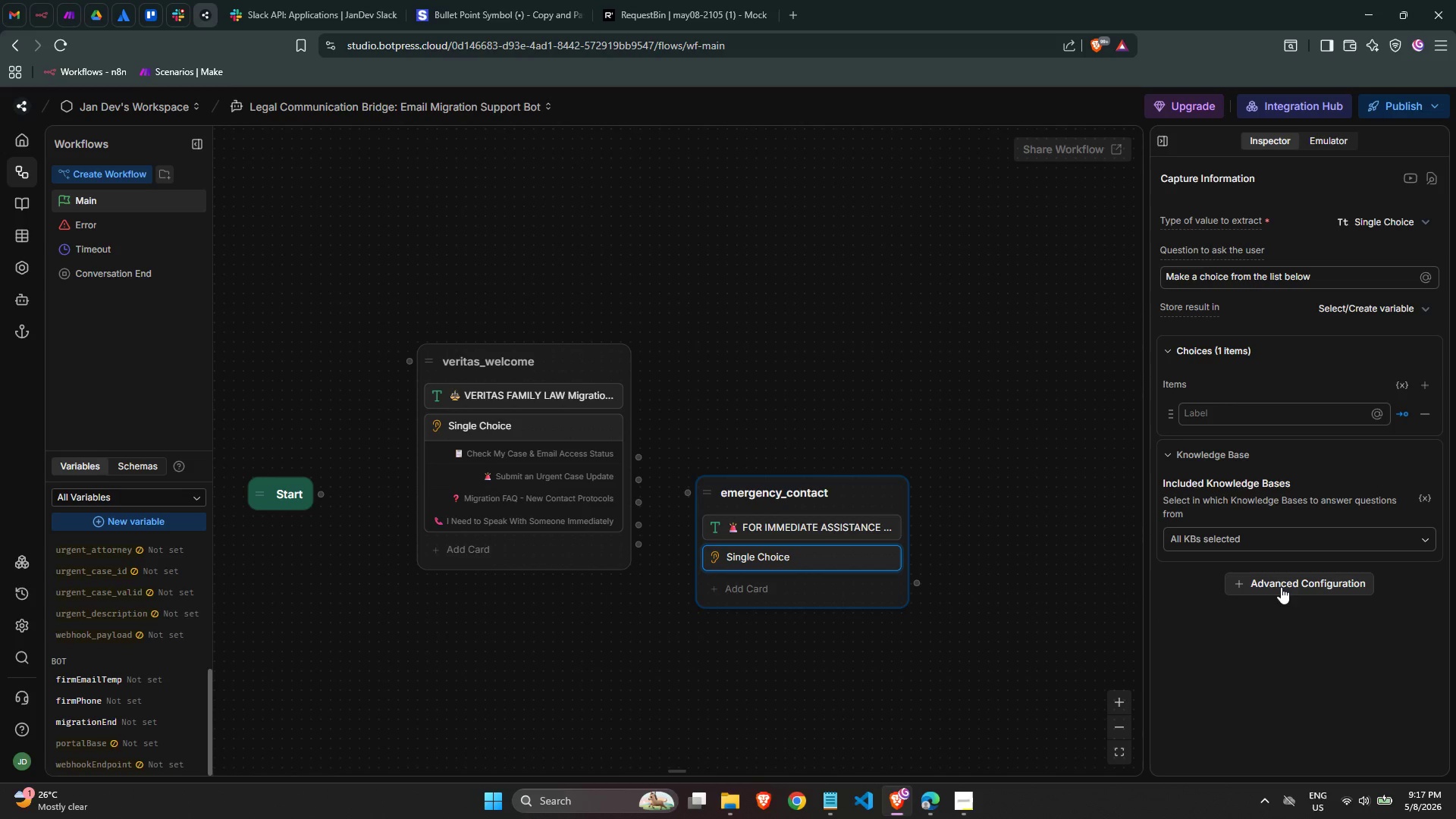 
wait(5.67)
 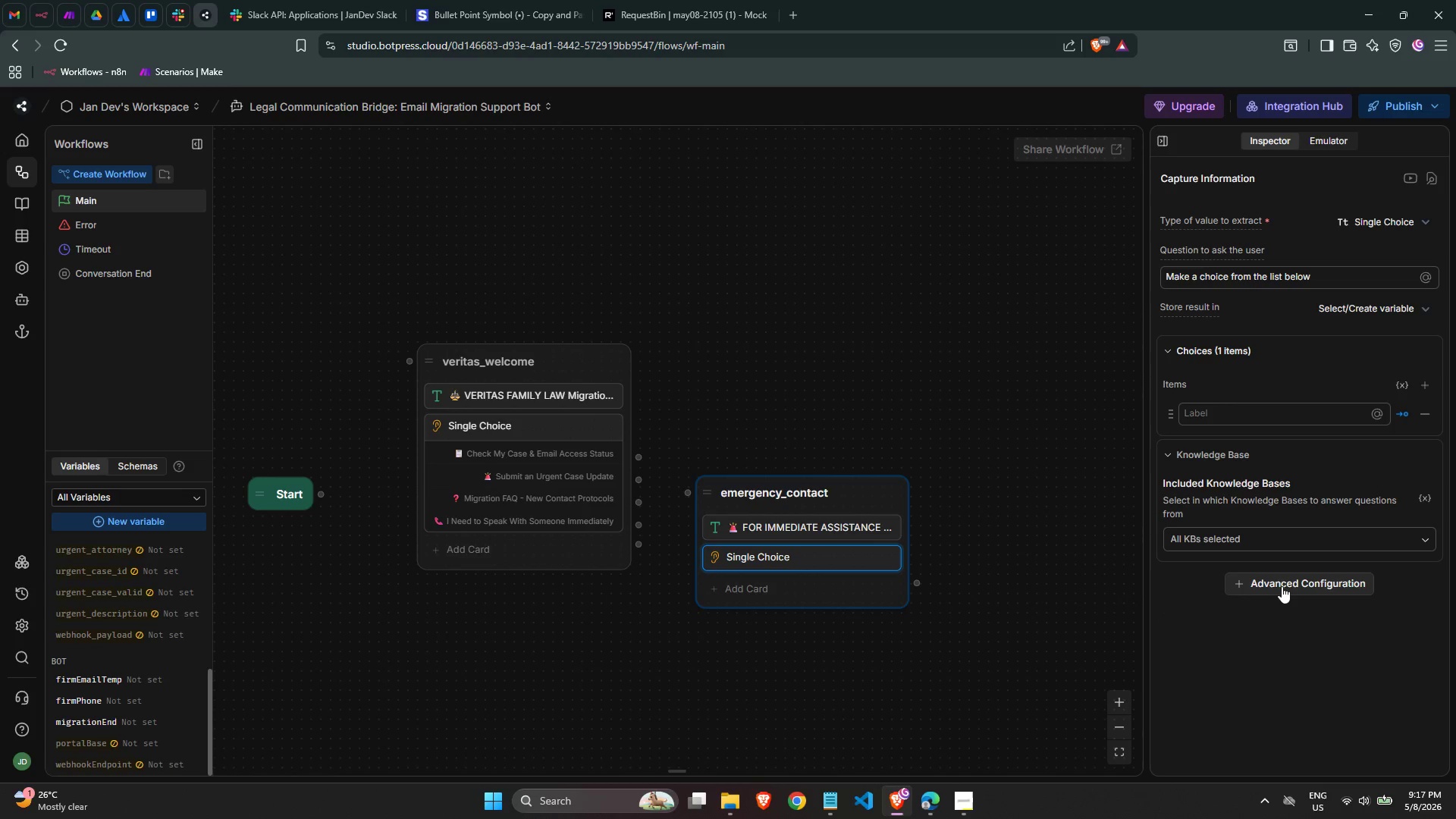 
double_click([1287, 544])
 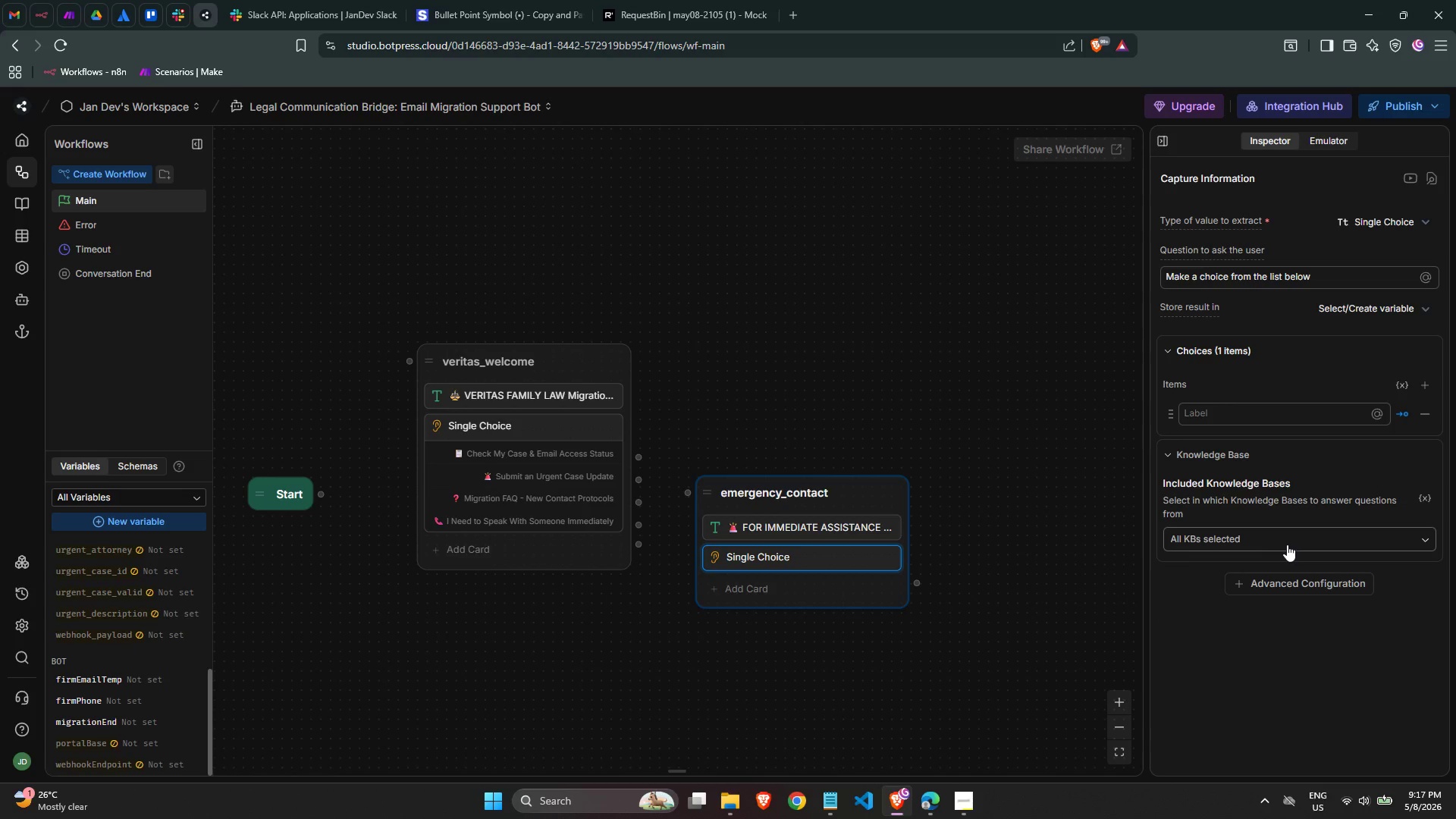 
triple_click([1287, 544])
 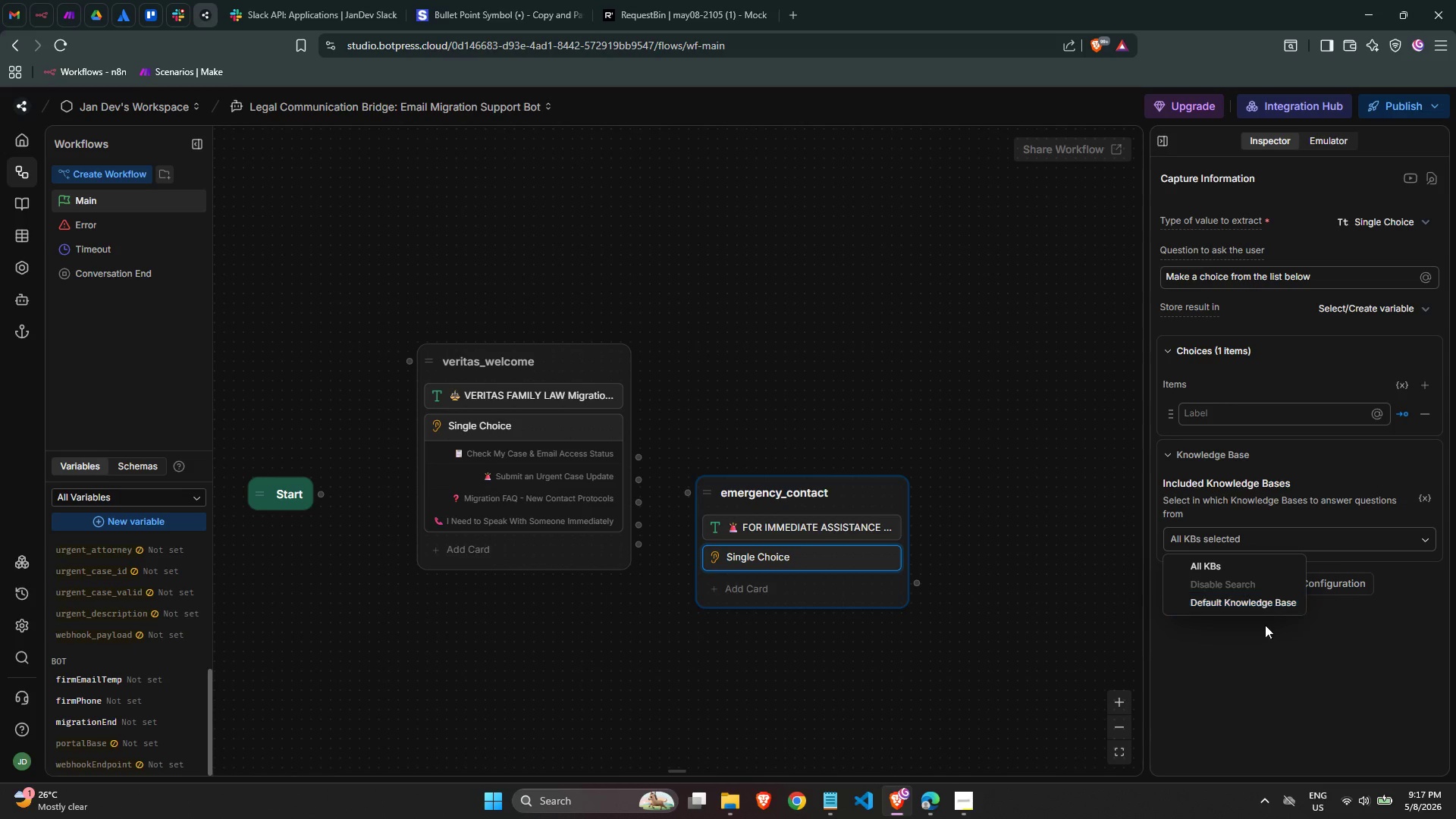 
left_click([1265, 635])
 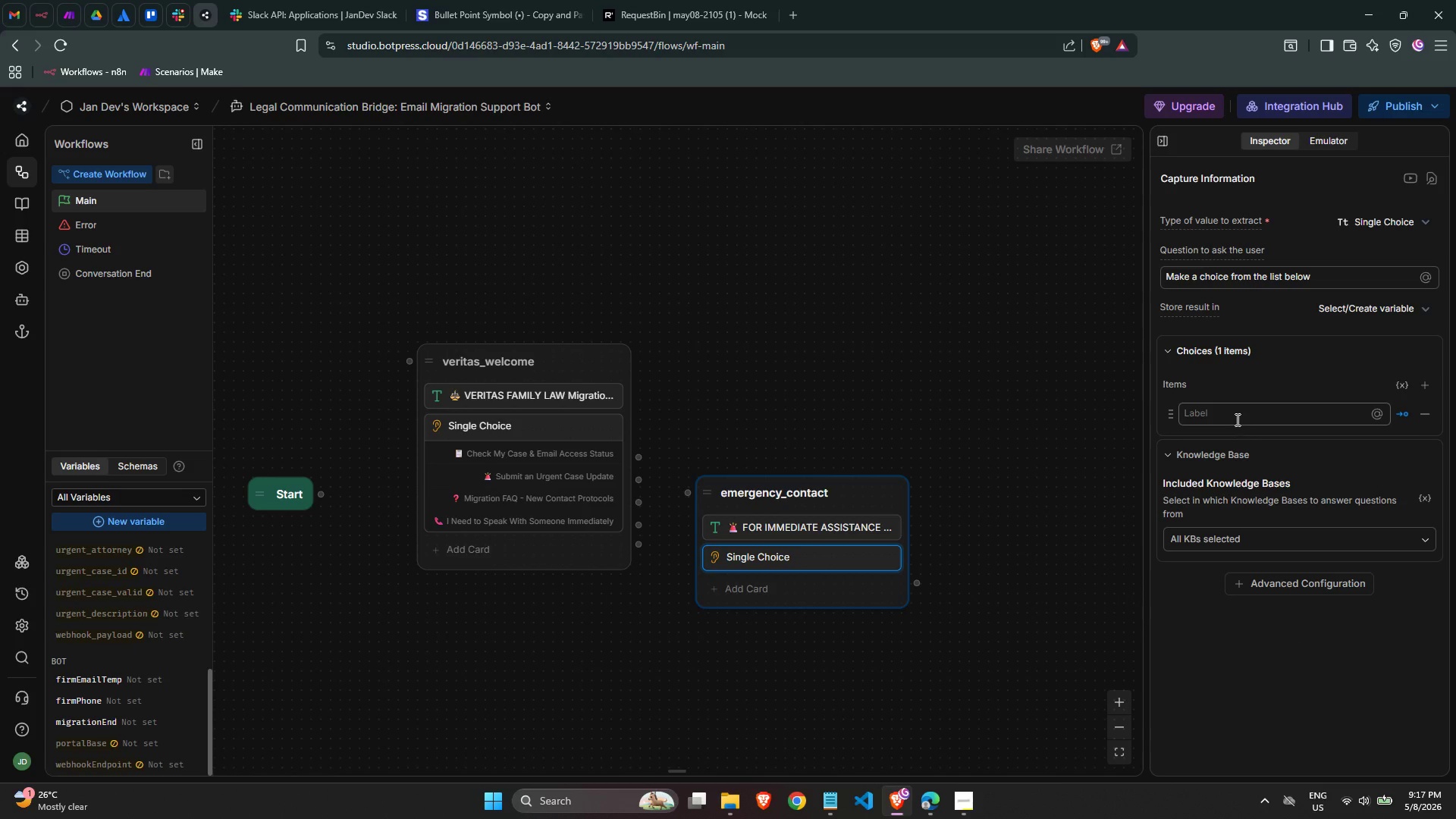 
left_click([1236, 419])
 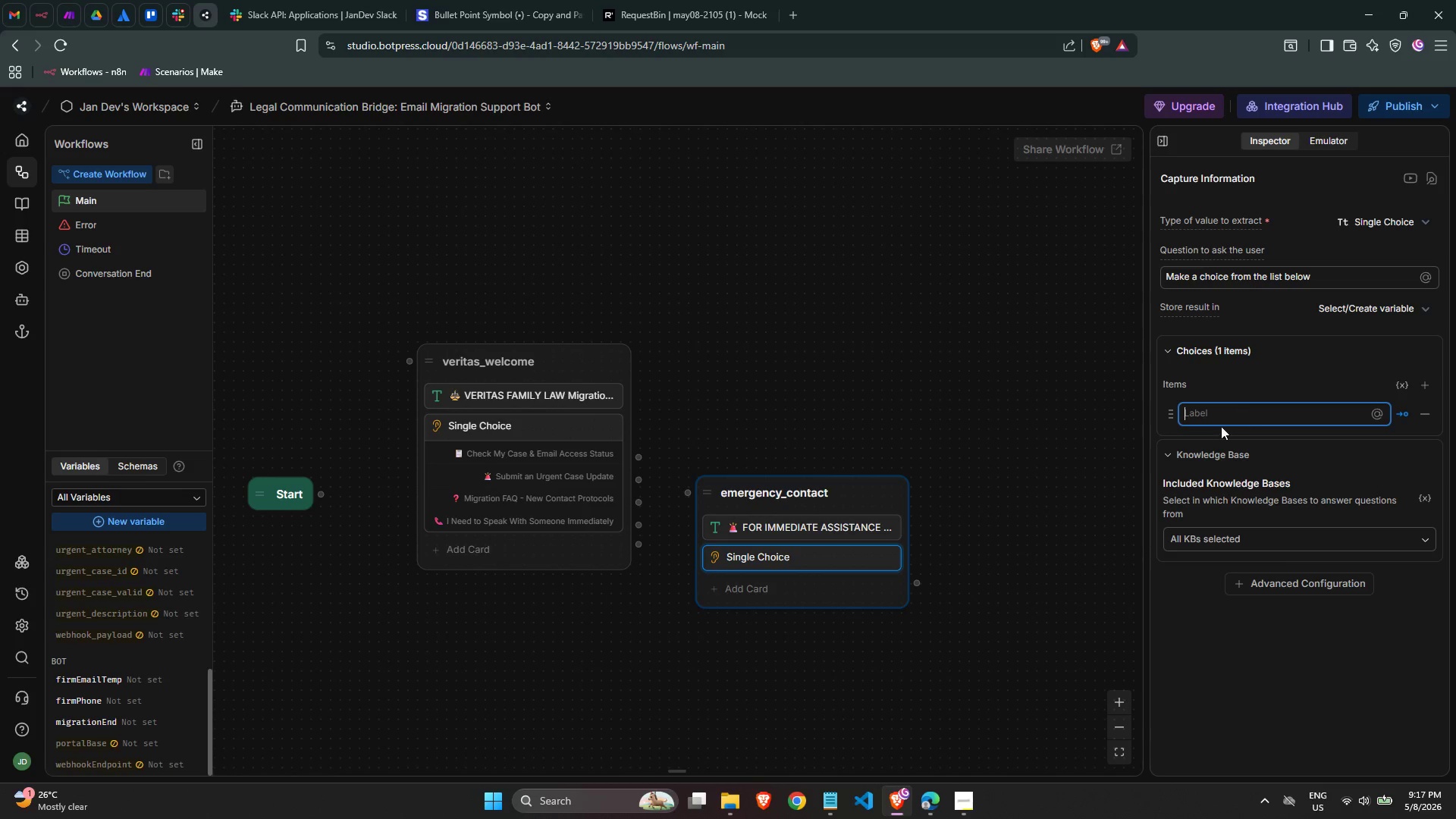 
left_click([1219, 414])
 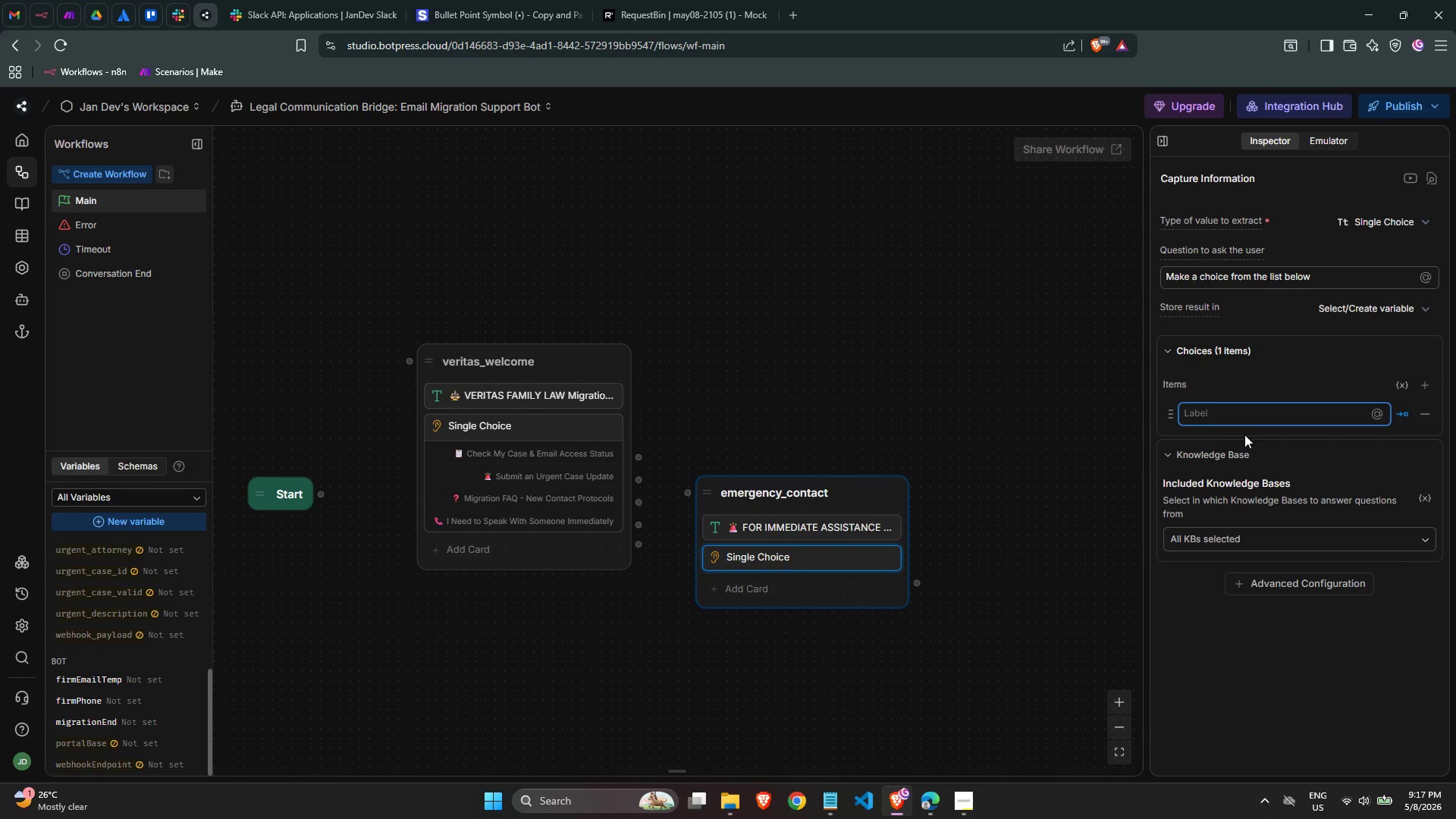 
left_click([1257, 282])
 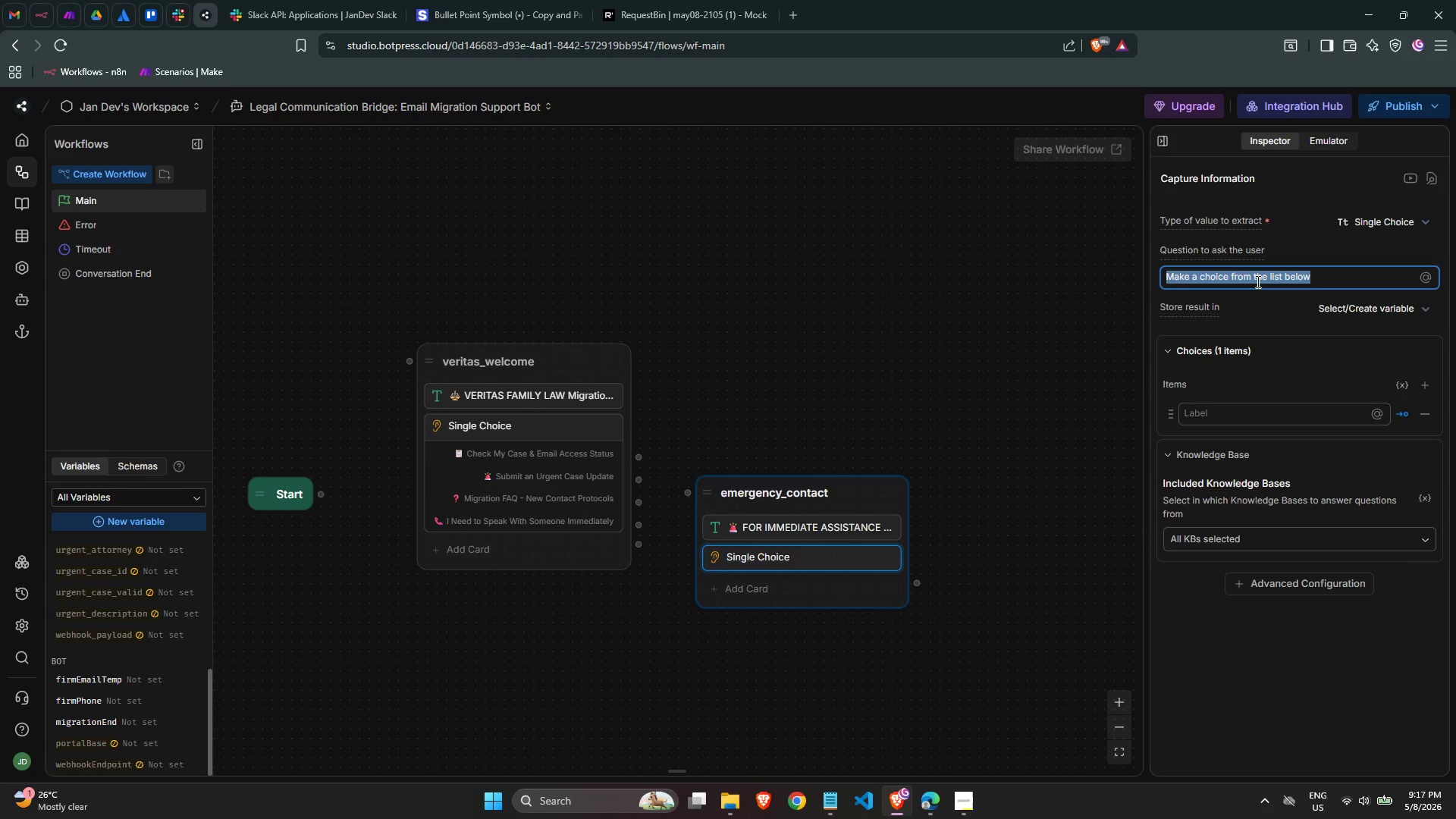 
triple_click([1257, 281])
 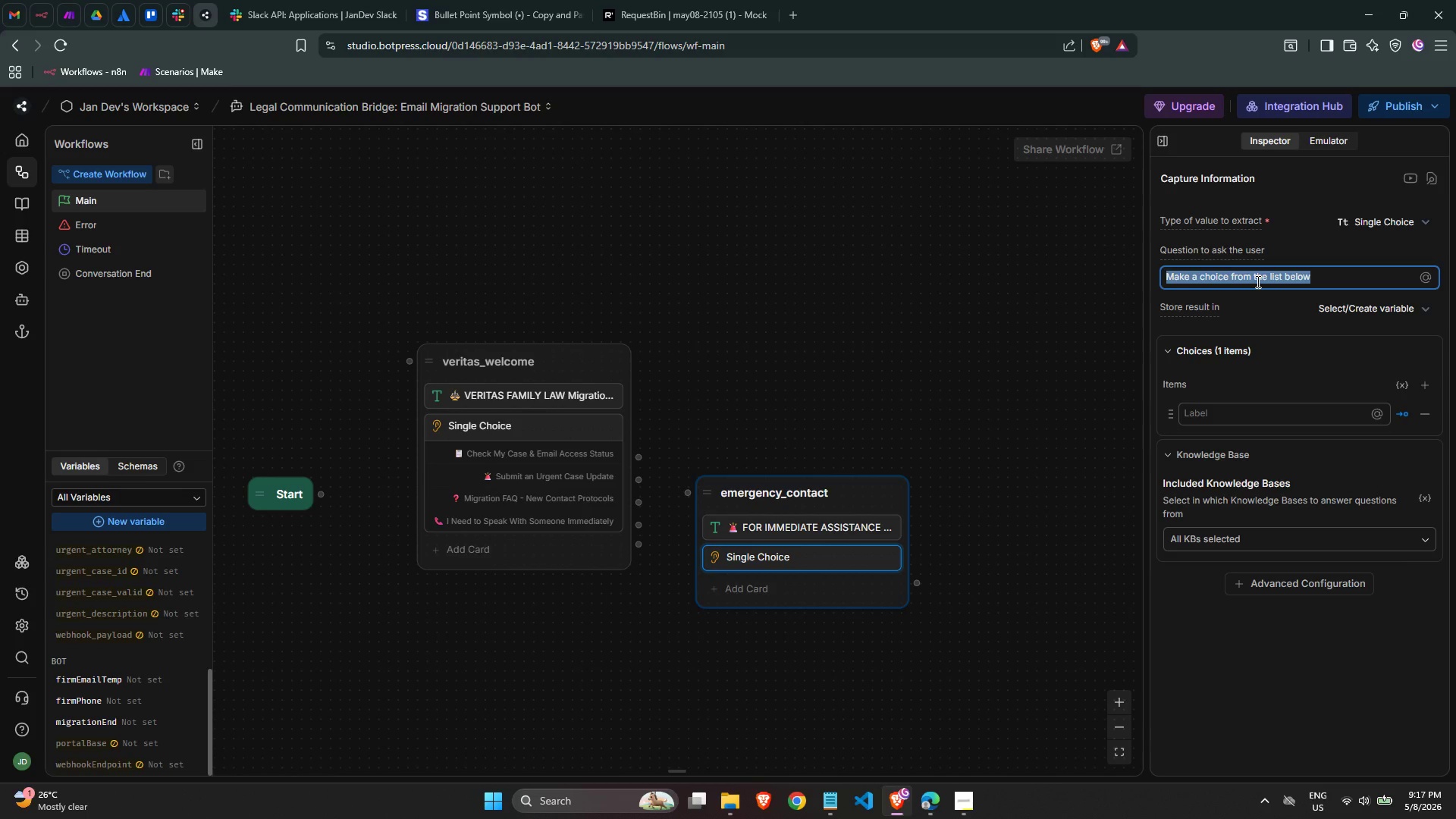 
key(Control+V)
 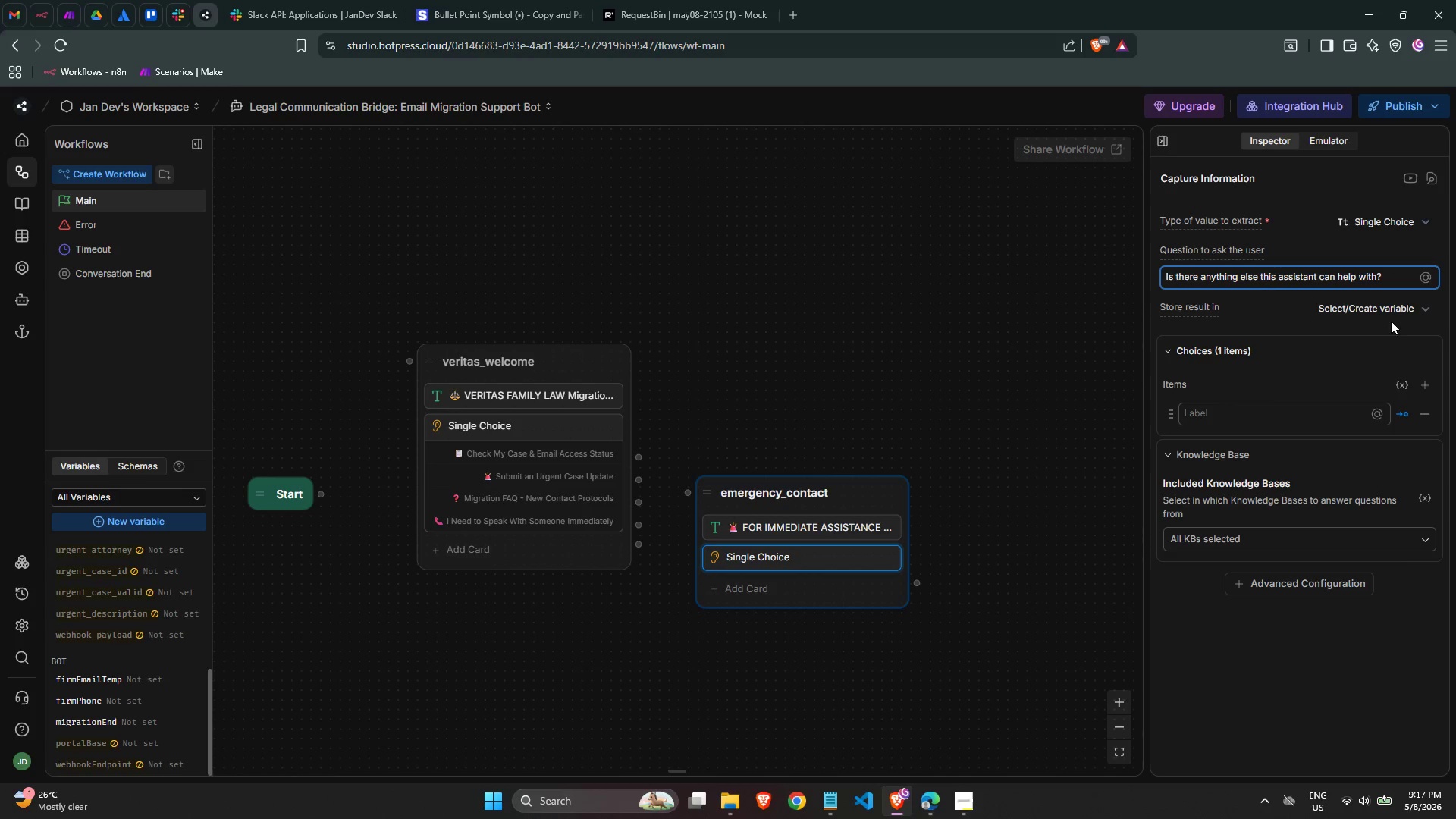 
left_click([1225, 422])
 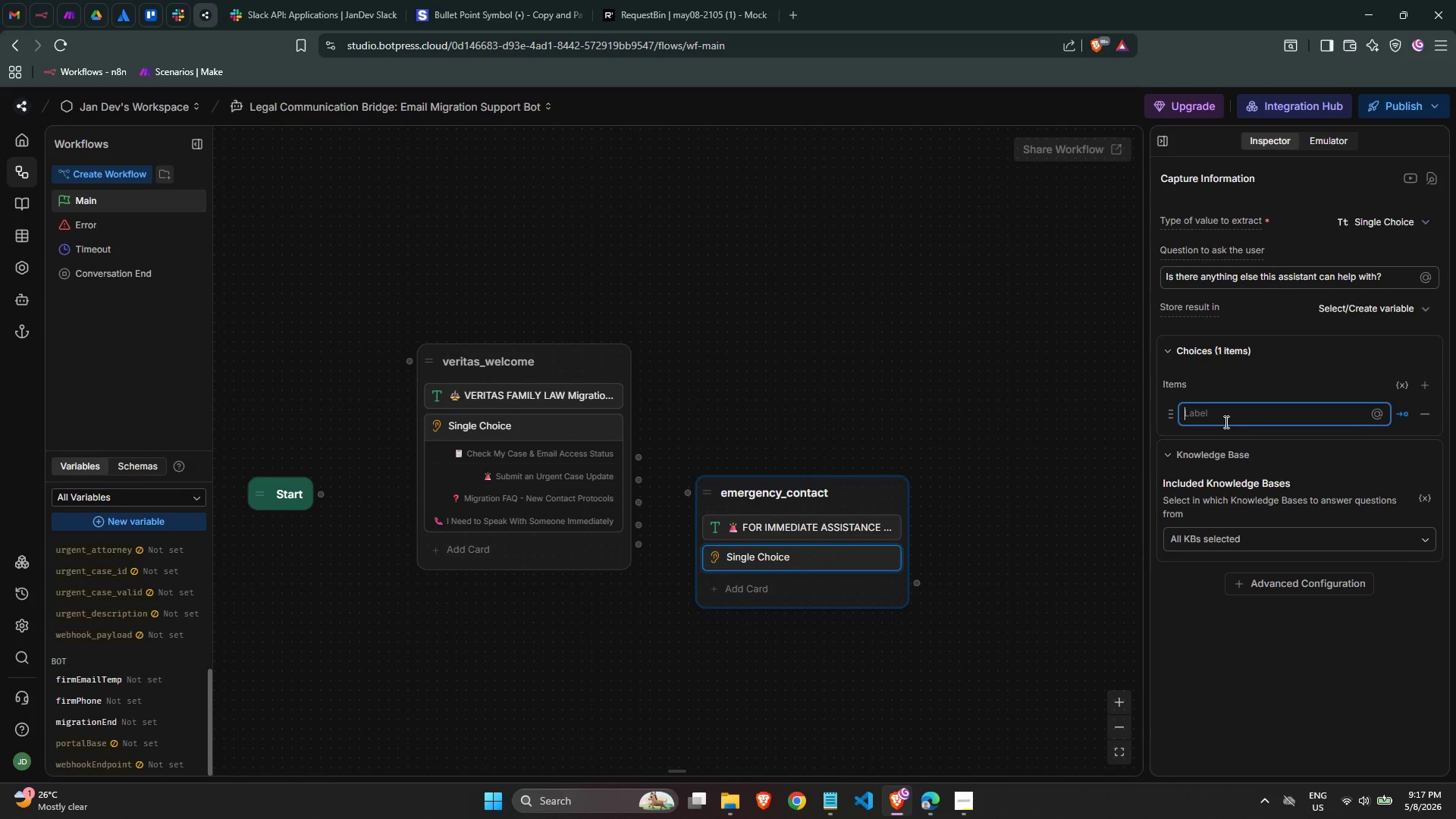 
key(Meta+MetaLeft)
 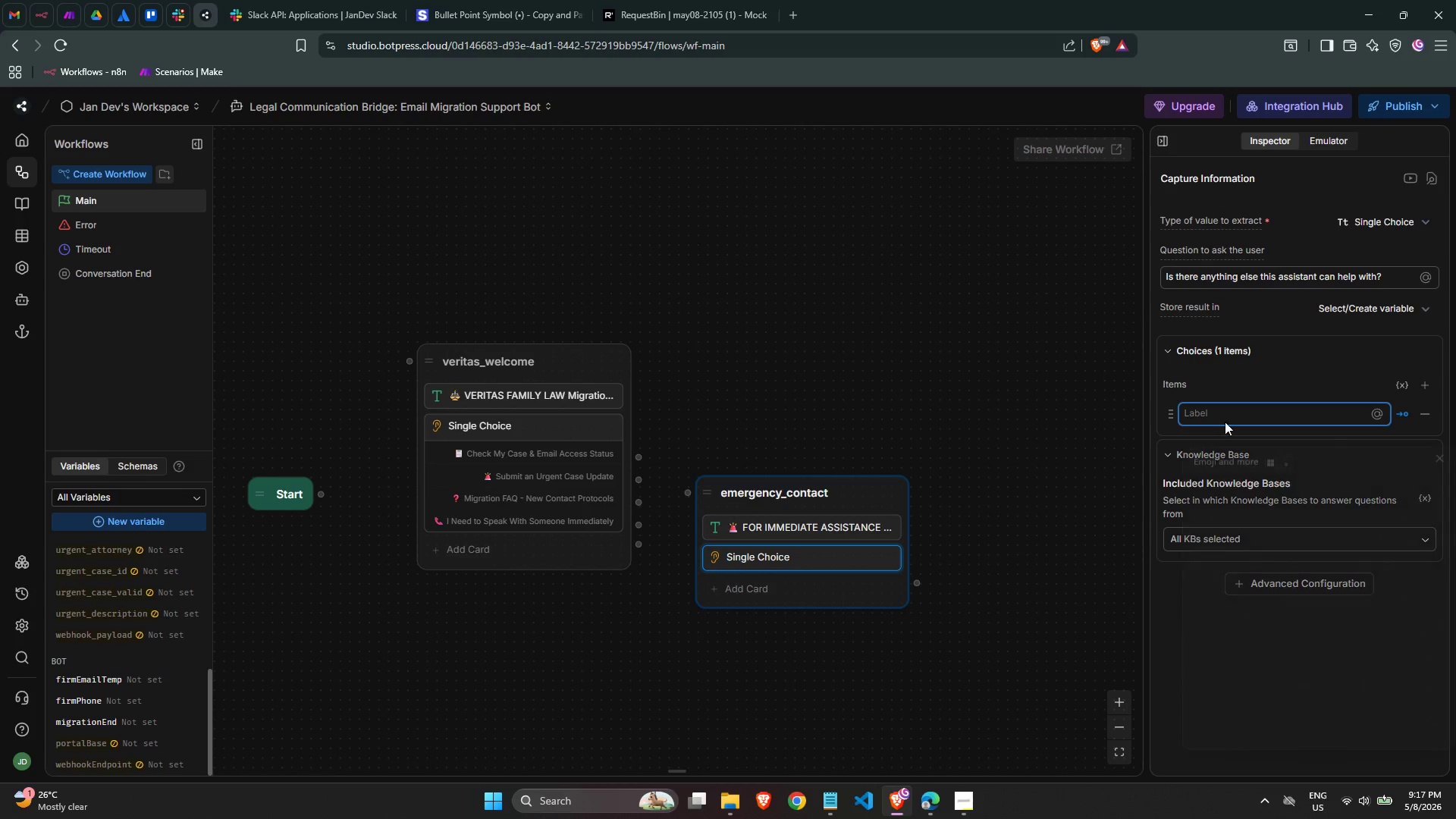 
key(Meta+Period)
 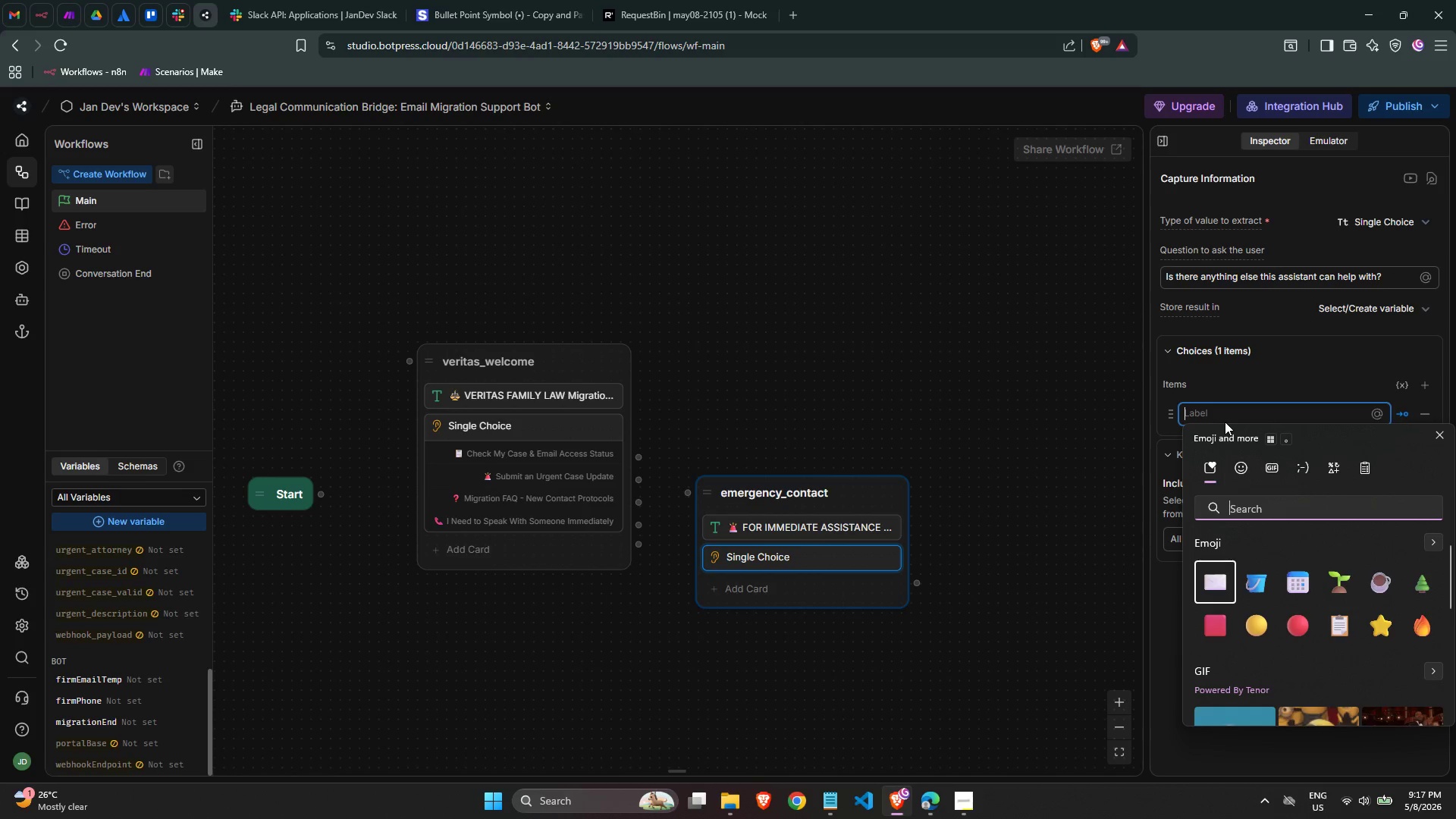 
type(clip)
 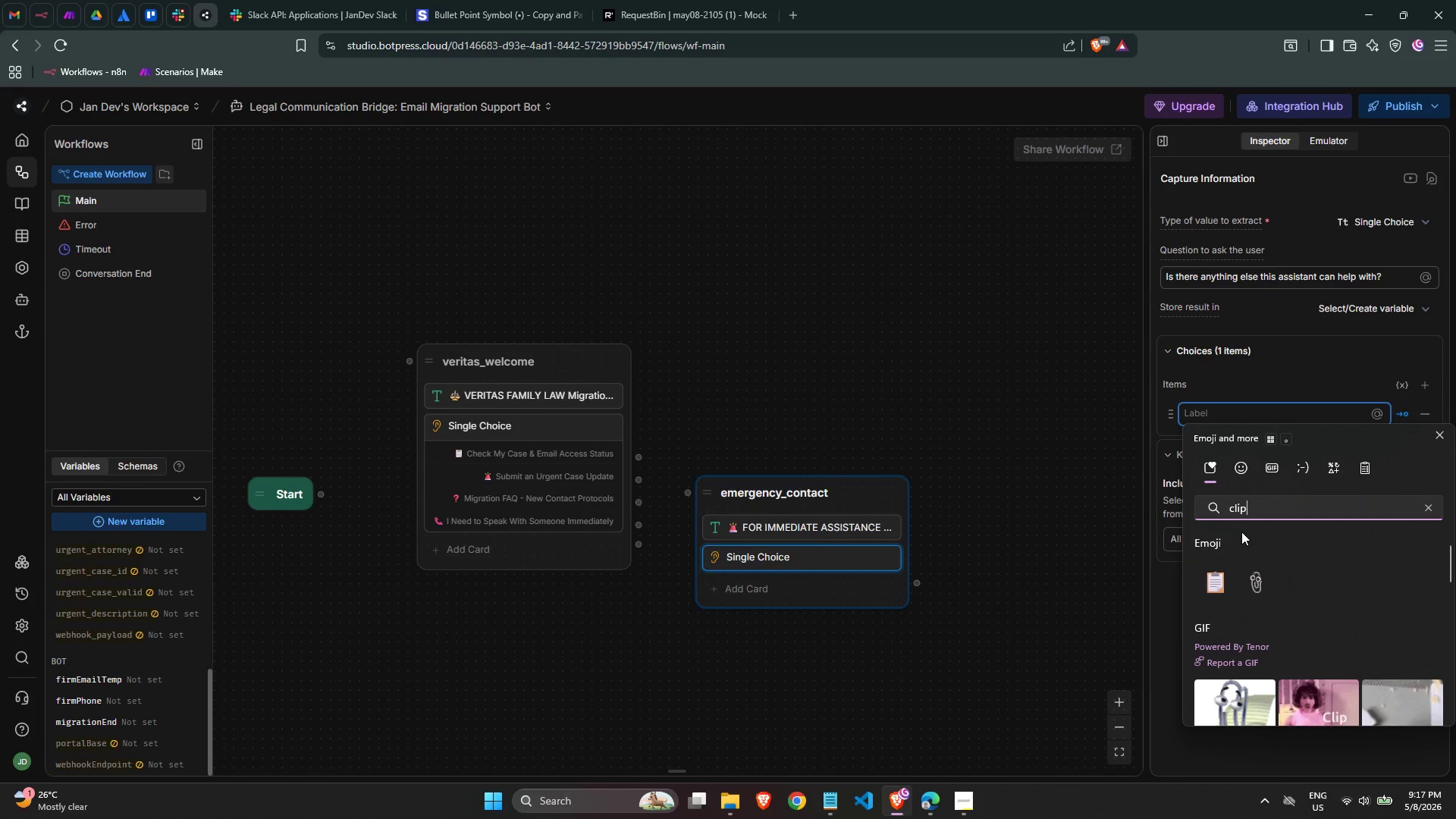 
type( Also check my case status)
 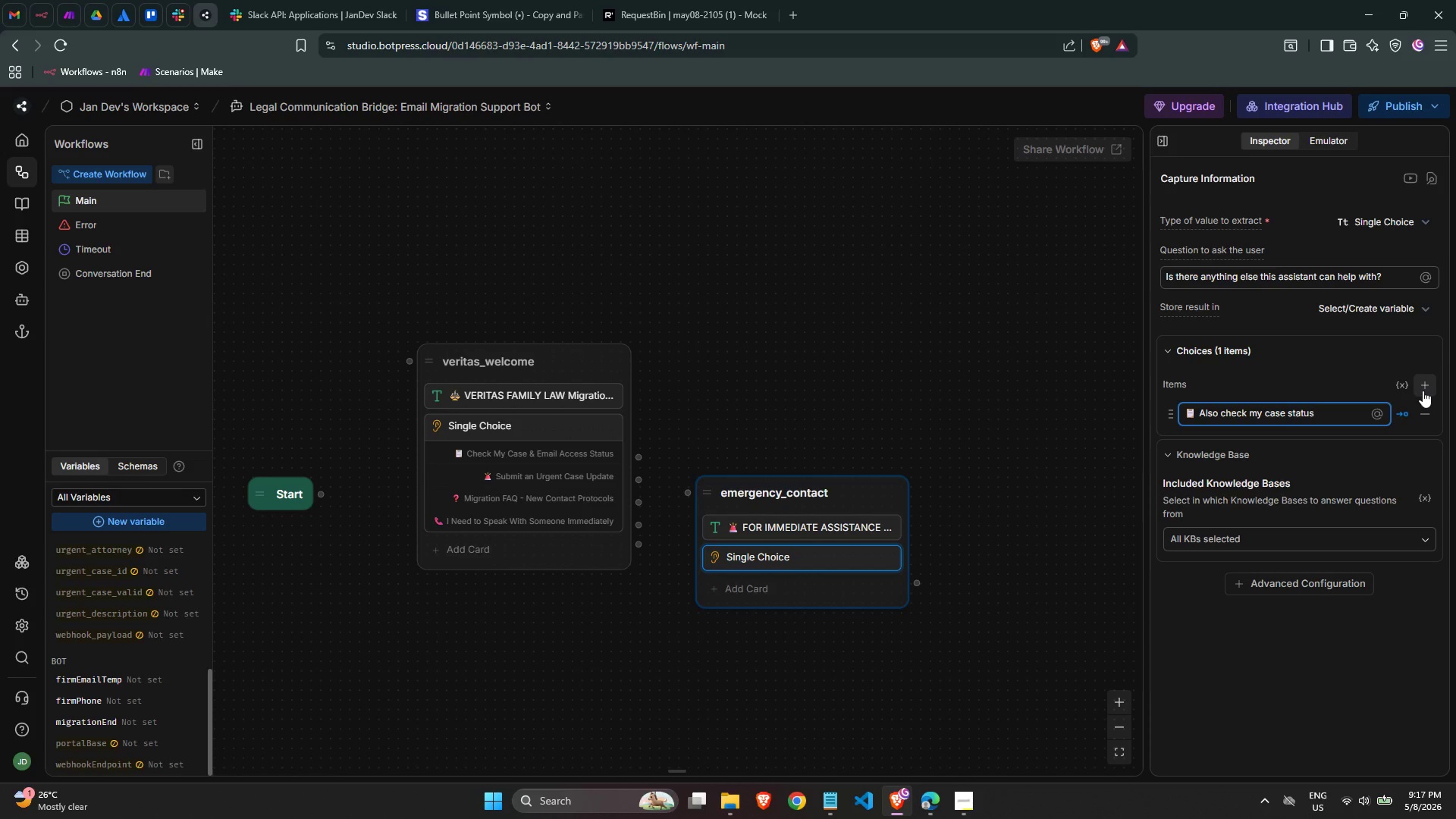 
left_click([1423, 391])
 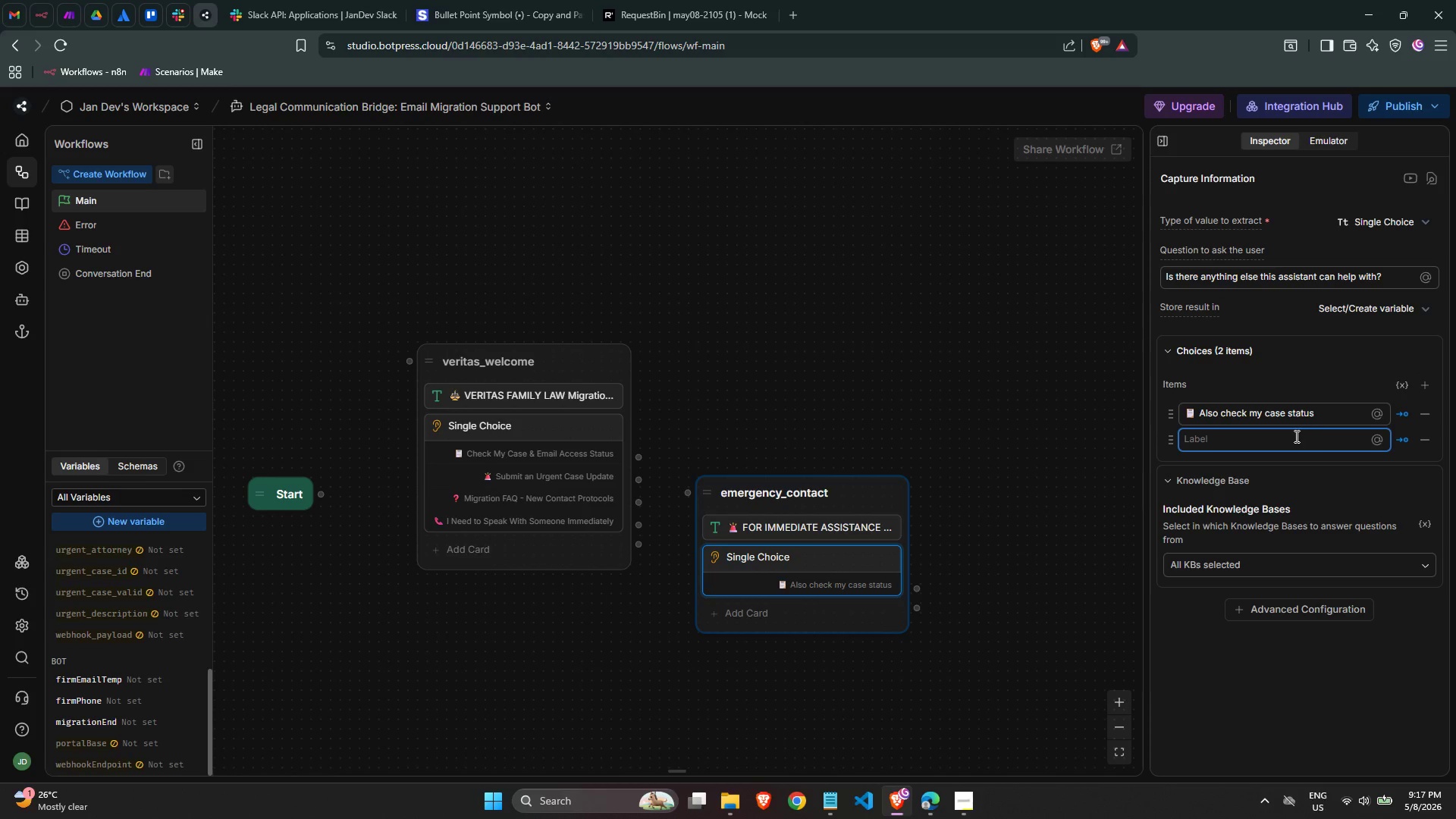 
left_click([1294, 437])
 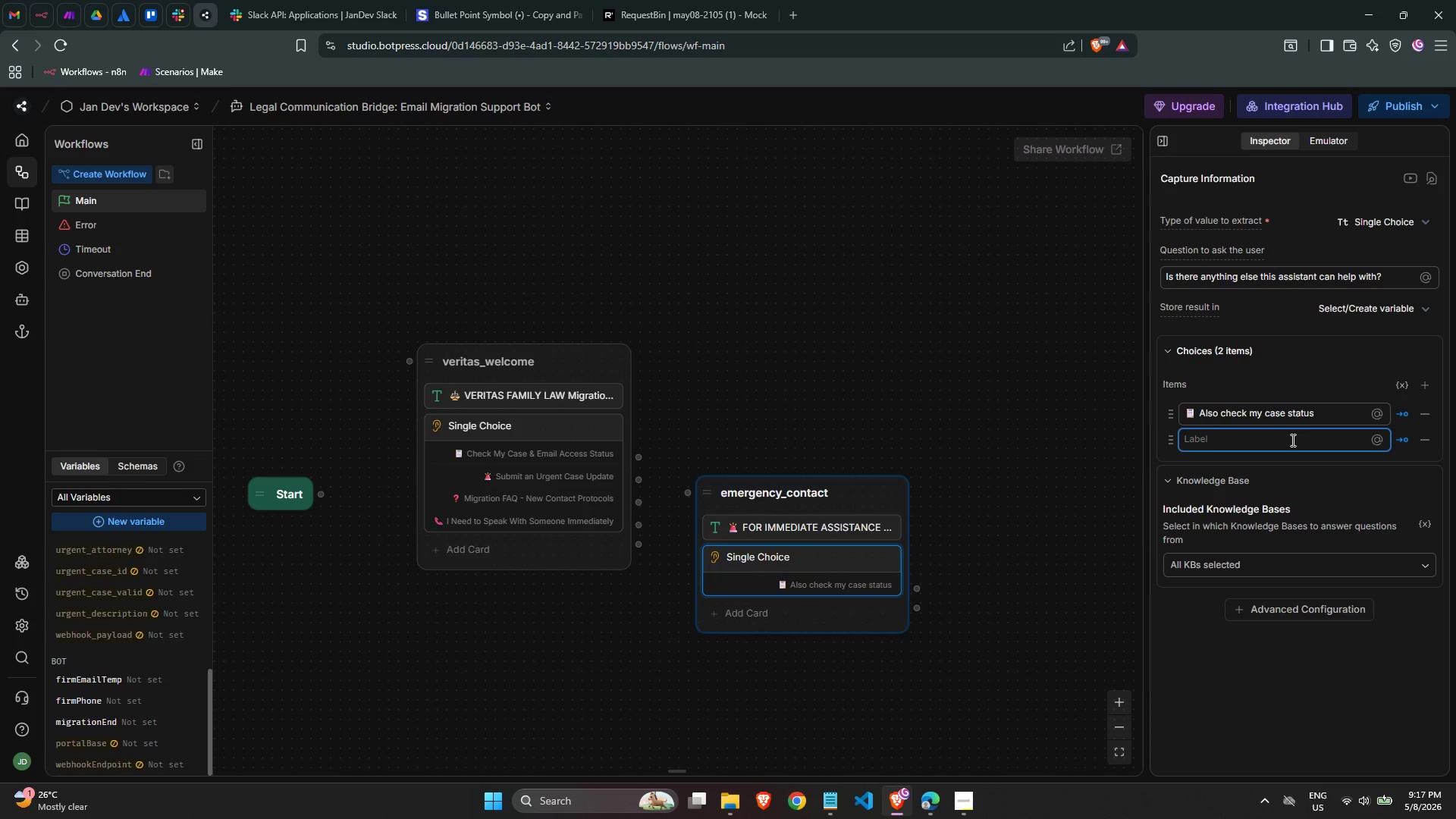 
wait(5.39)
 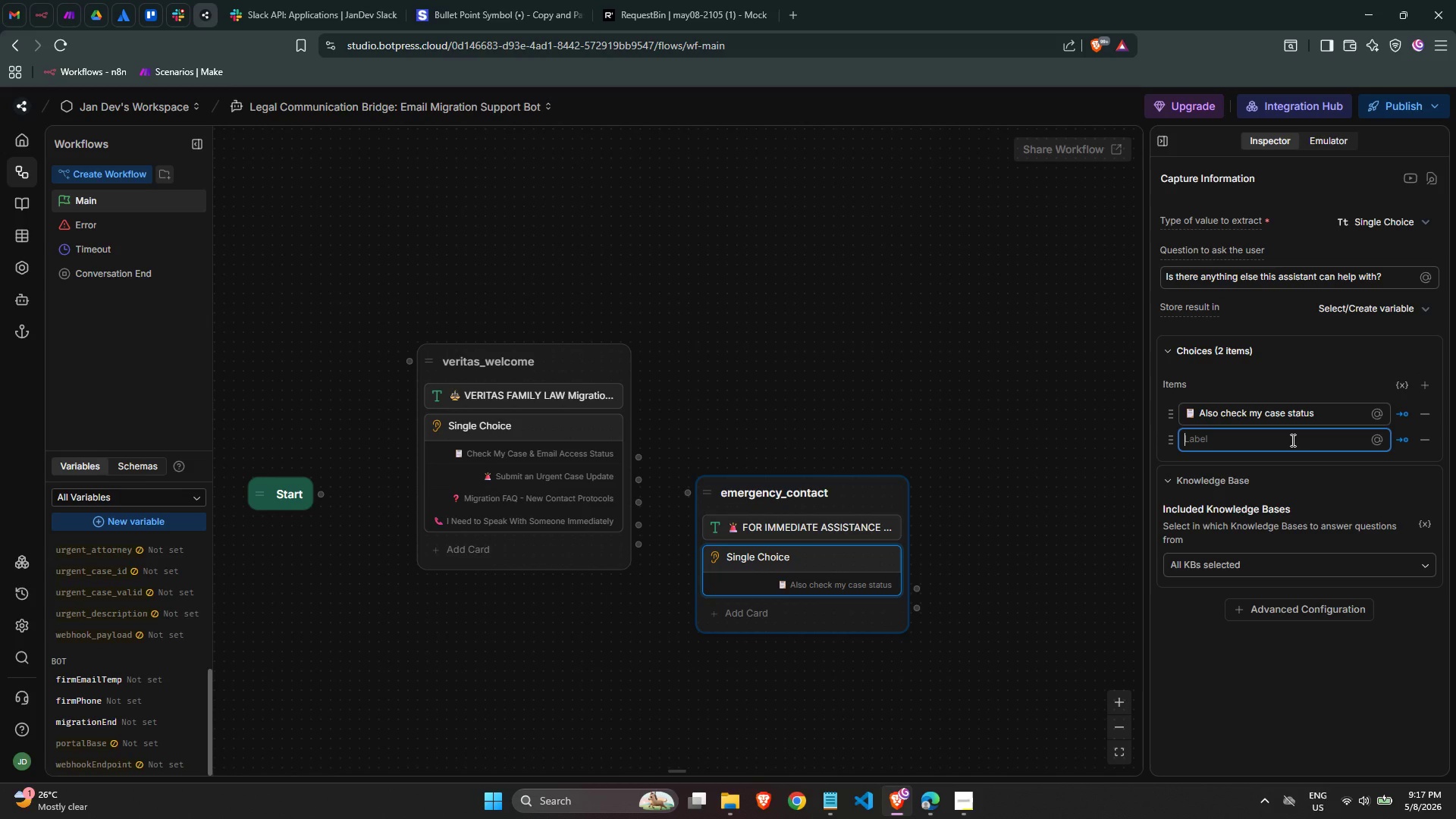 
key(Meta+MetaLeft)
 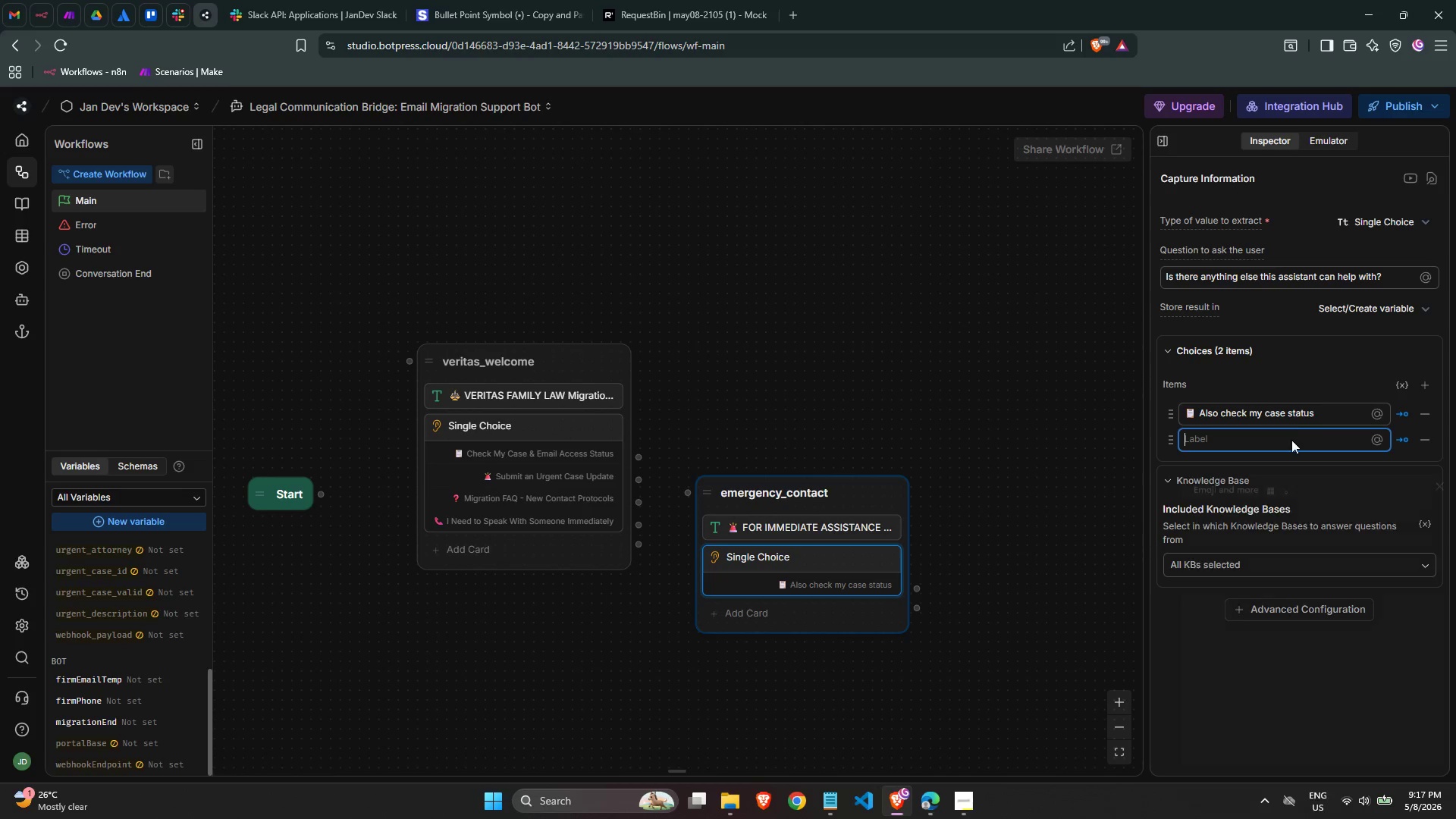 
key(Meta+Period)
 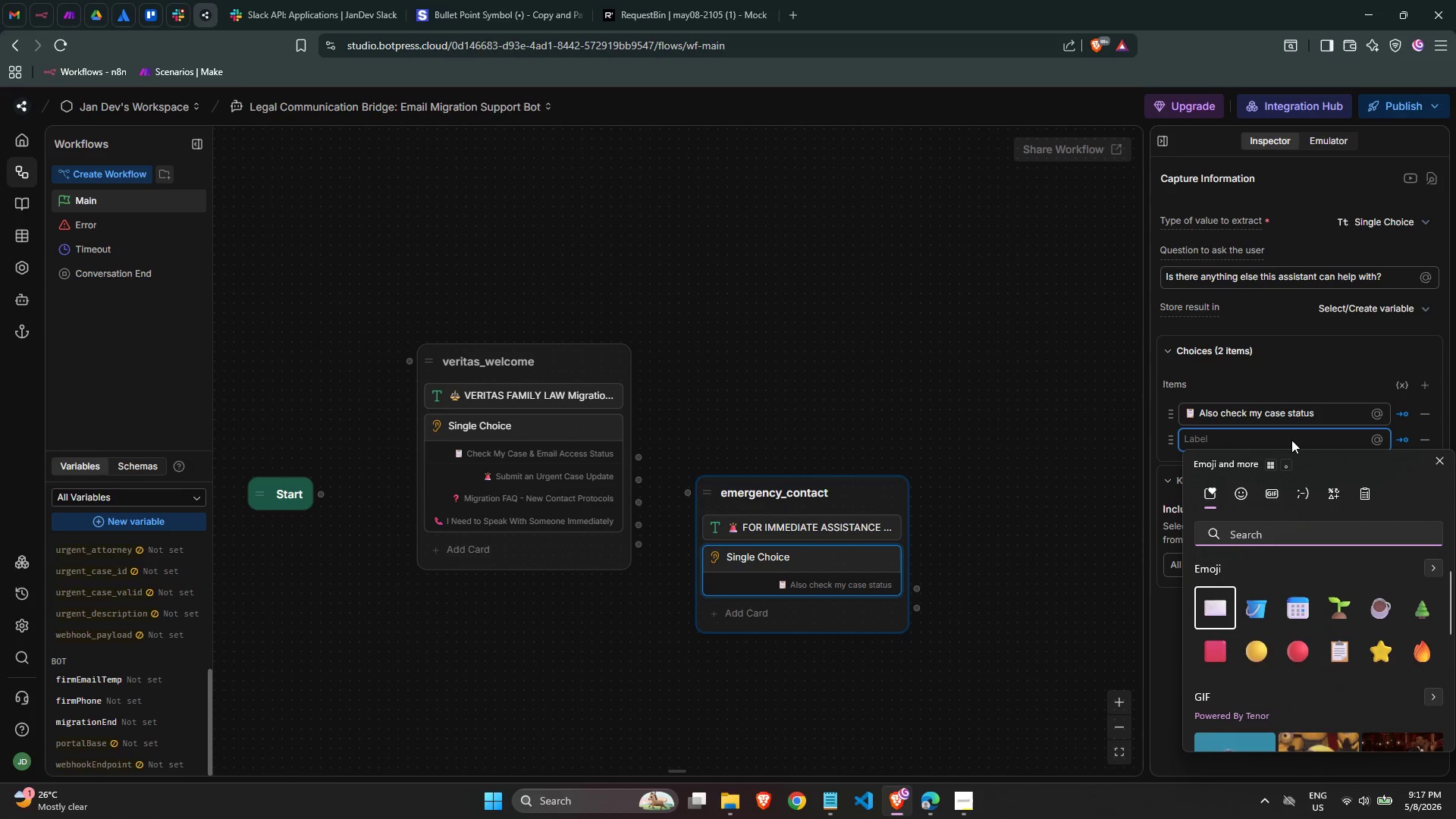 
type(emerg)
 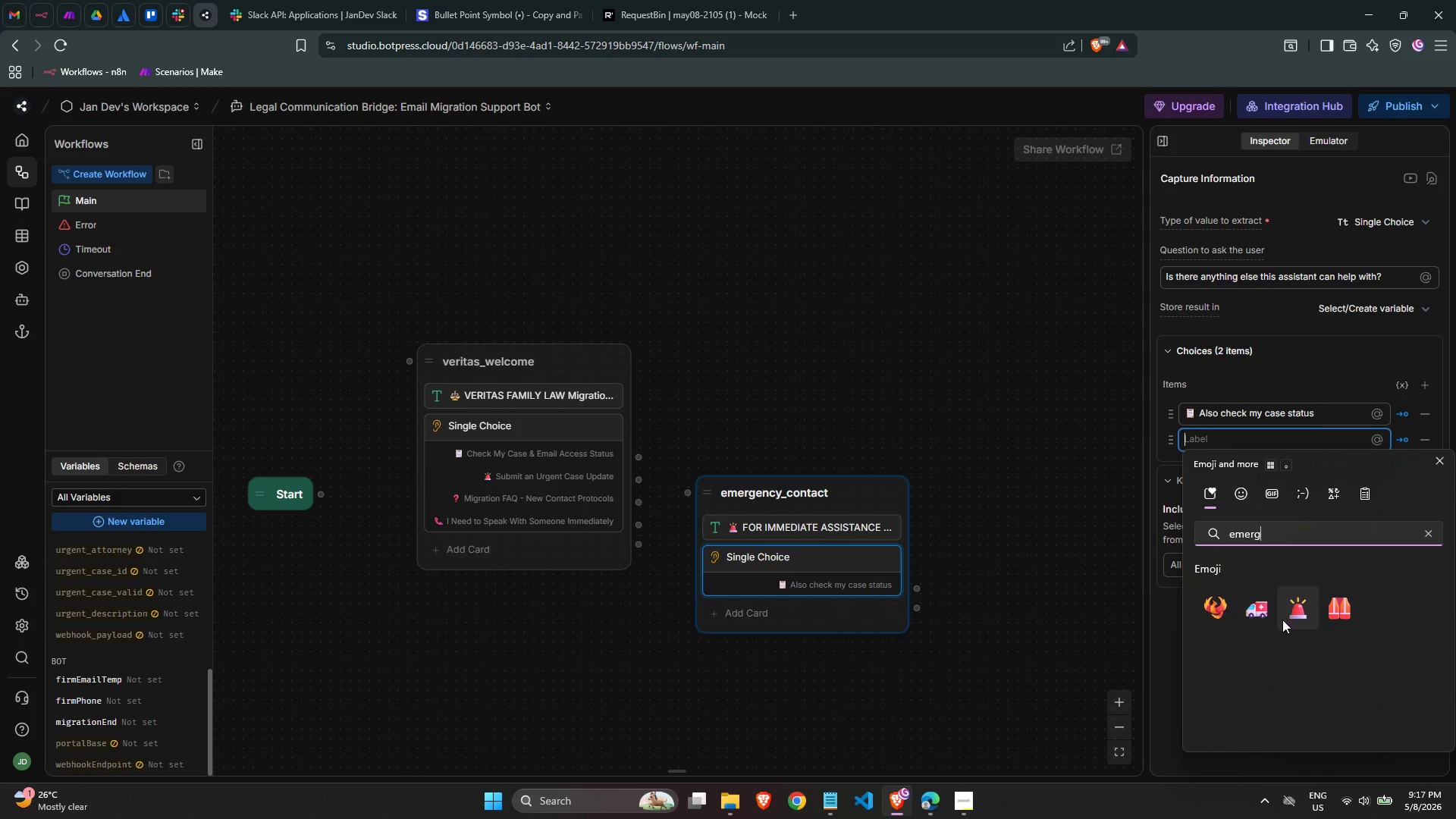 
left_click([1285, 617])
 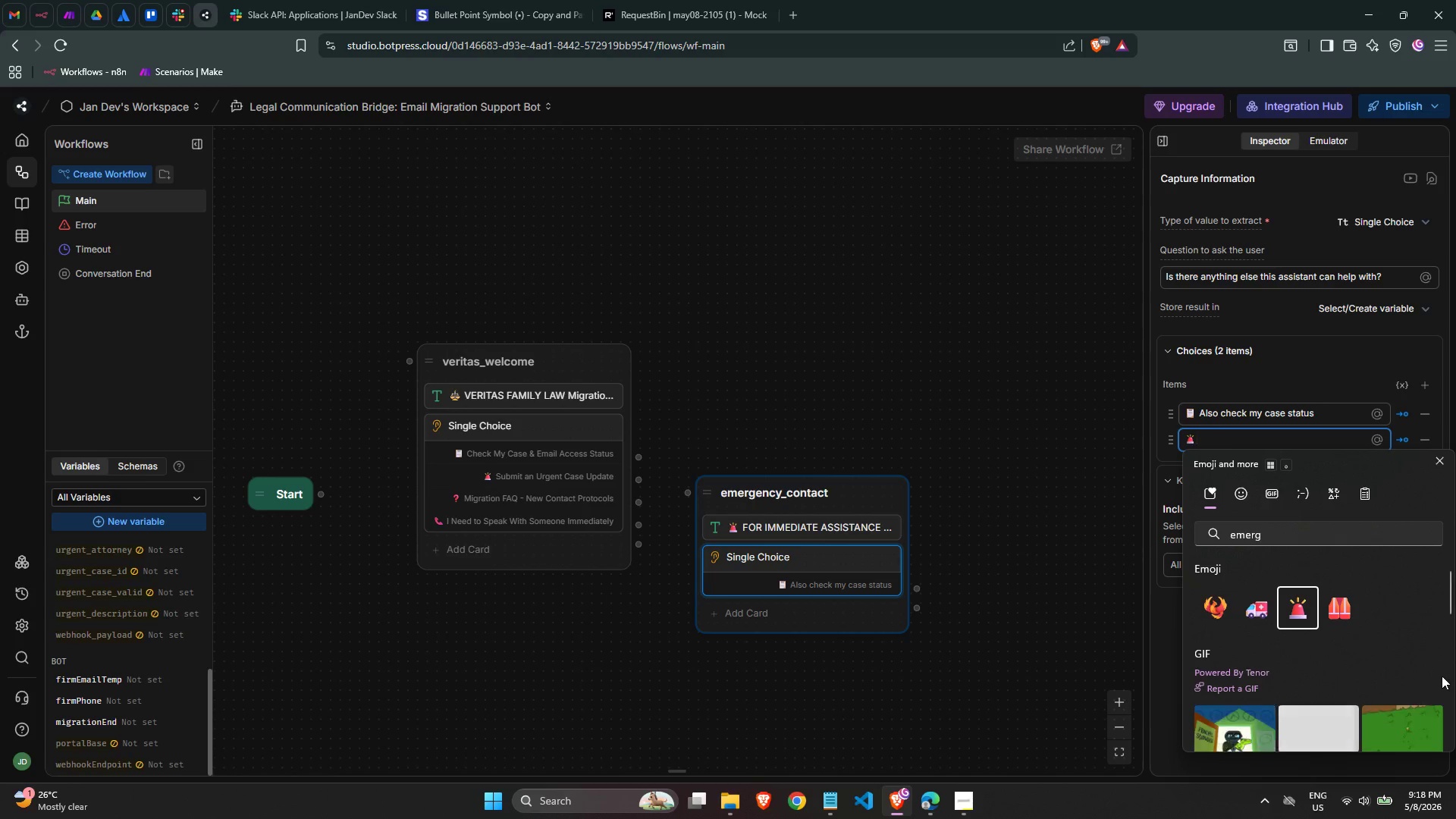 
type( Submit an urgent update in writing)
 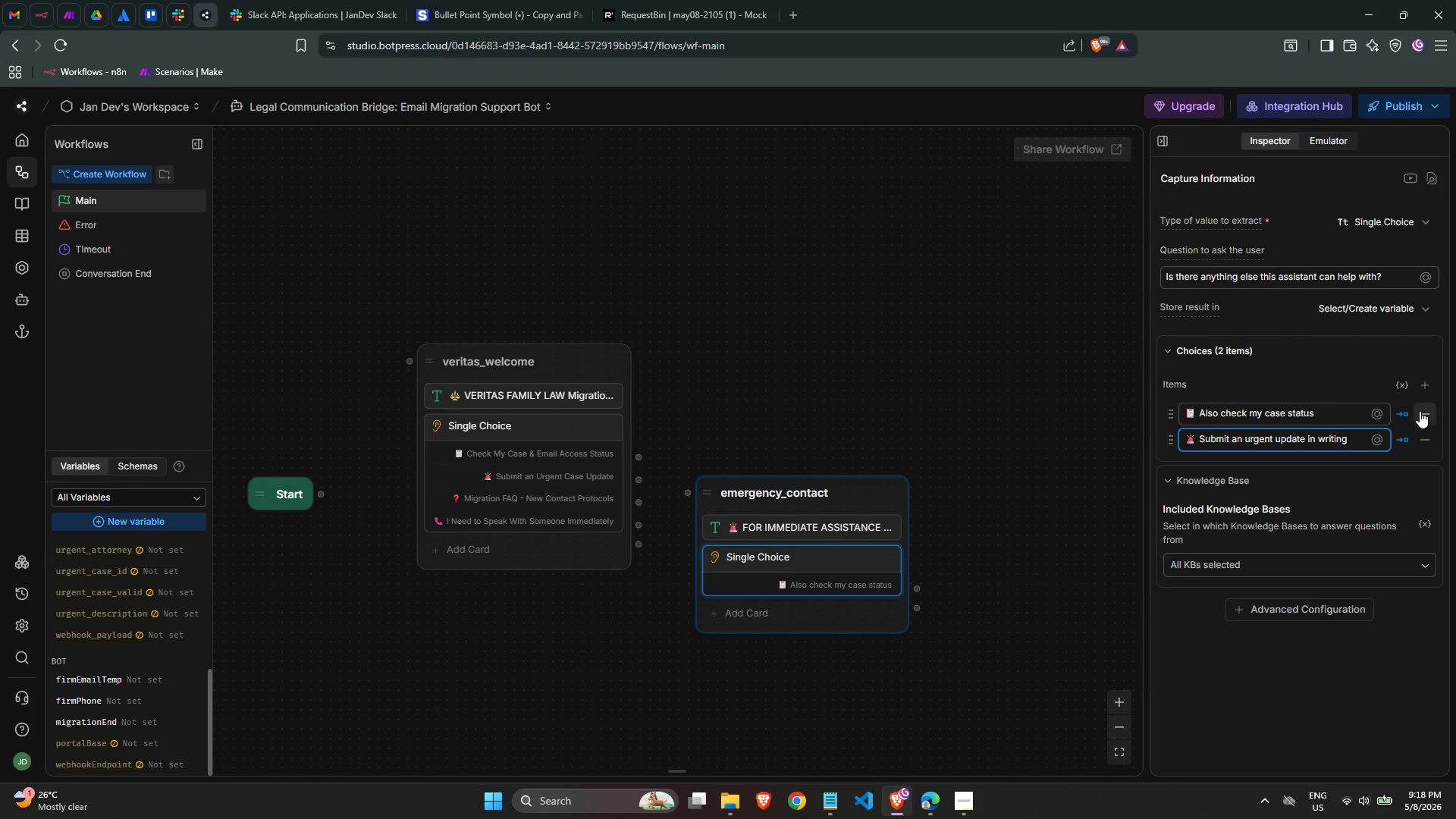 
wait(5.42)
 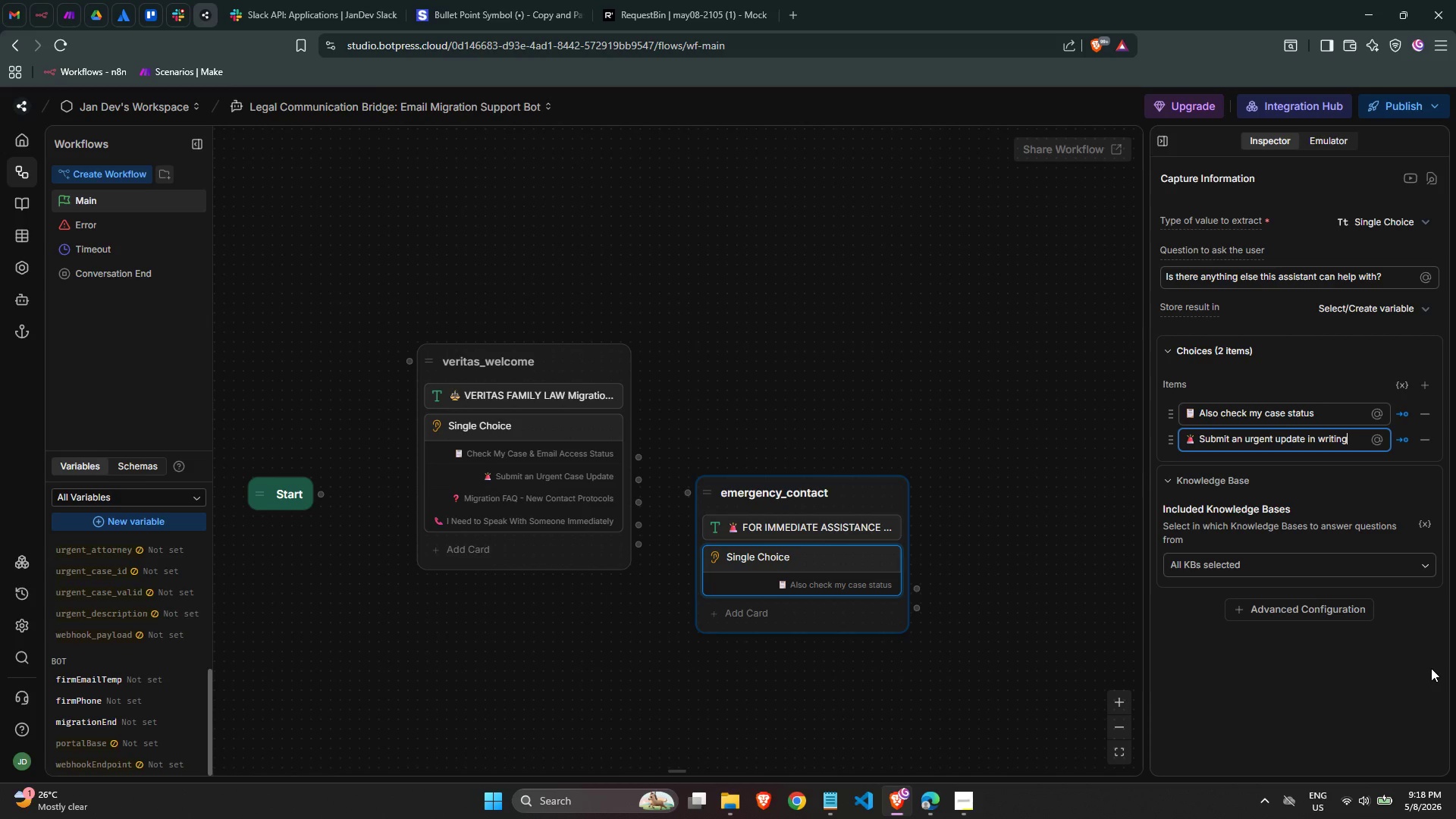 
left_click([1426, 391])
 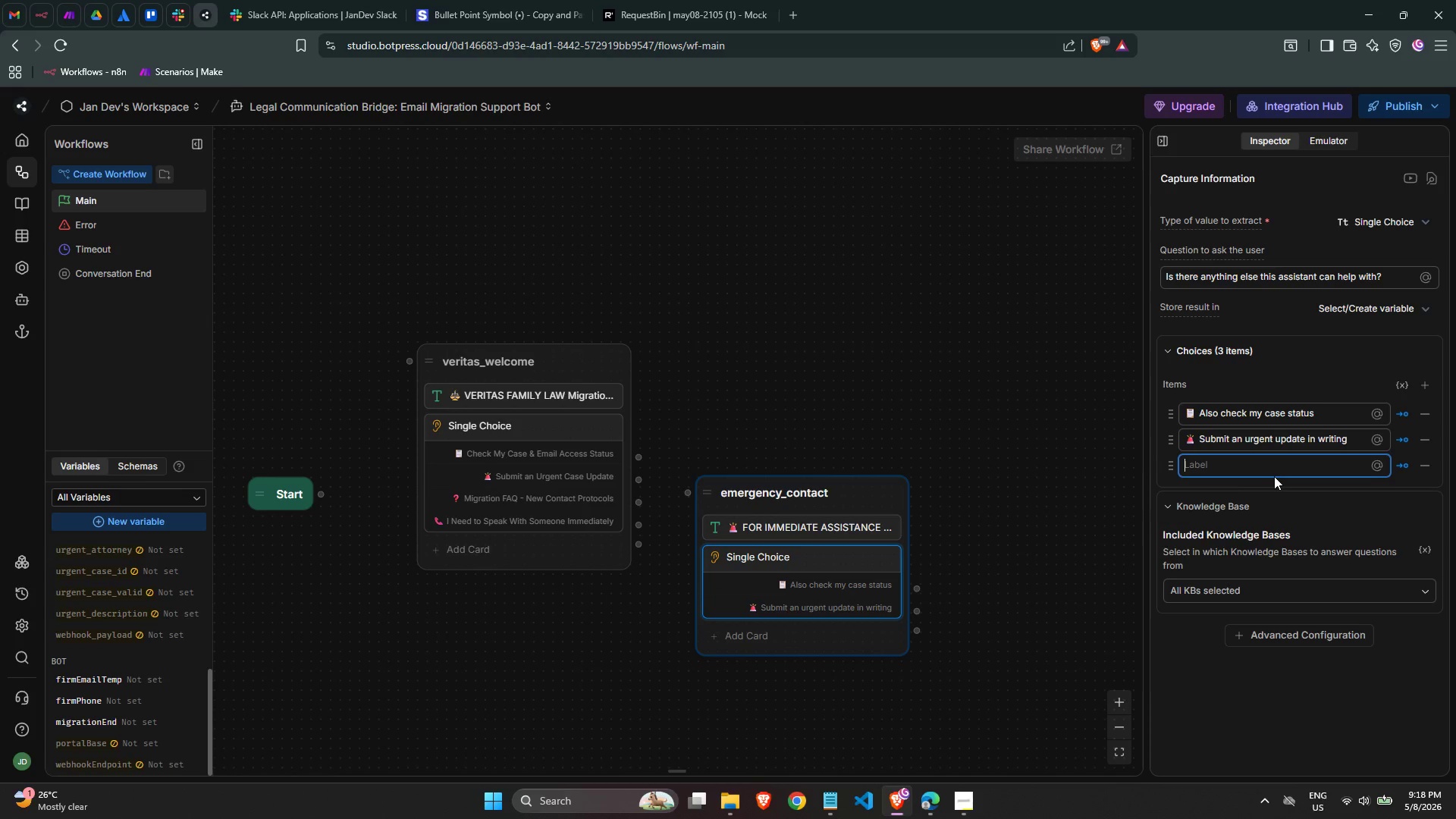 
key(Meta+MetaLeft)
 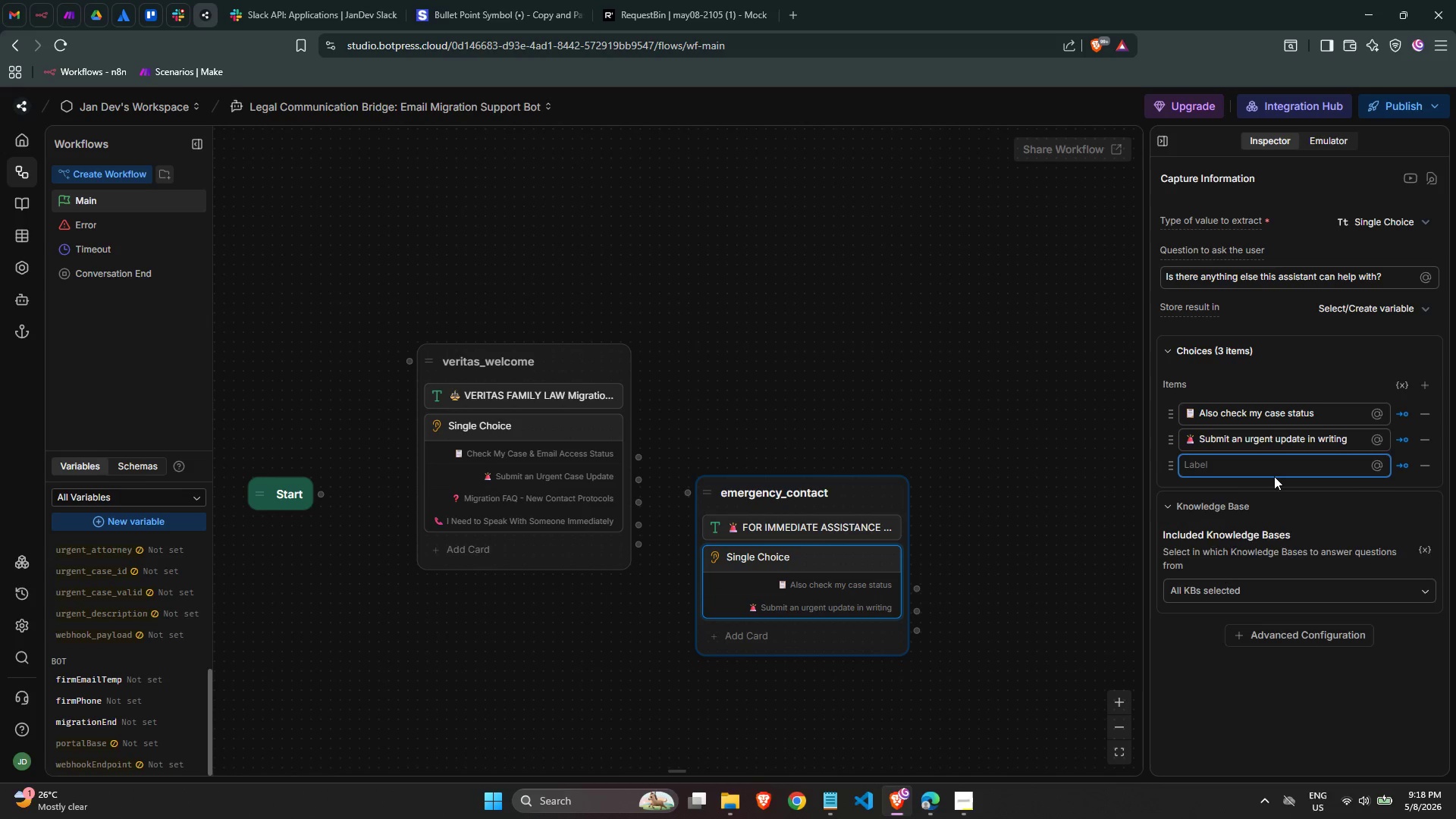 
key(Meta+Period)
 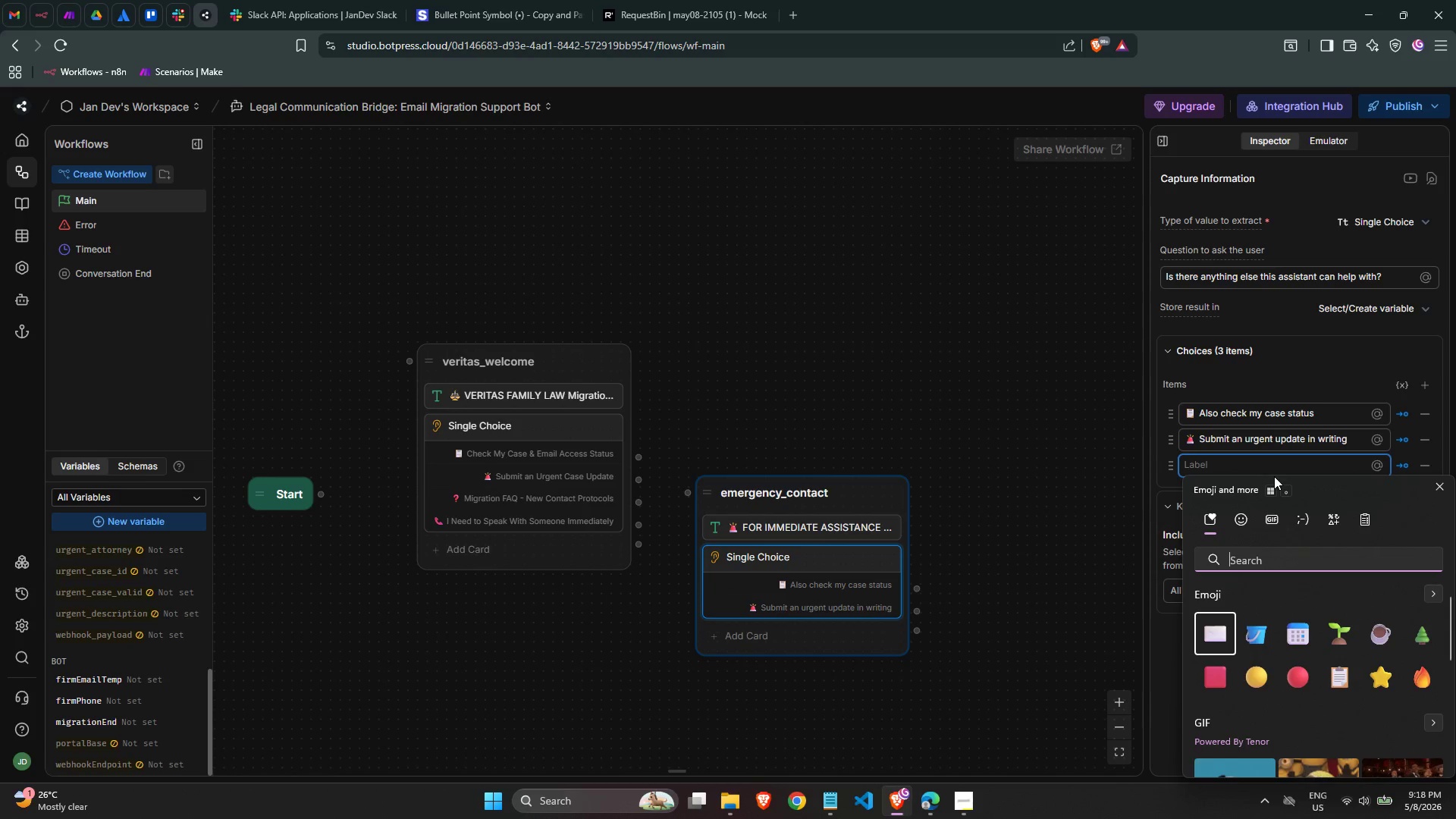 
type(chec)
 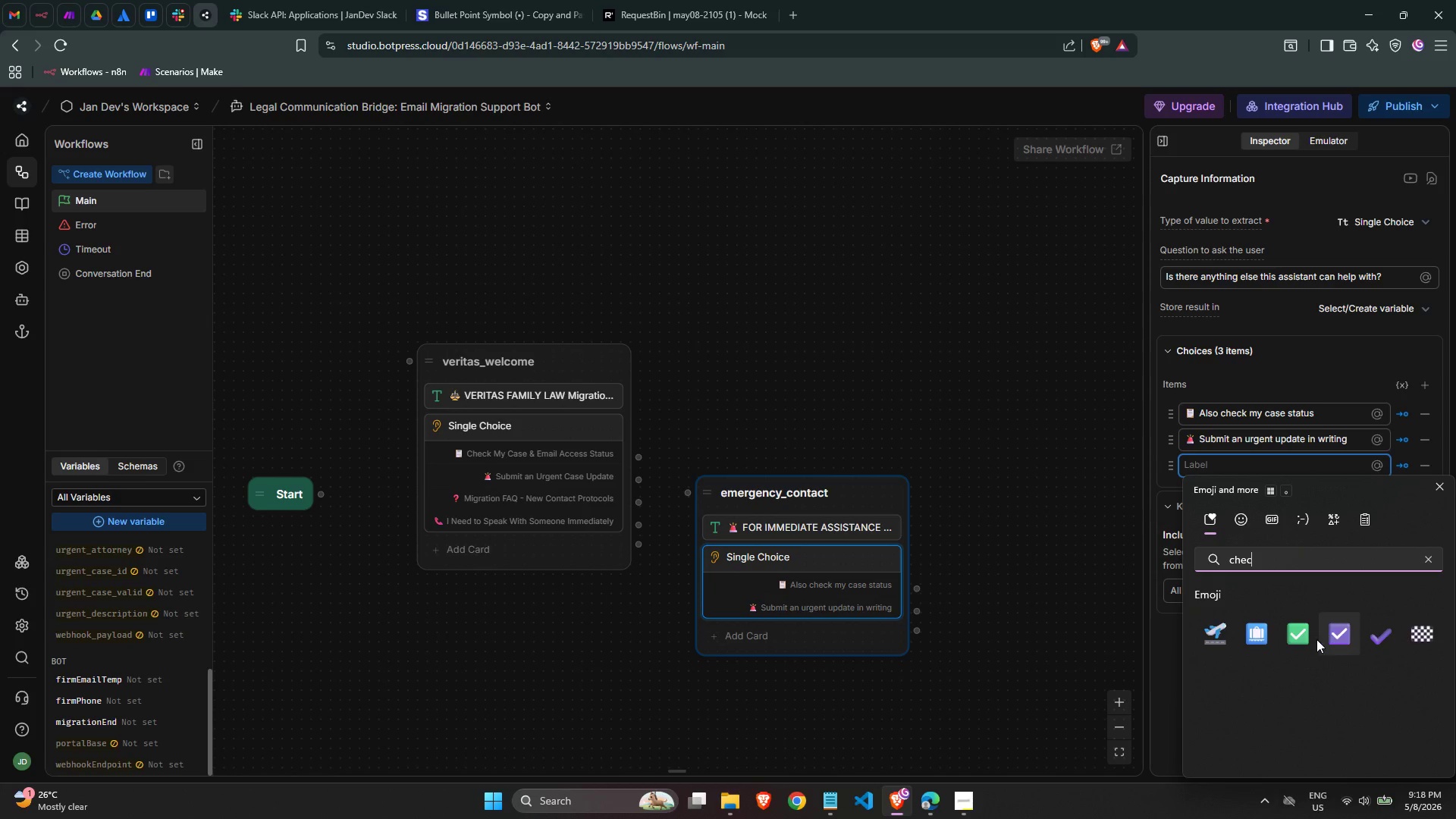 
left_click([1310, 638])
 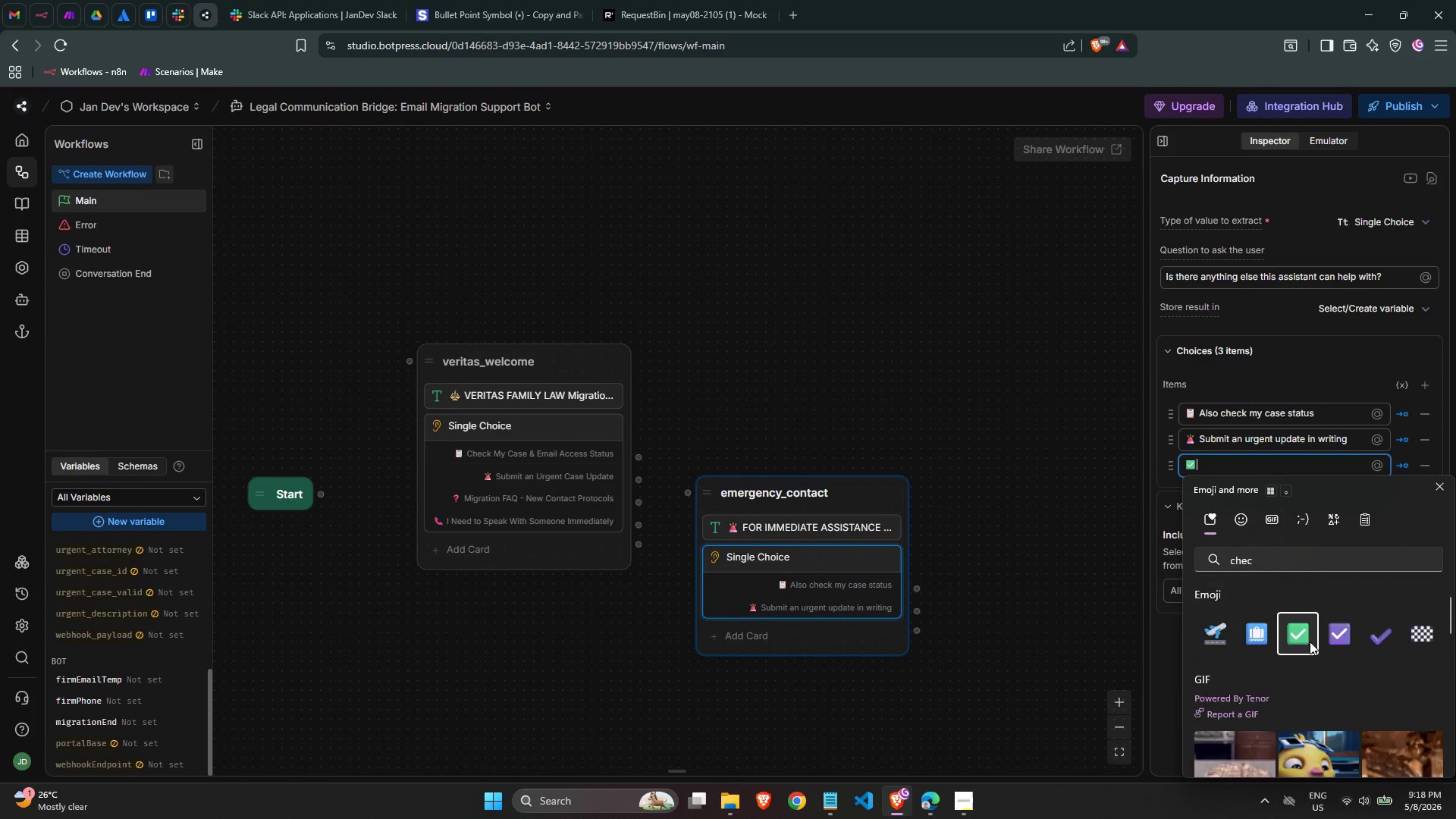 
type( Thank you, I'll call)
 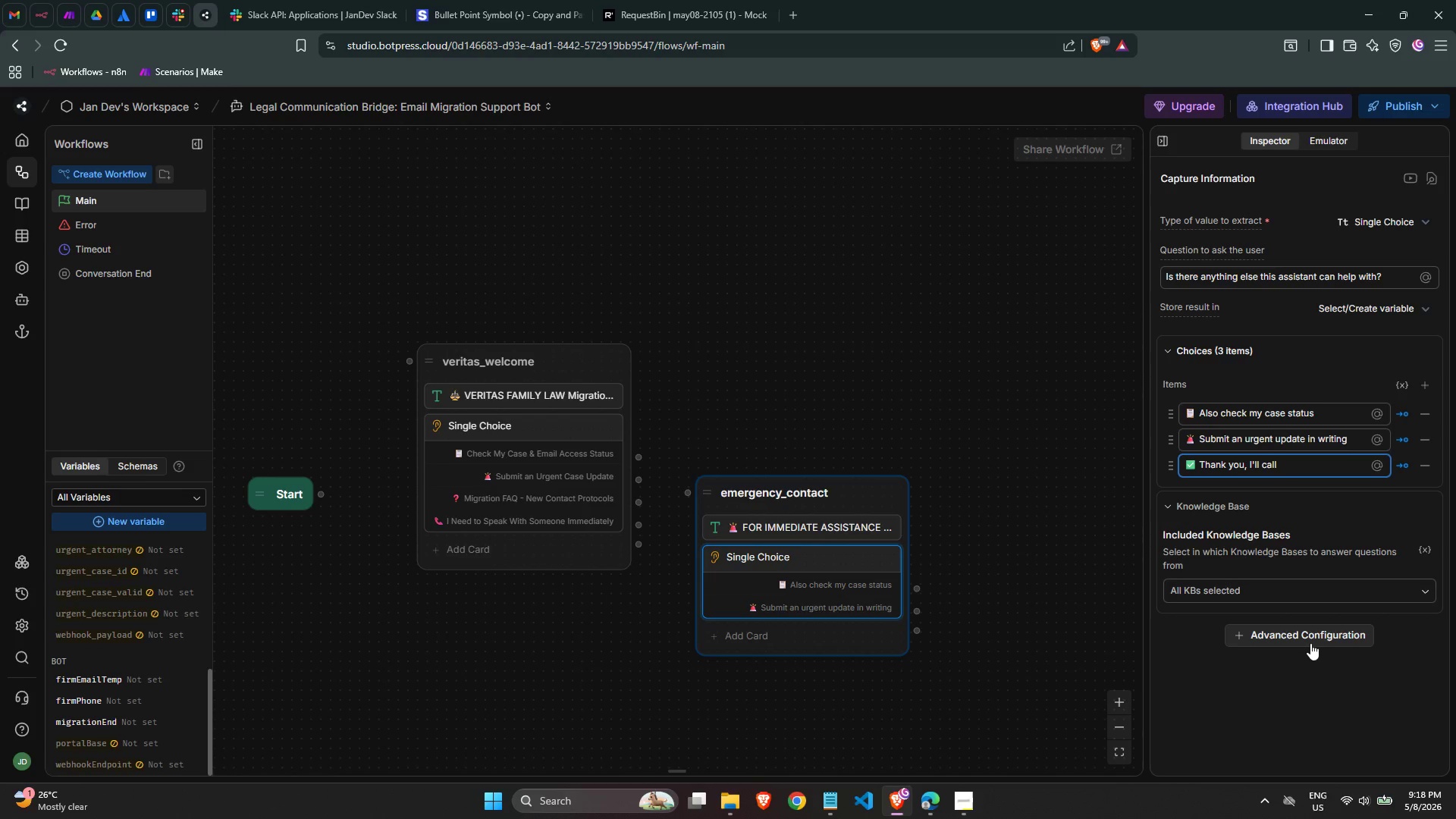 
mouse_move([1364, 497])
 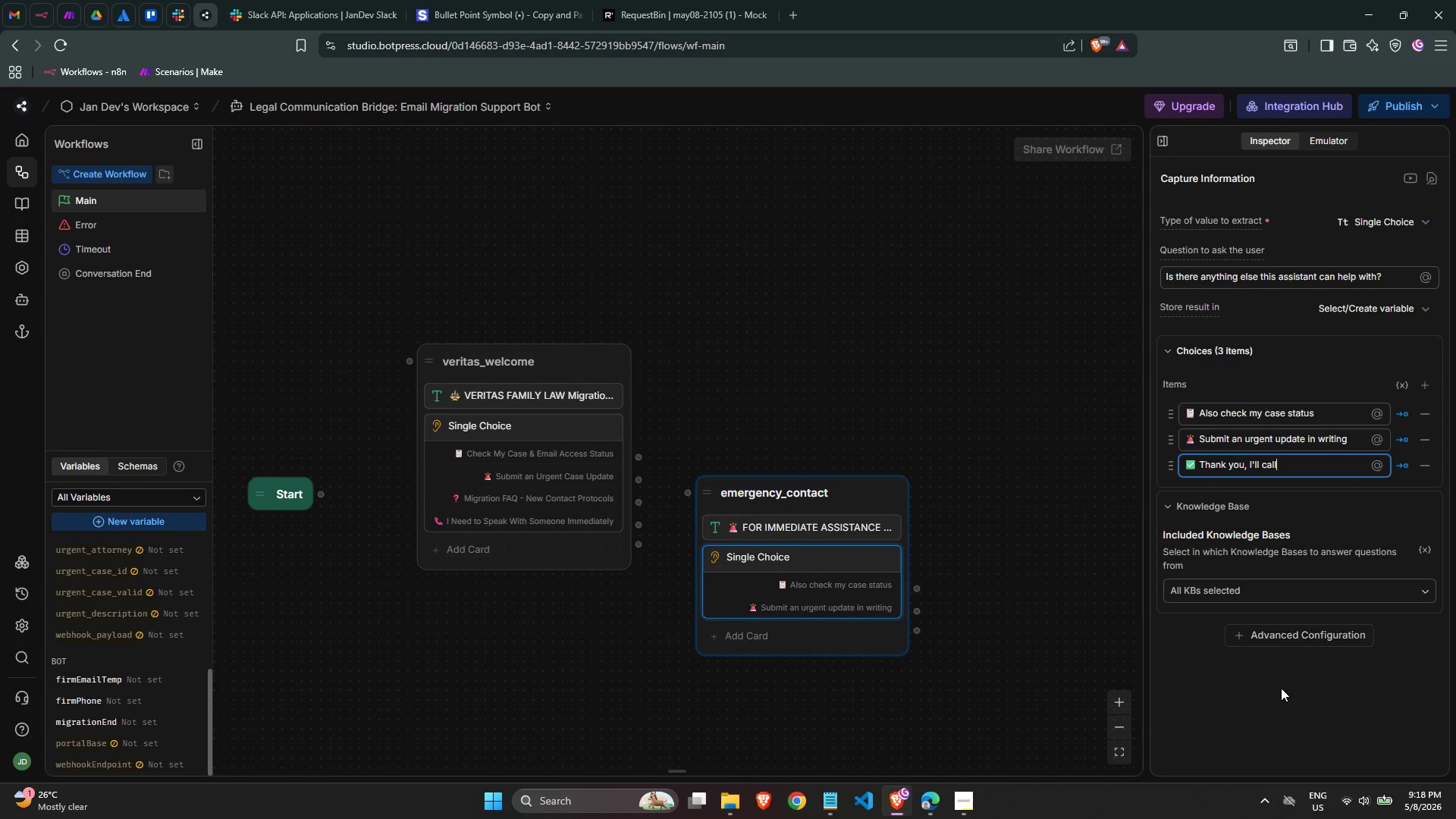 
left_click([1281, 688])
 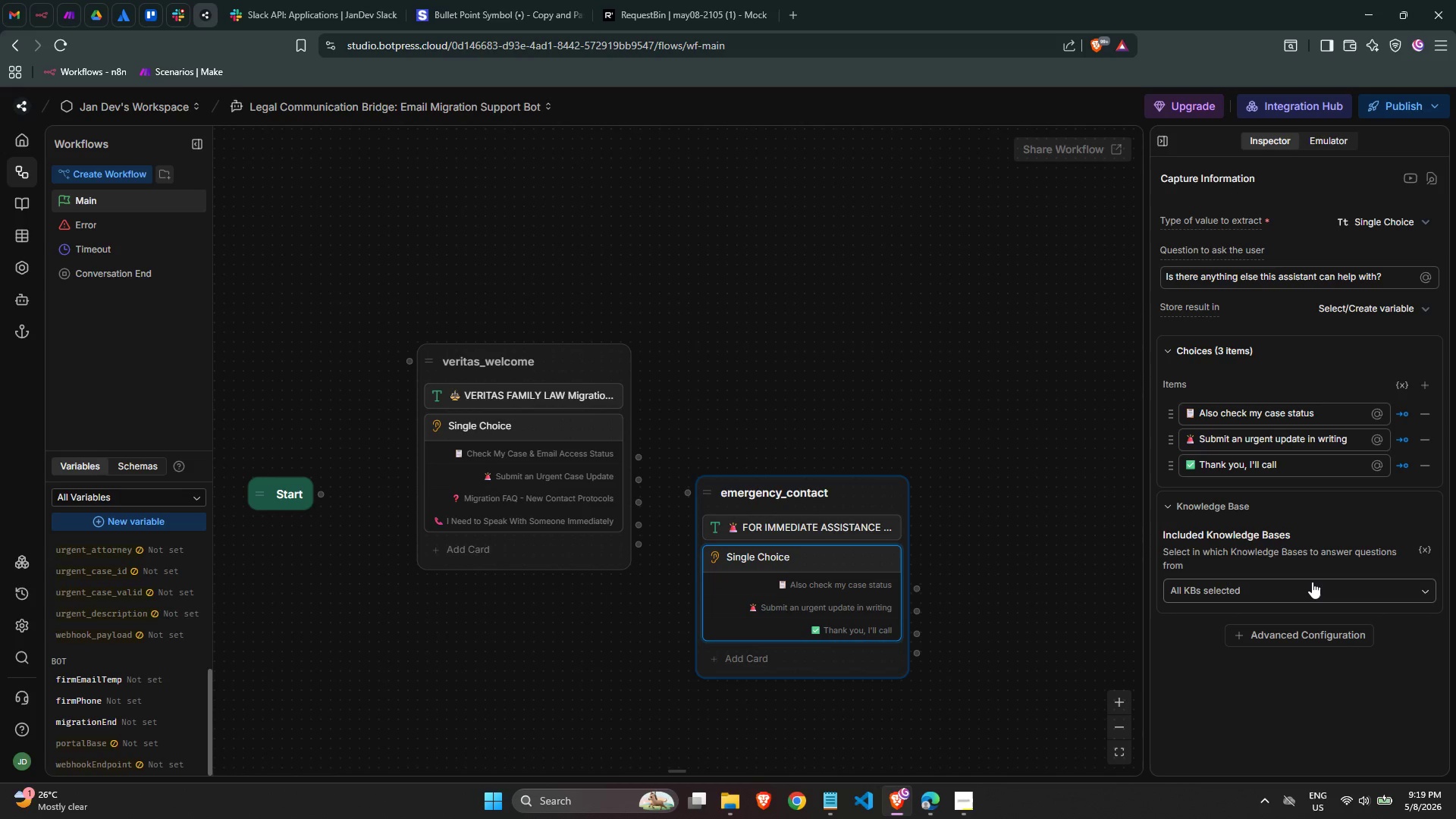 
wait(48.66)
 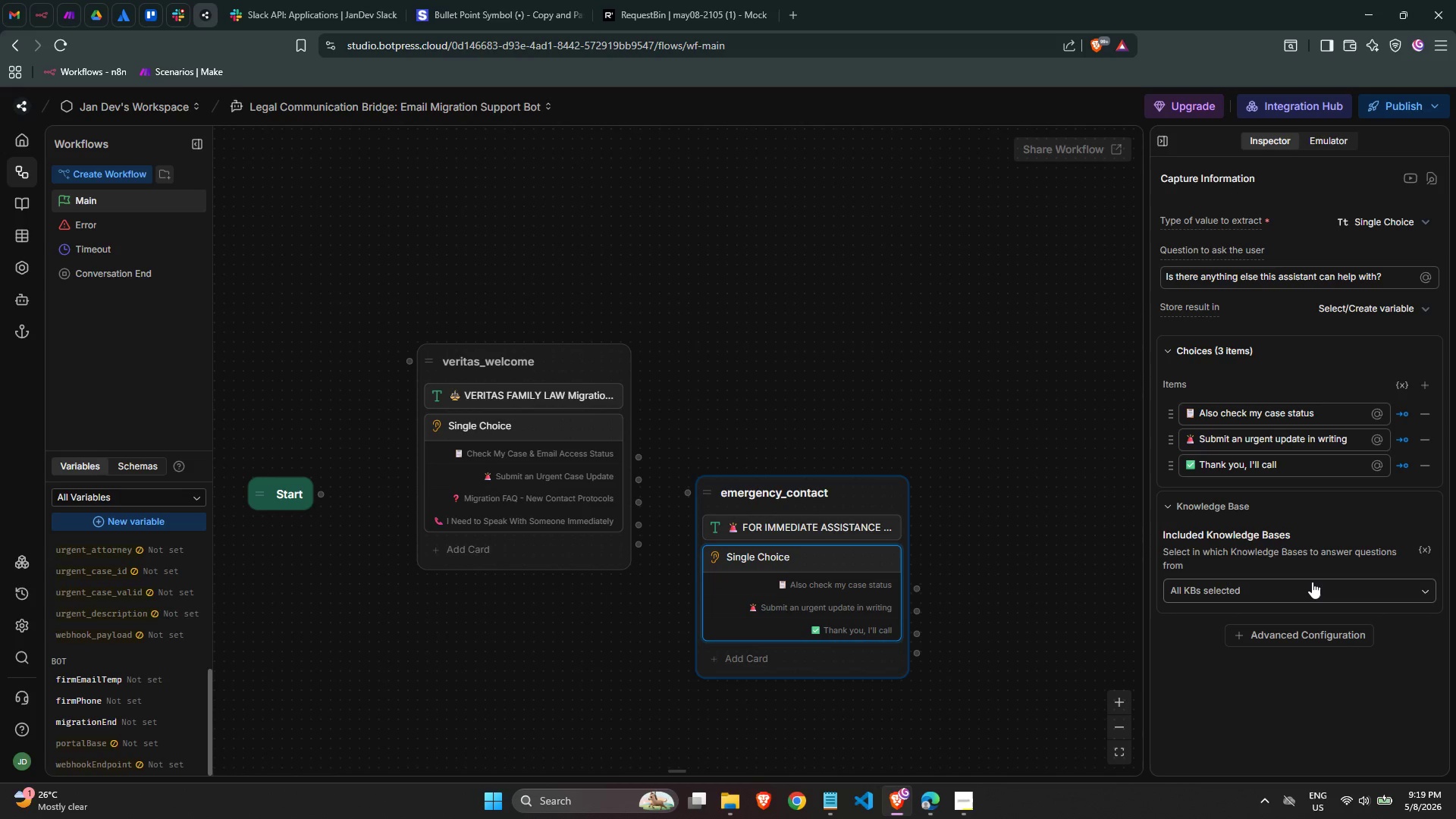 
left_click_drag(start_coordinate=[959, 523], to_coordinate=[895, 514])
 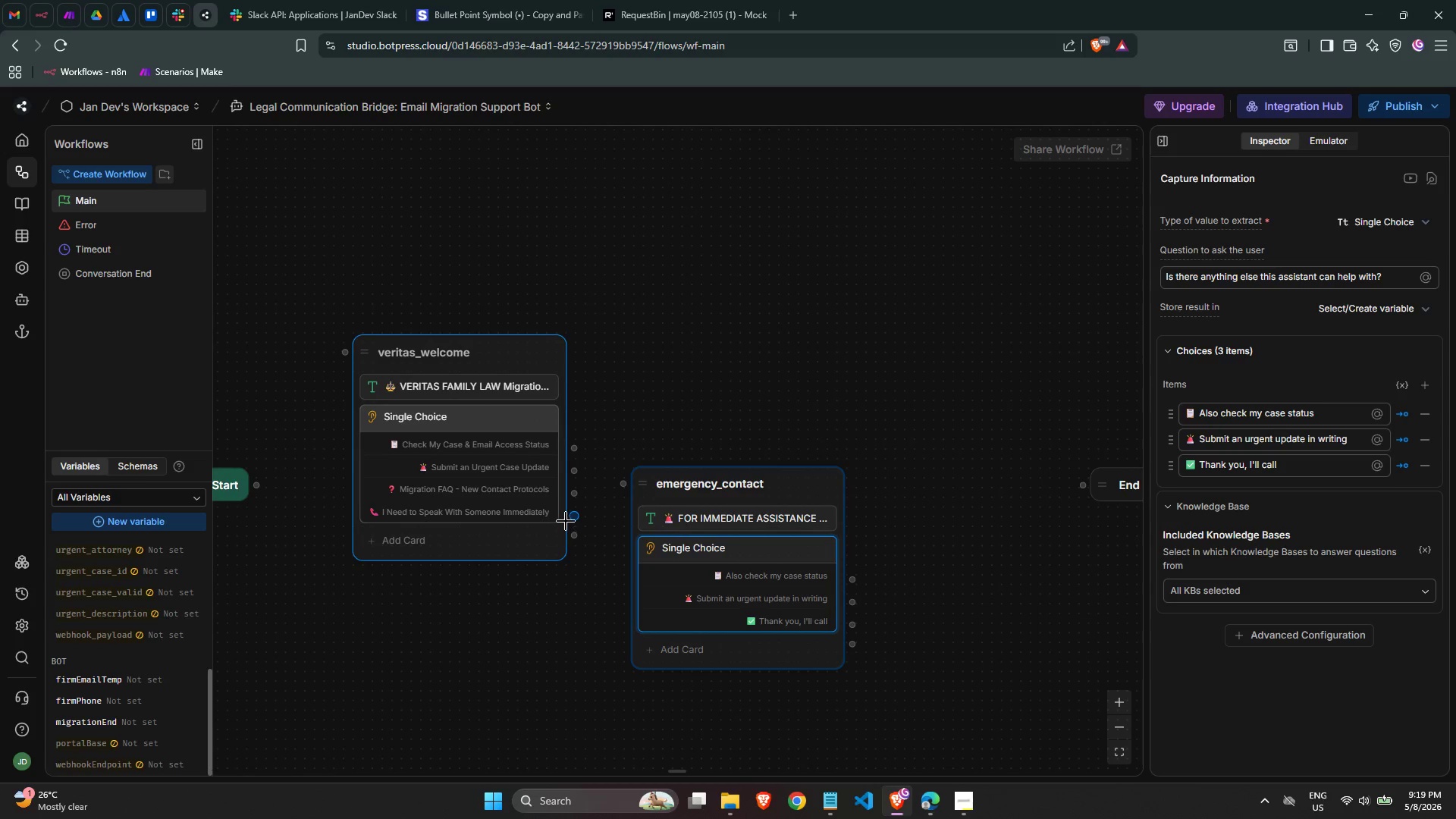 
left_click_drag(start_coordinate=[566, 519], to_coordinate=[616, 491])
 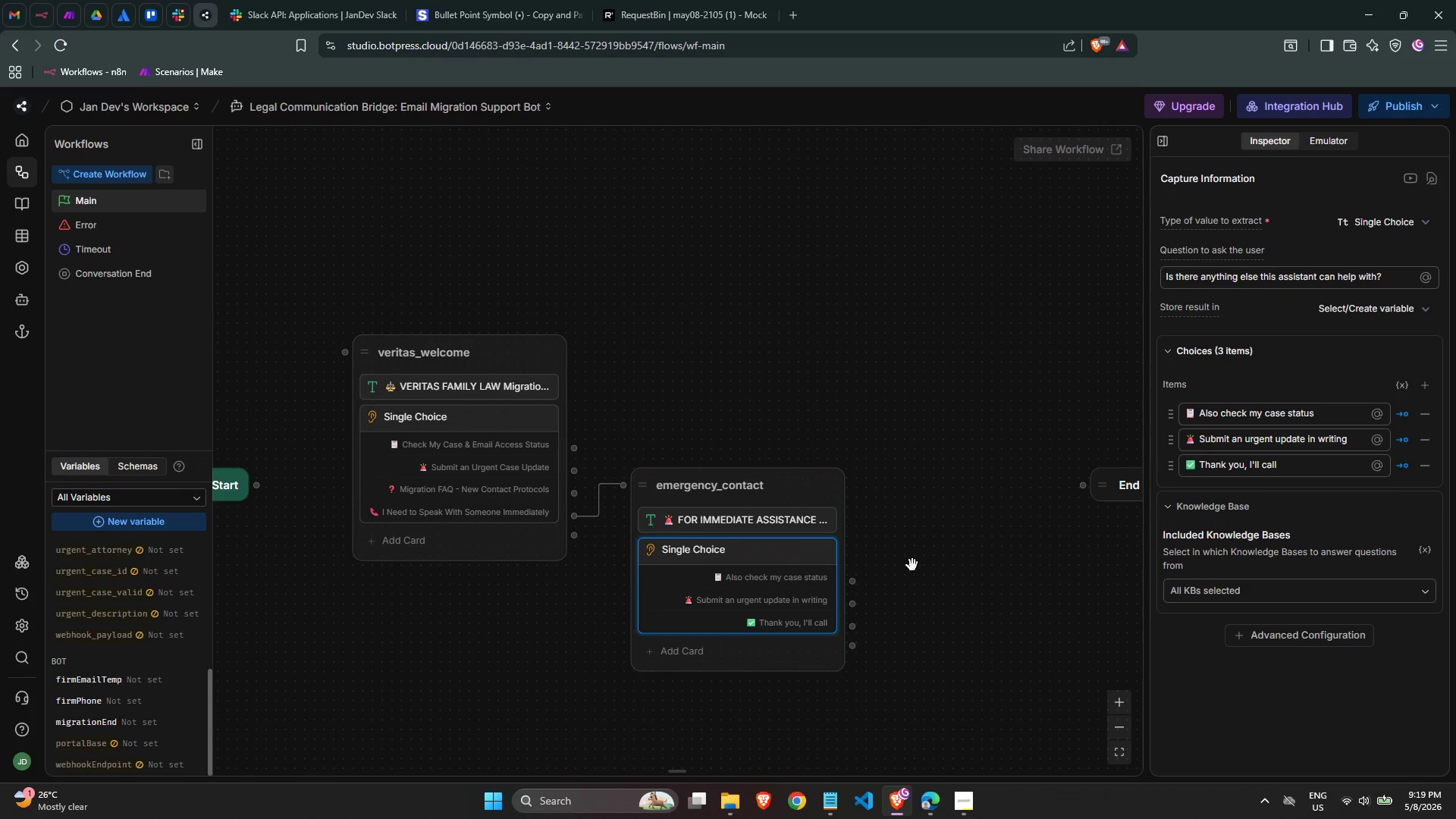 
wait(22.89)
 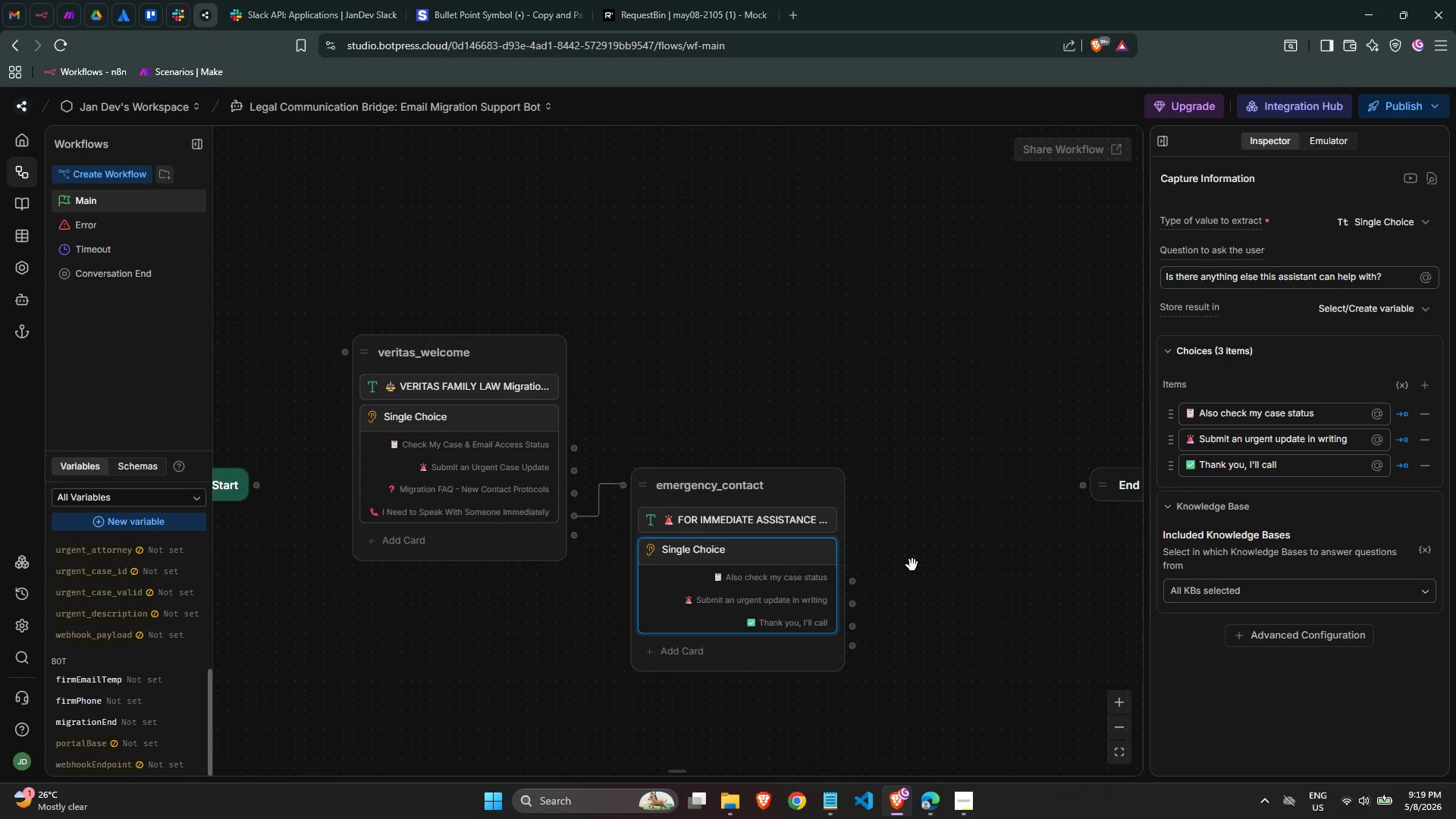 
left_click_drag(start_coordinate=[711, 623], to_coordinate=[942, 497])
 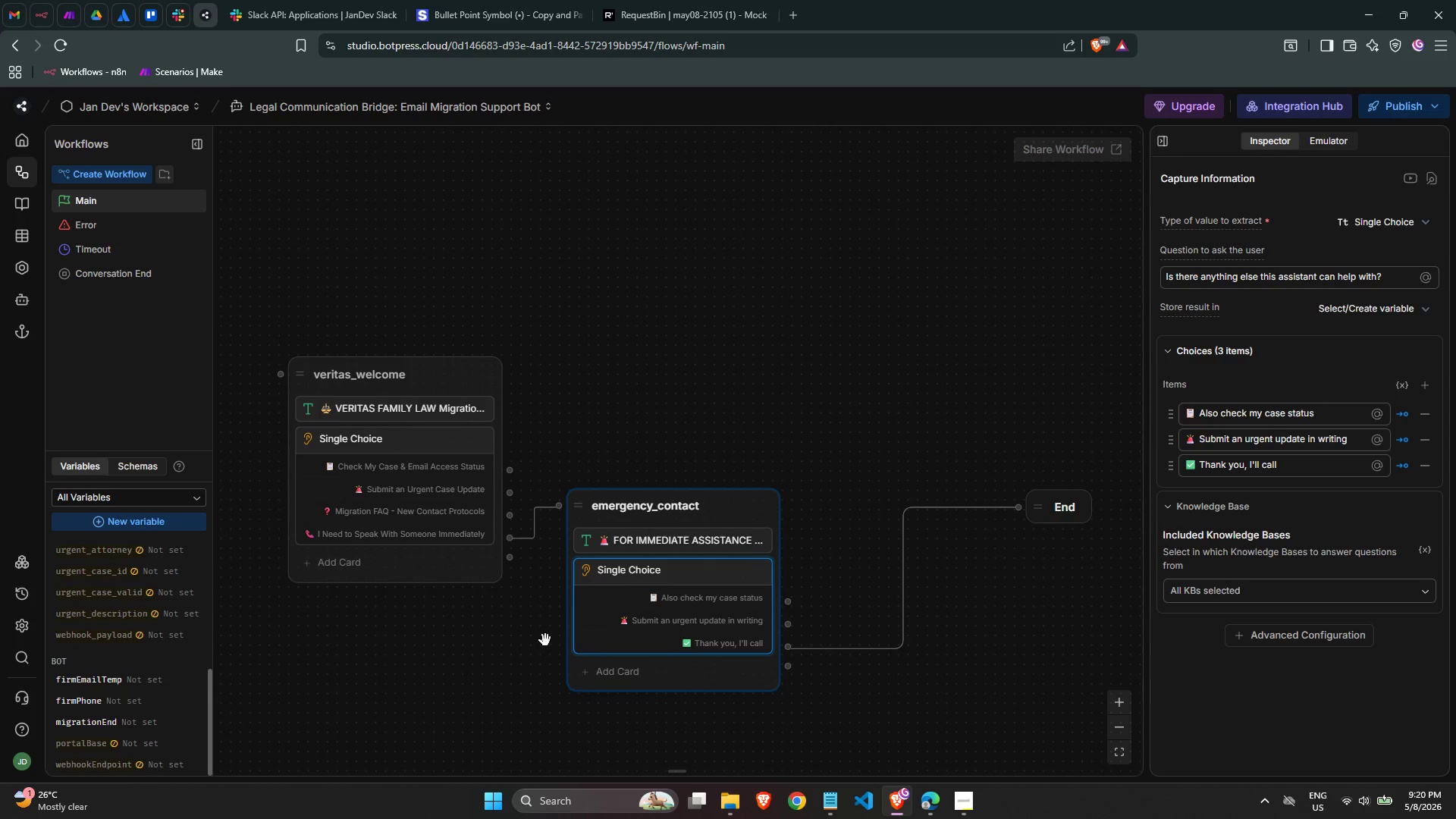 
left_click_drag(start_coordinate=[686, 487], to_coordinate=[661, 563])
 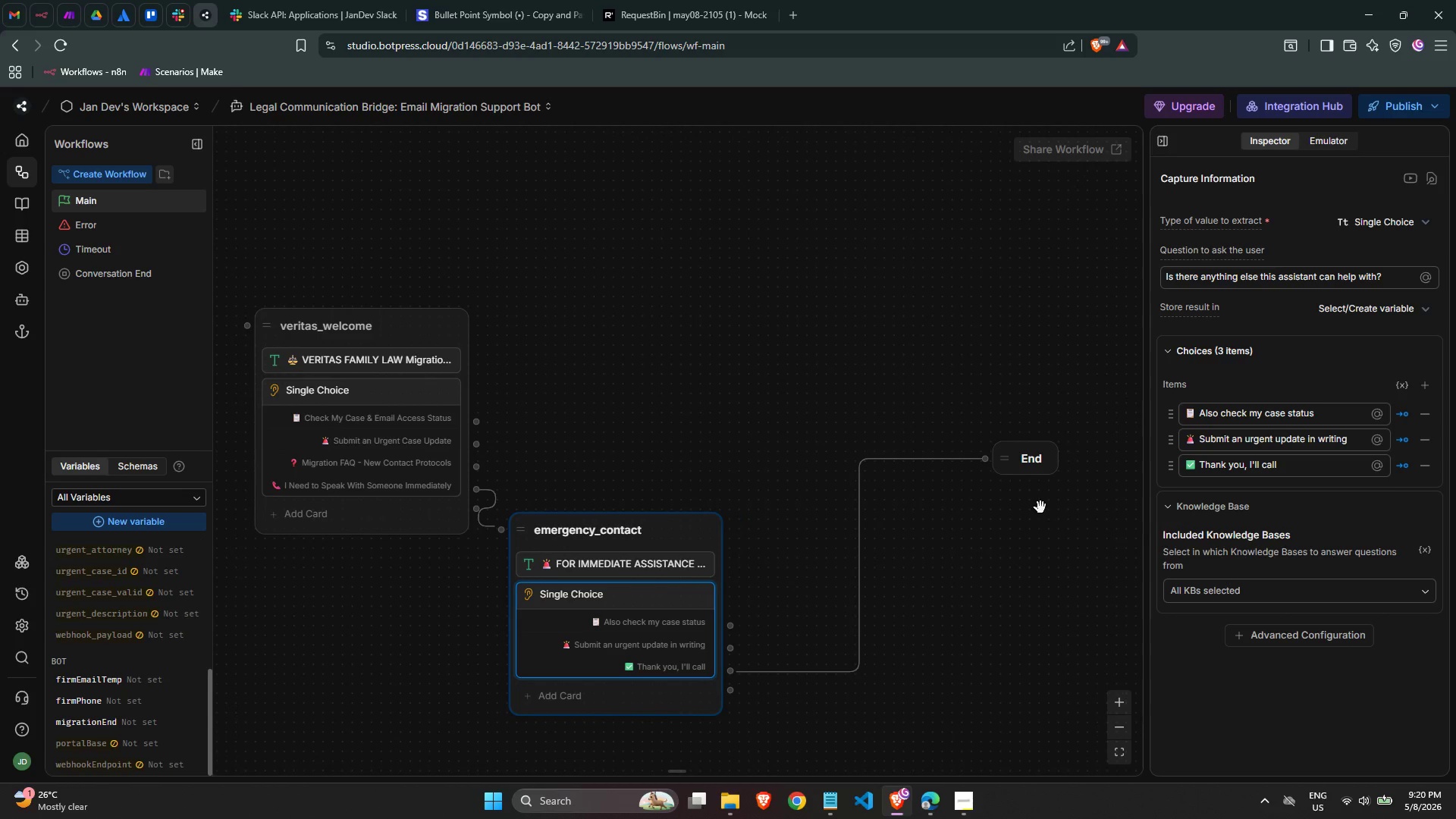 
left_click_drag(start_coordinate=[1025, 466], to_coordinate=[885, 589])
 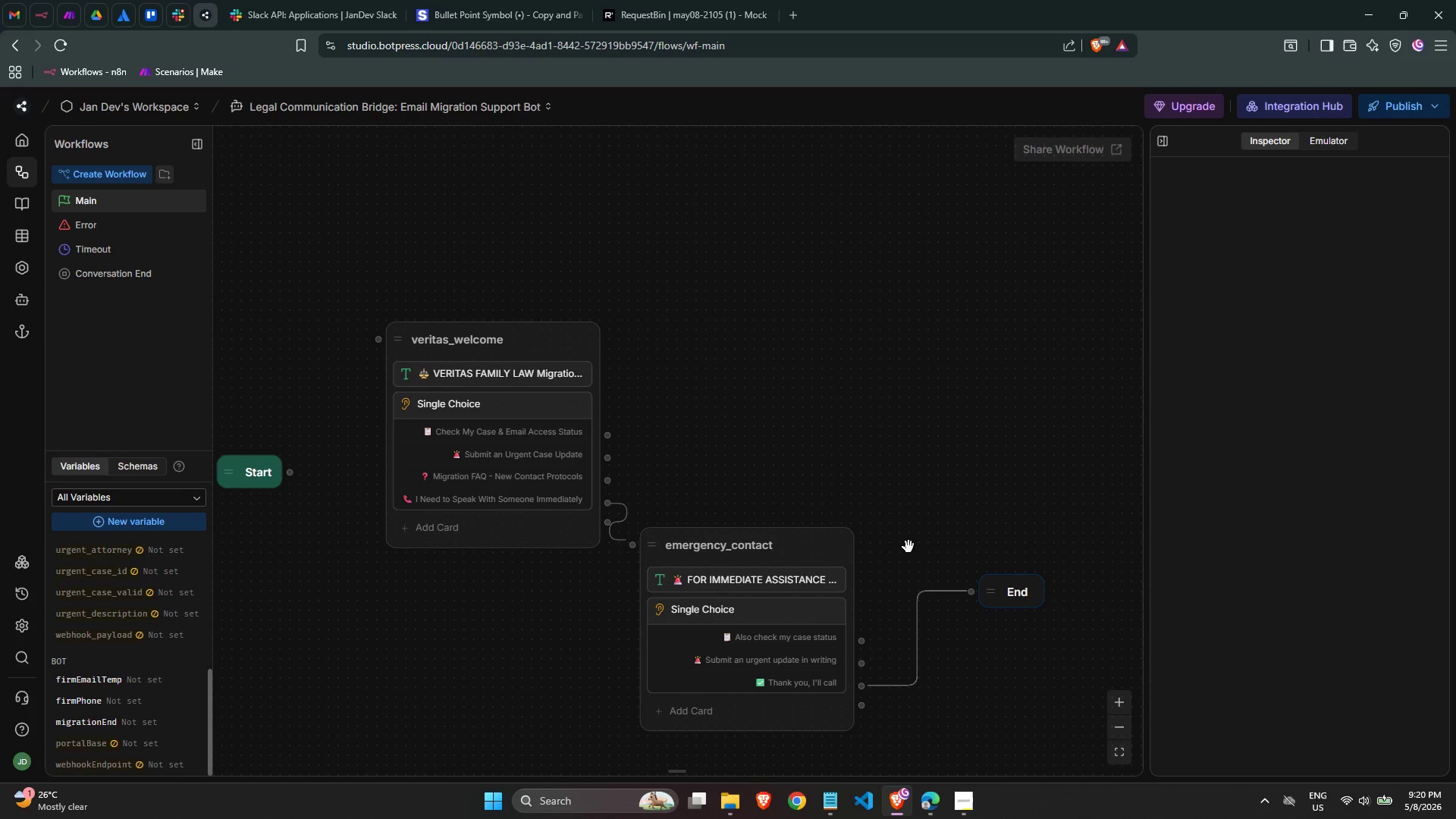 
wait(20.19)
 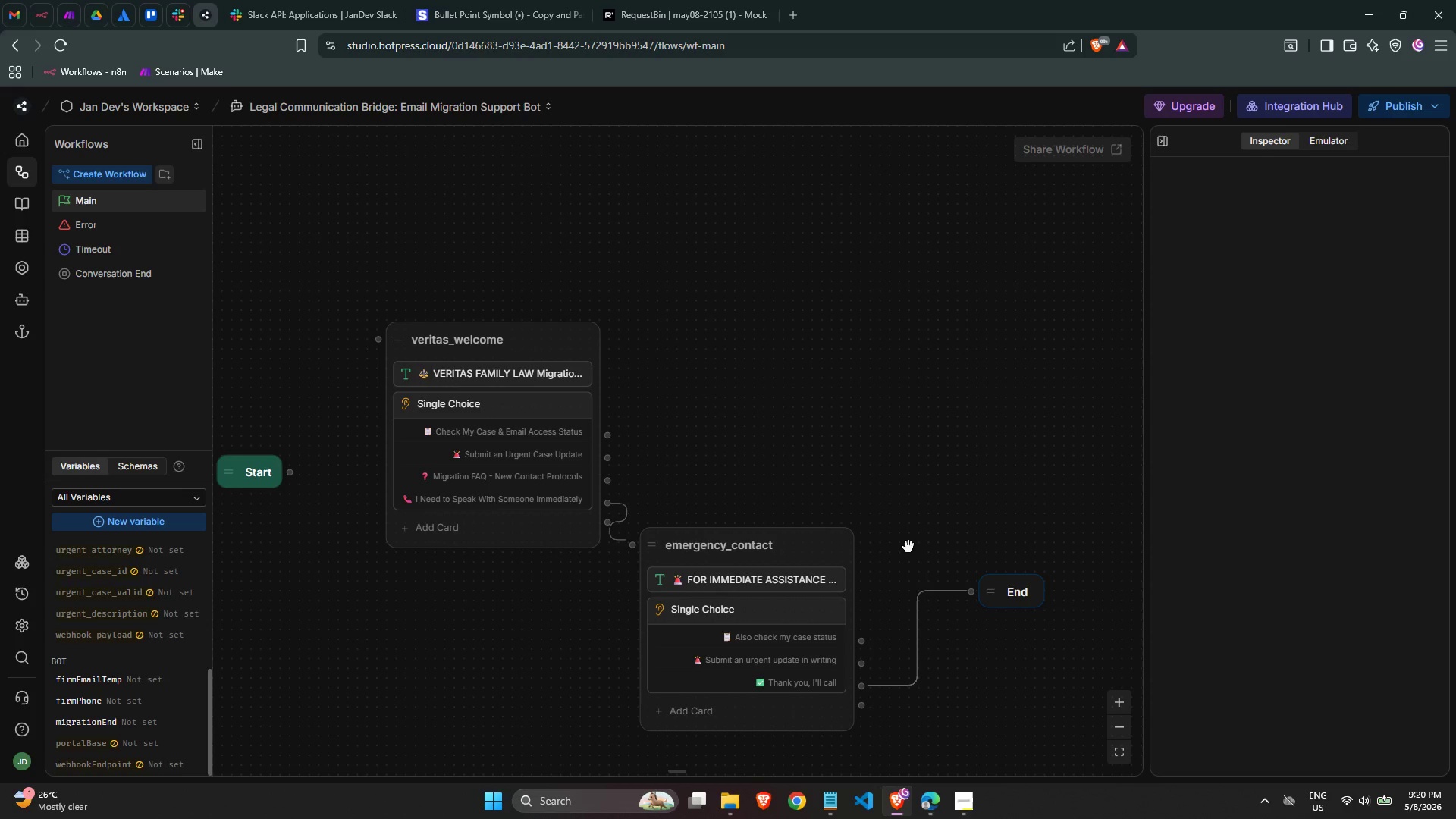 
right_click([692, 273])
 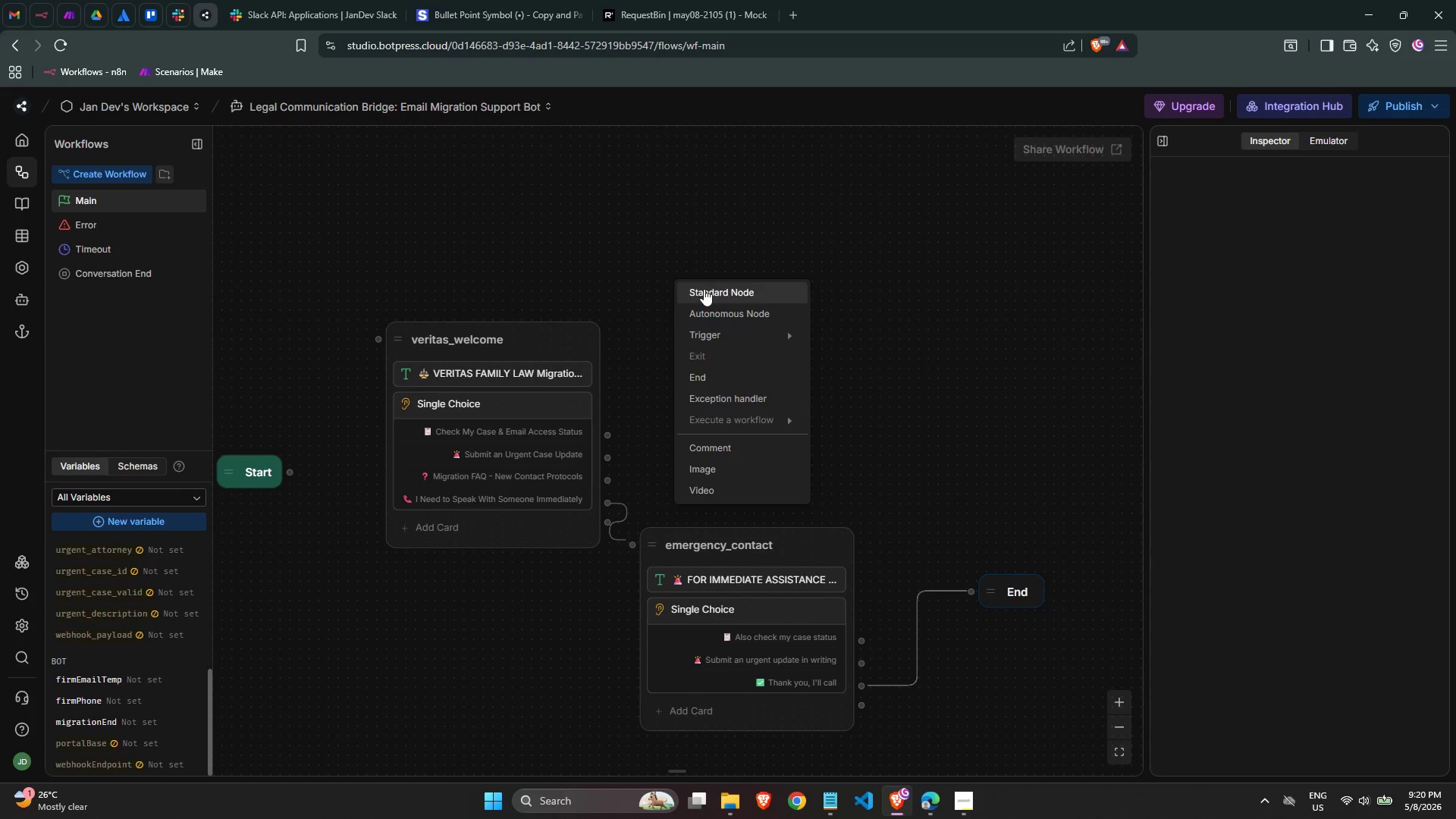 
left_click([704, 290])
 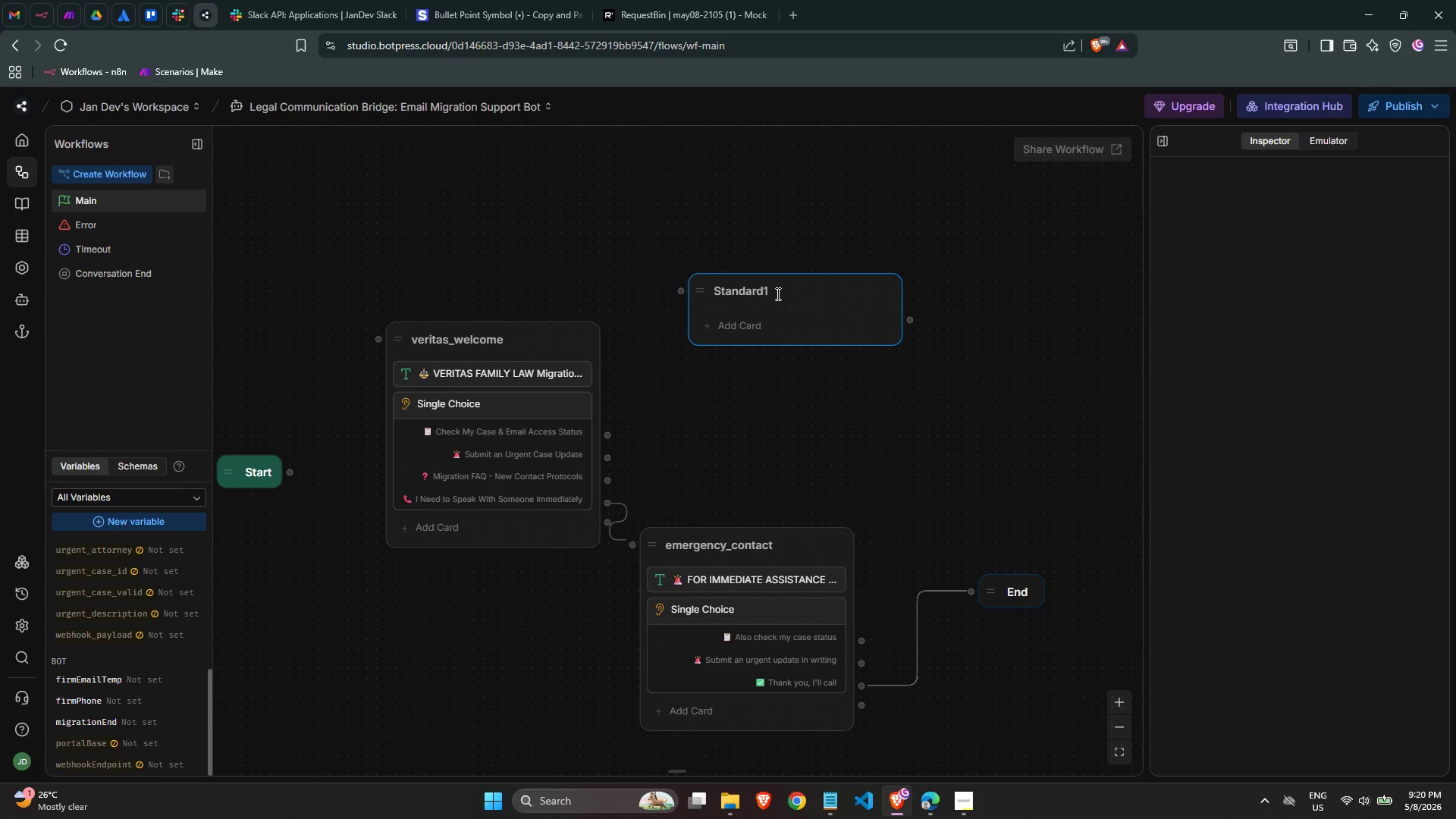 
double_click([777, 292])
 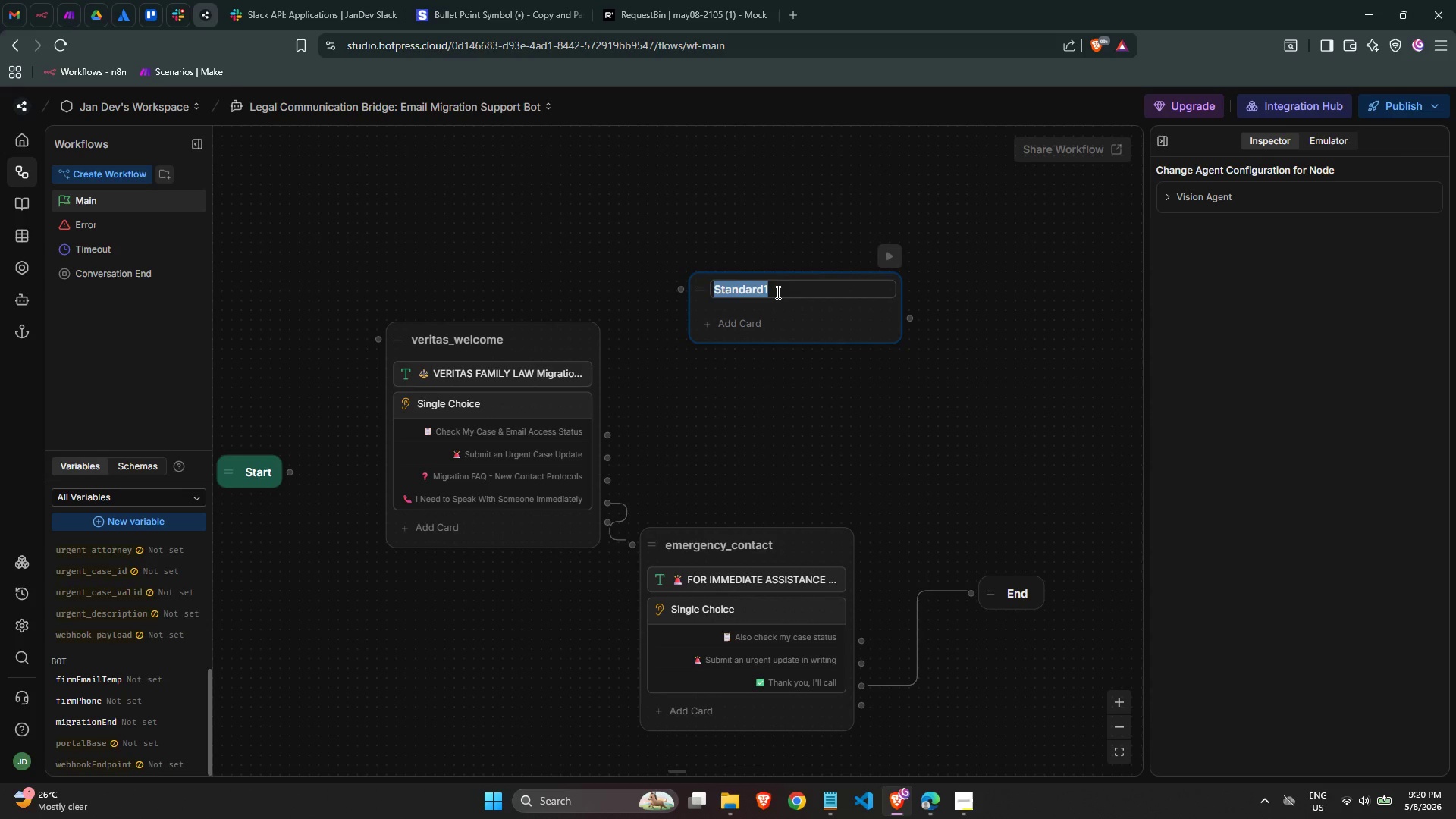 
type(path_lookup_a1)
 